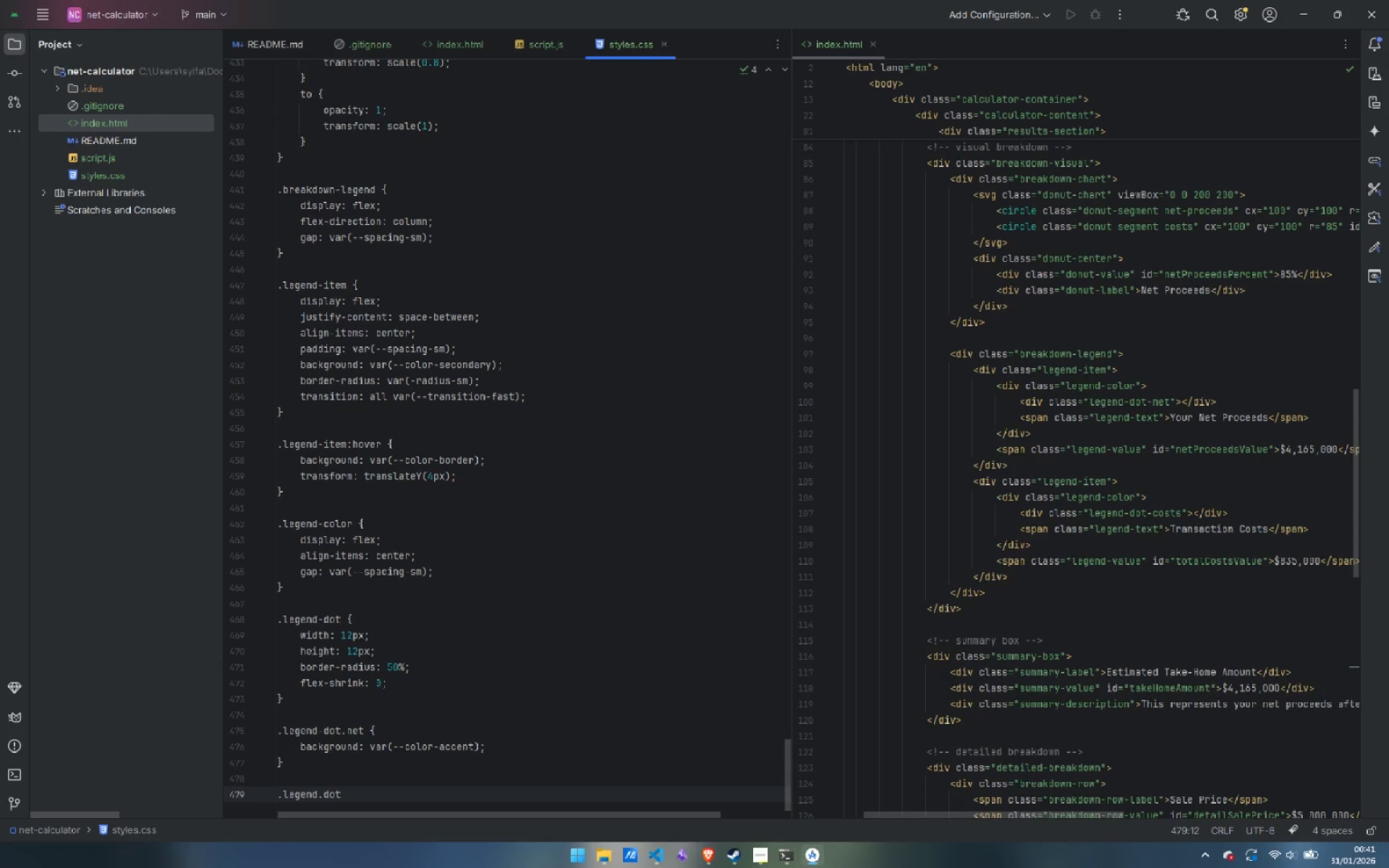 
key(Control+ControlLeft)
 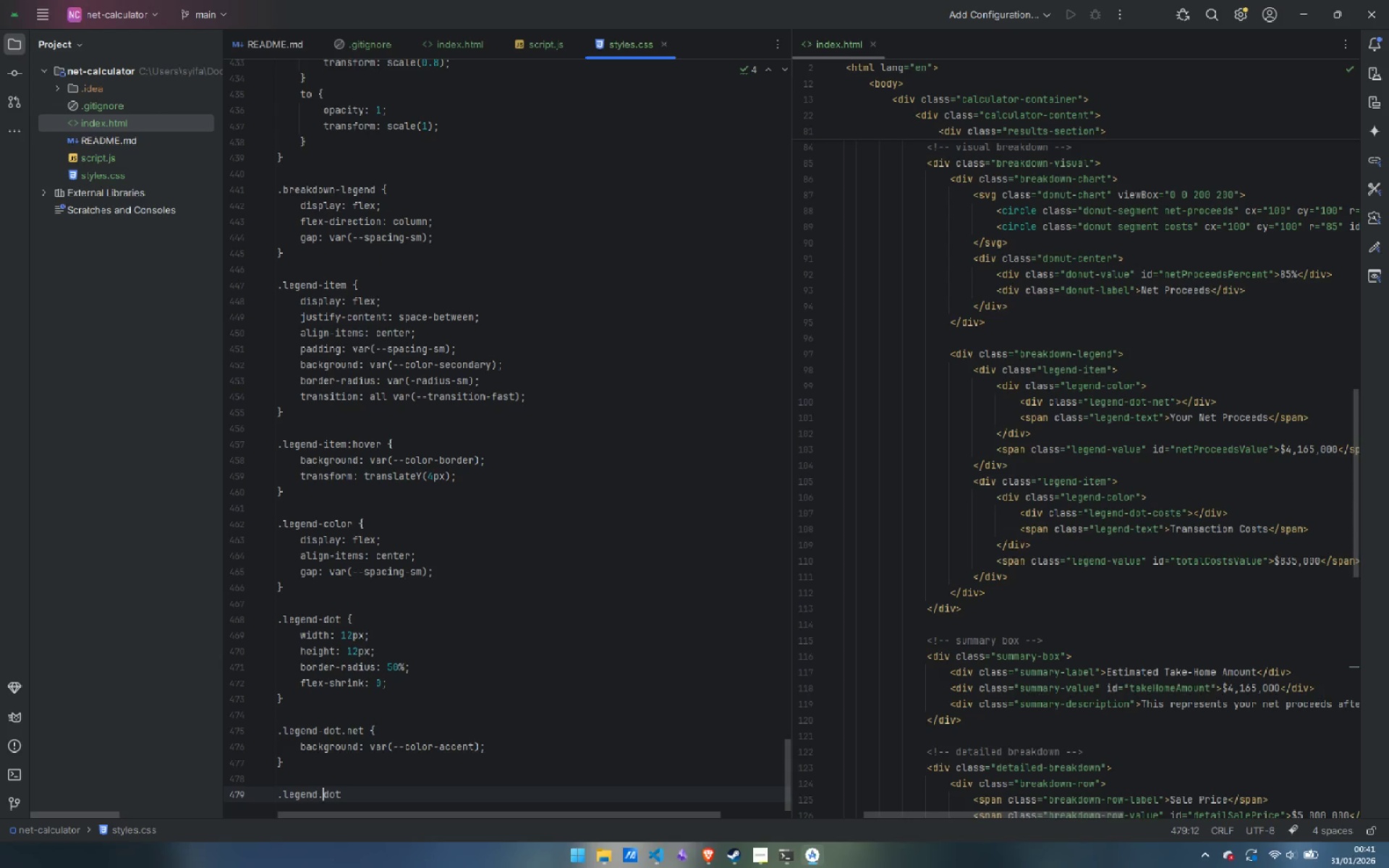 
key(Control+ArrowLeft)
 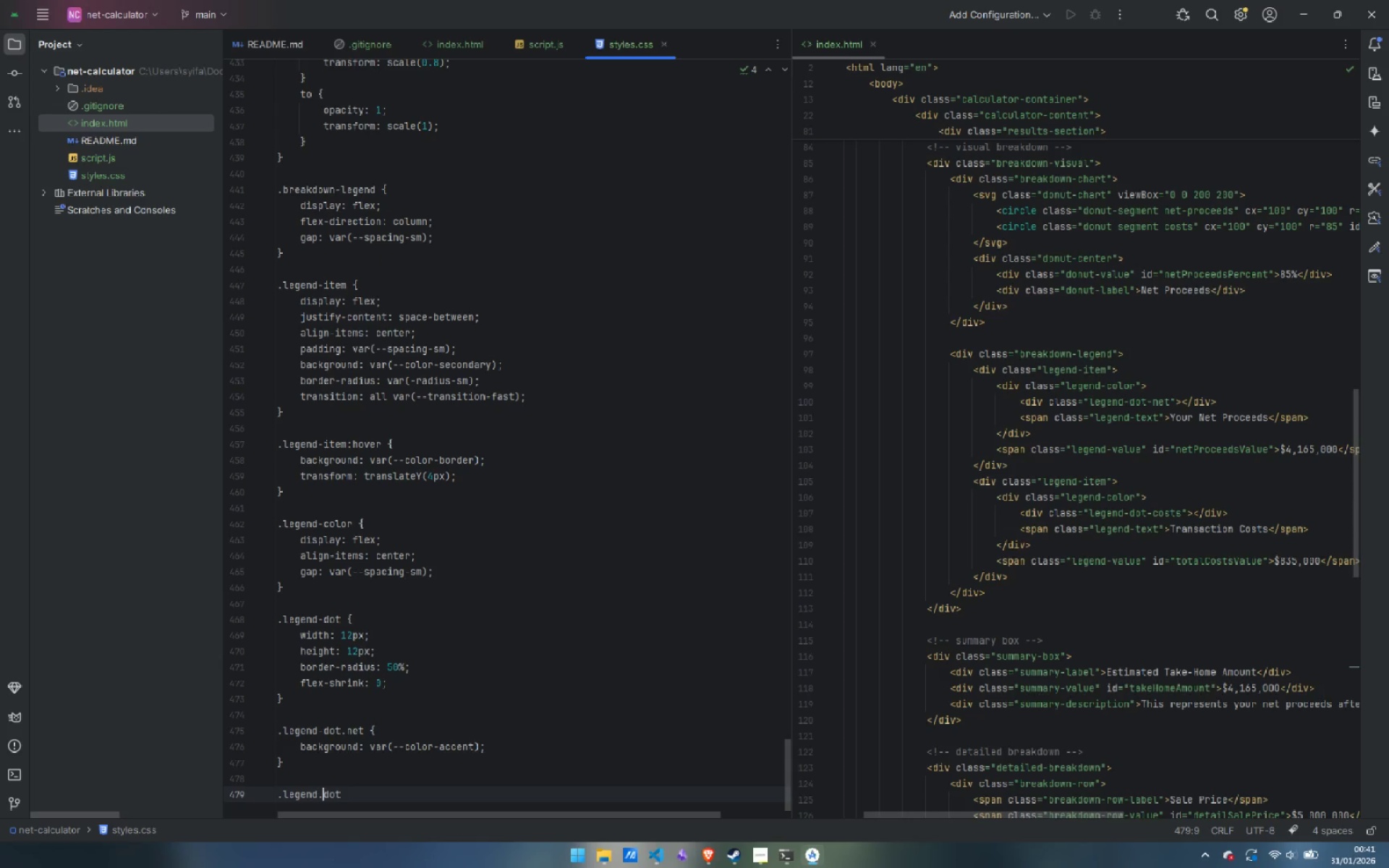 
key(Backspace)
 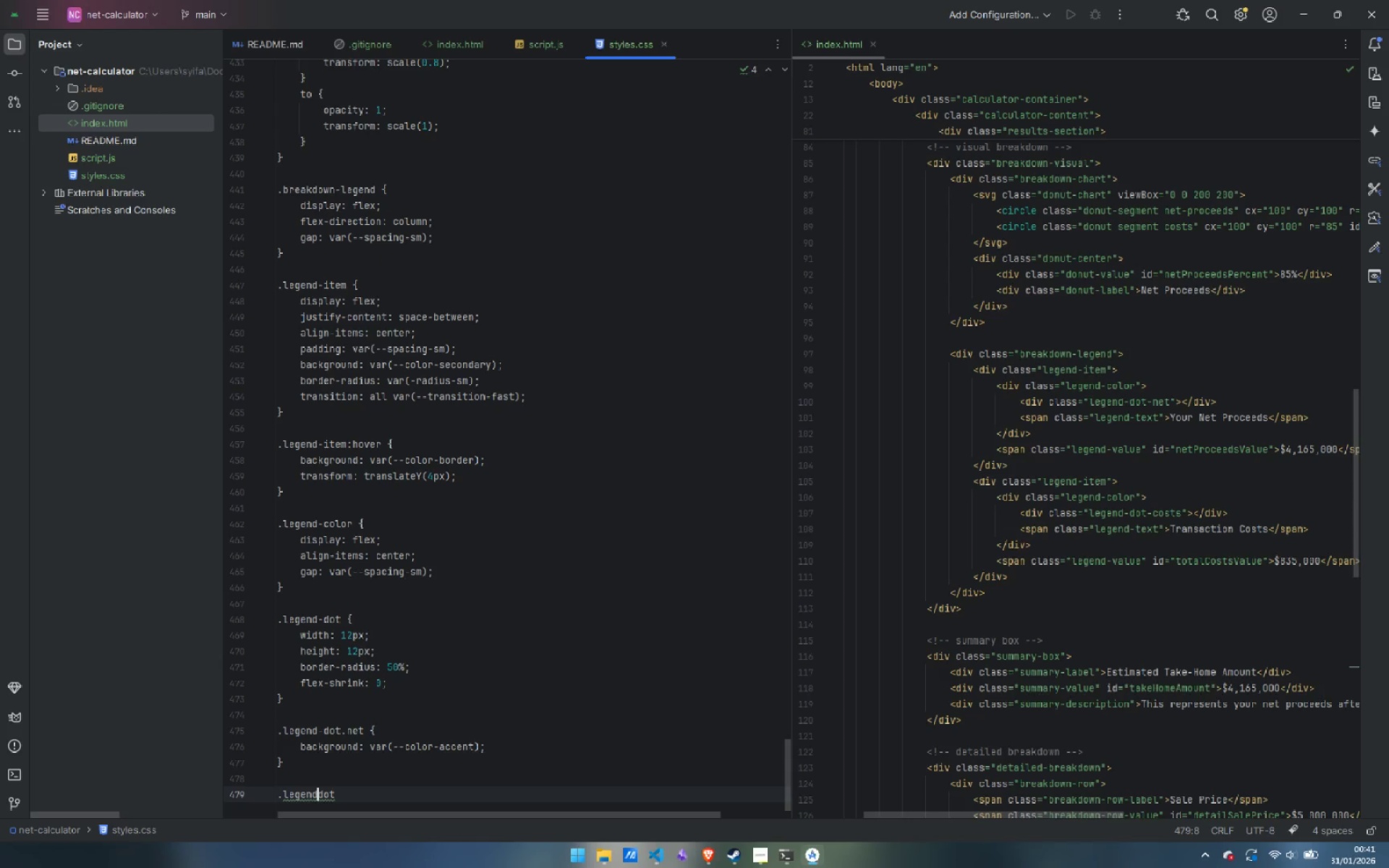 
key(Minus)
 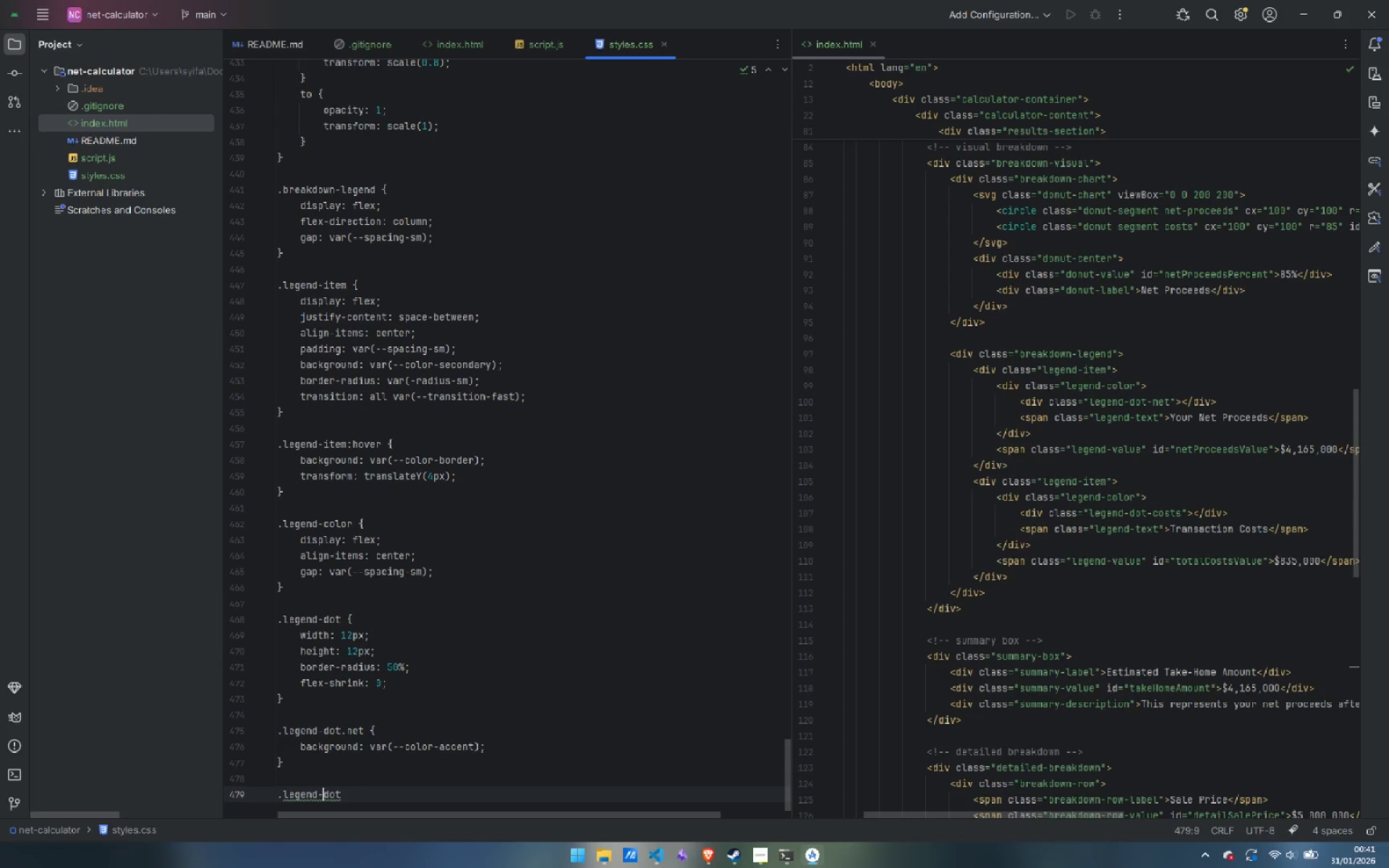 
key(Control+ArrowRight)
 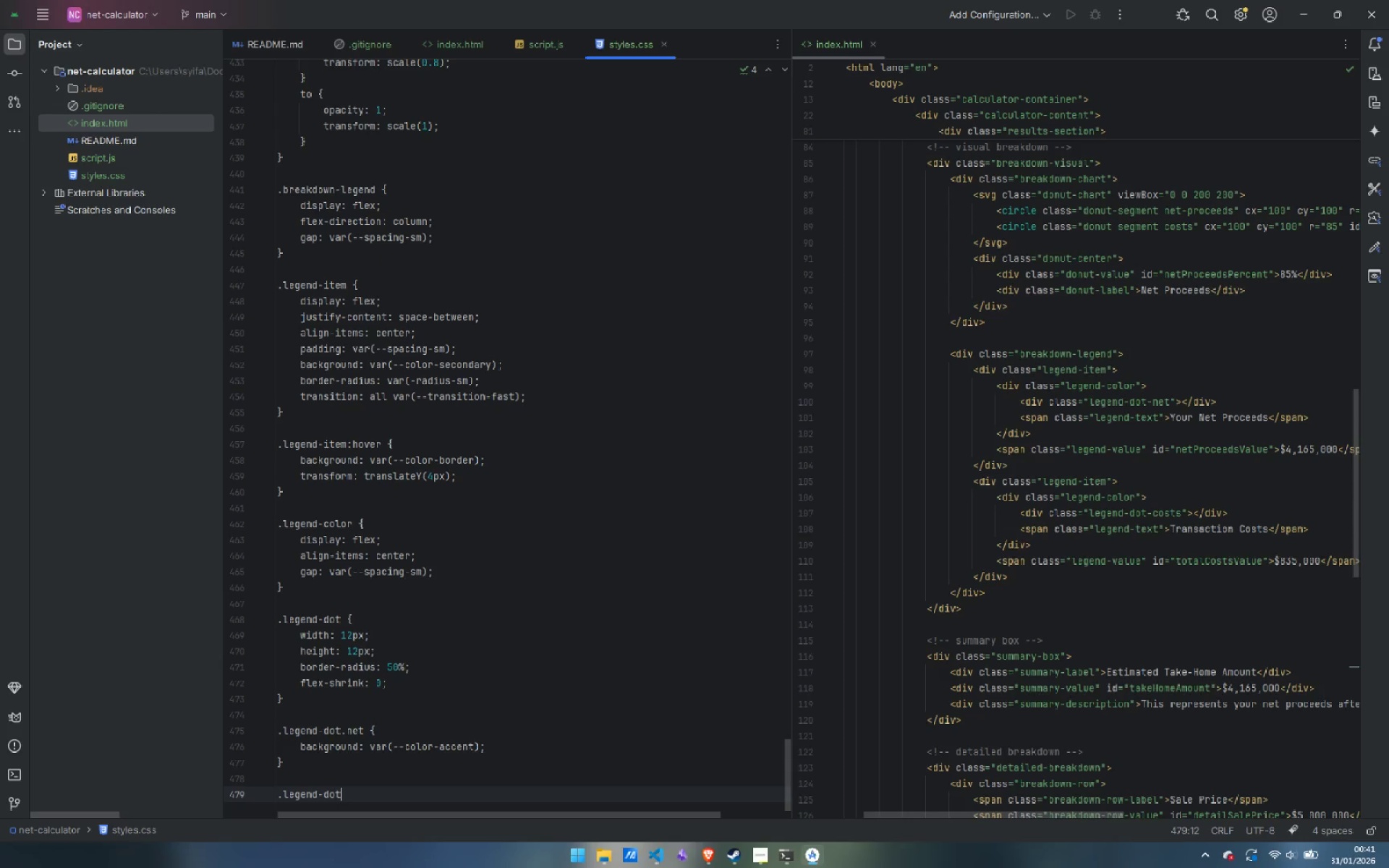 
type(.costs {)
 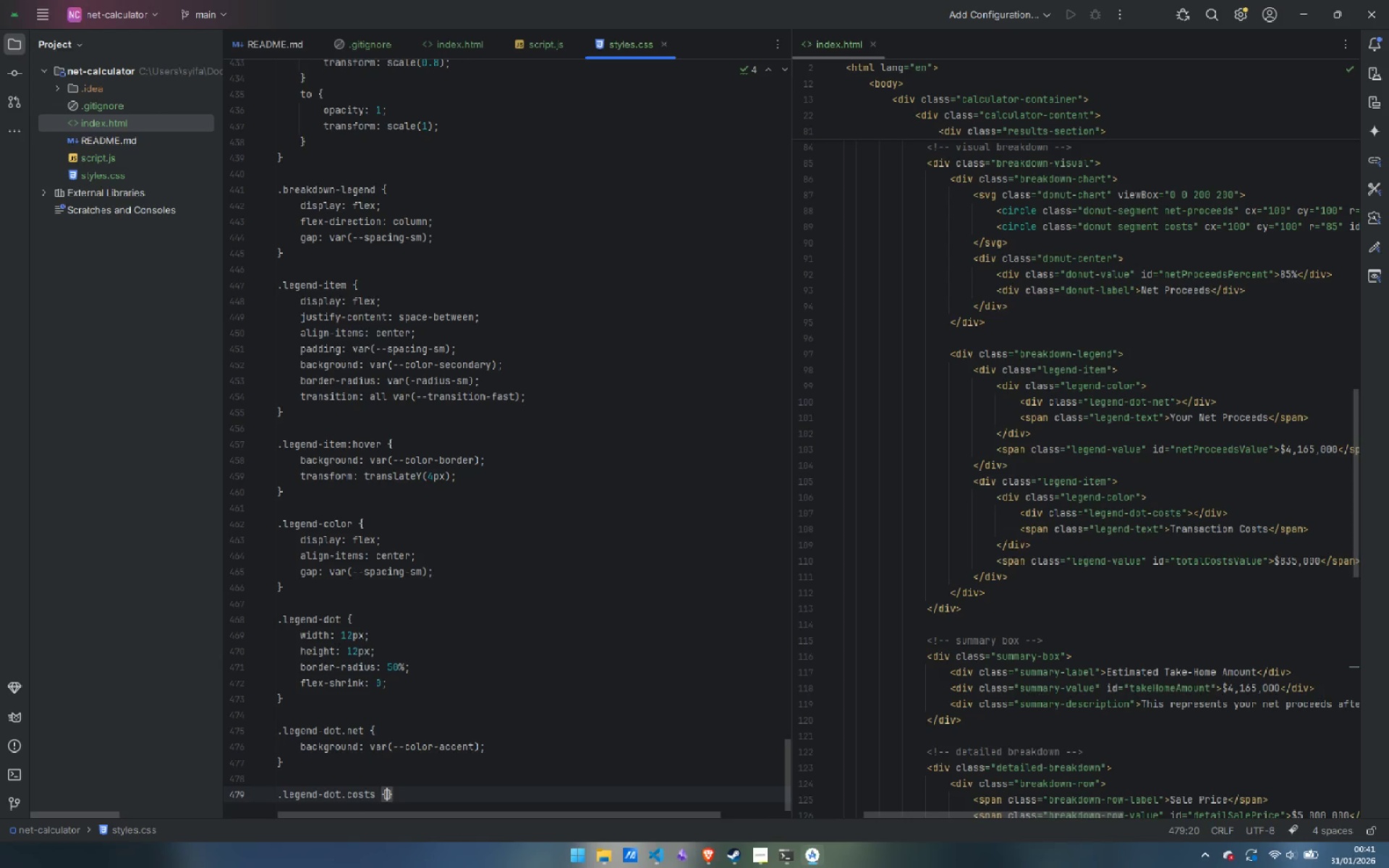 
key(Enter)
 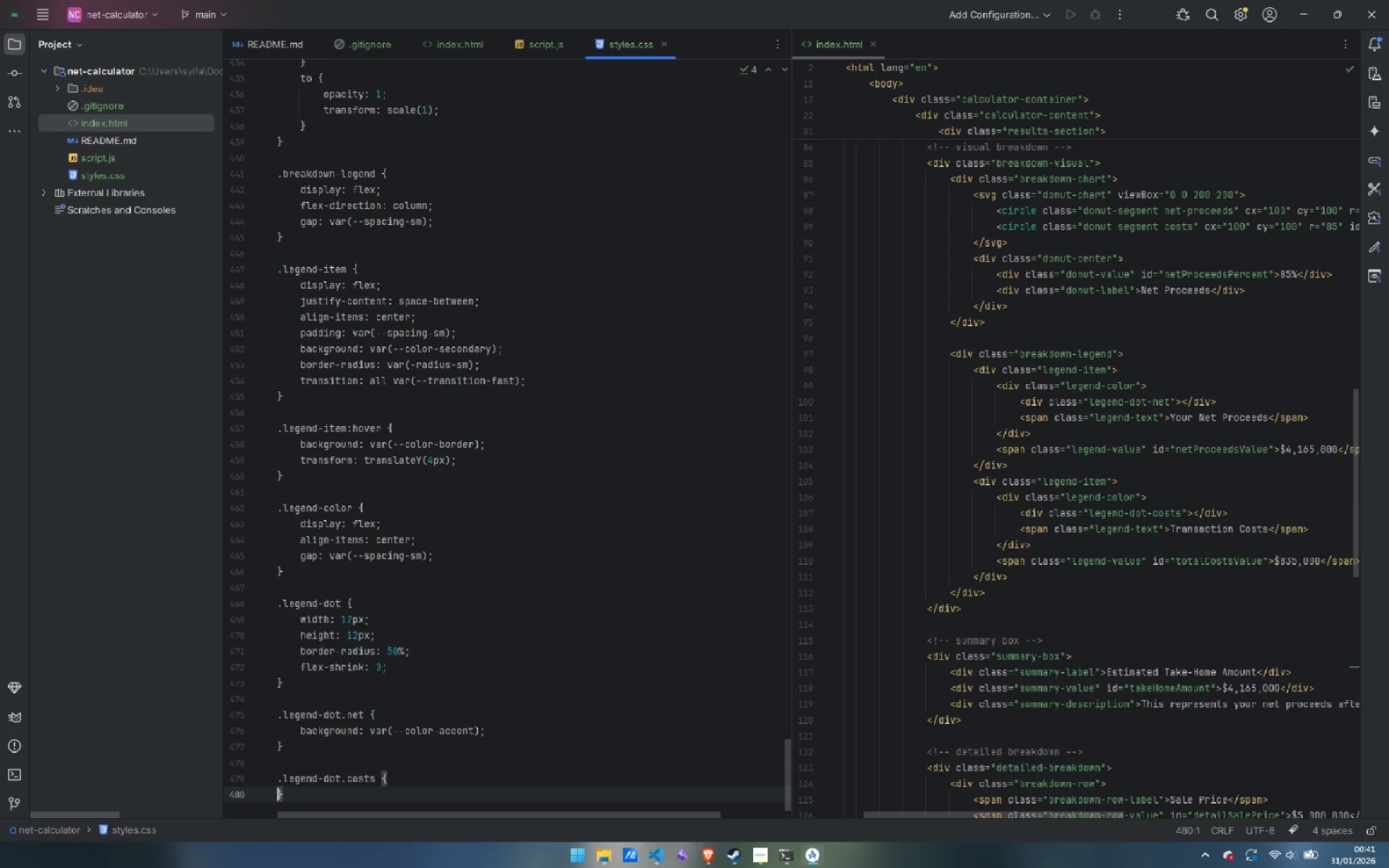 
key(Enter)
 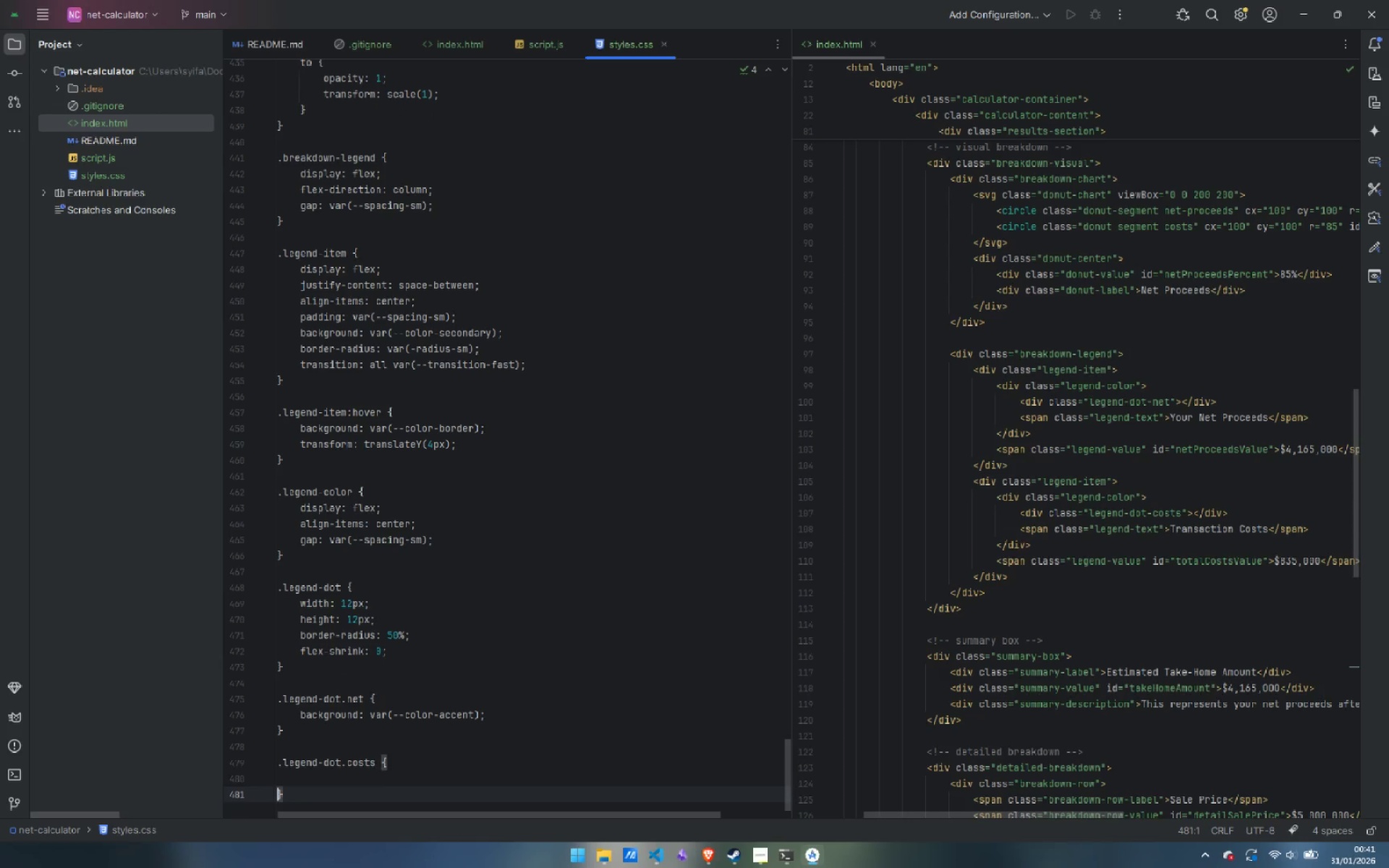 
key(ArrowUp)
 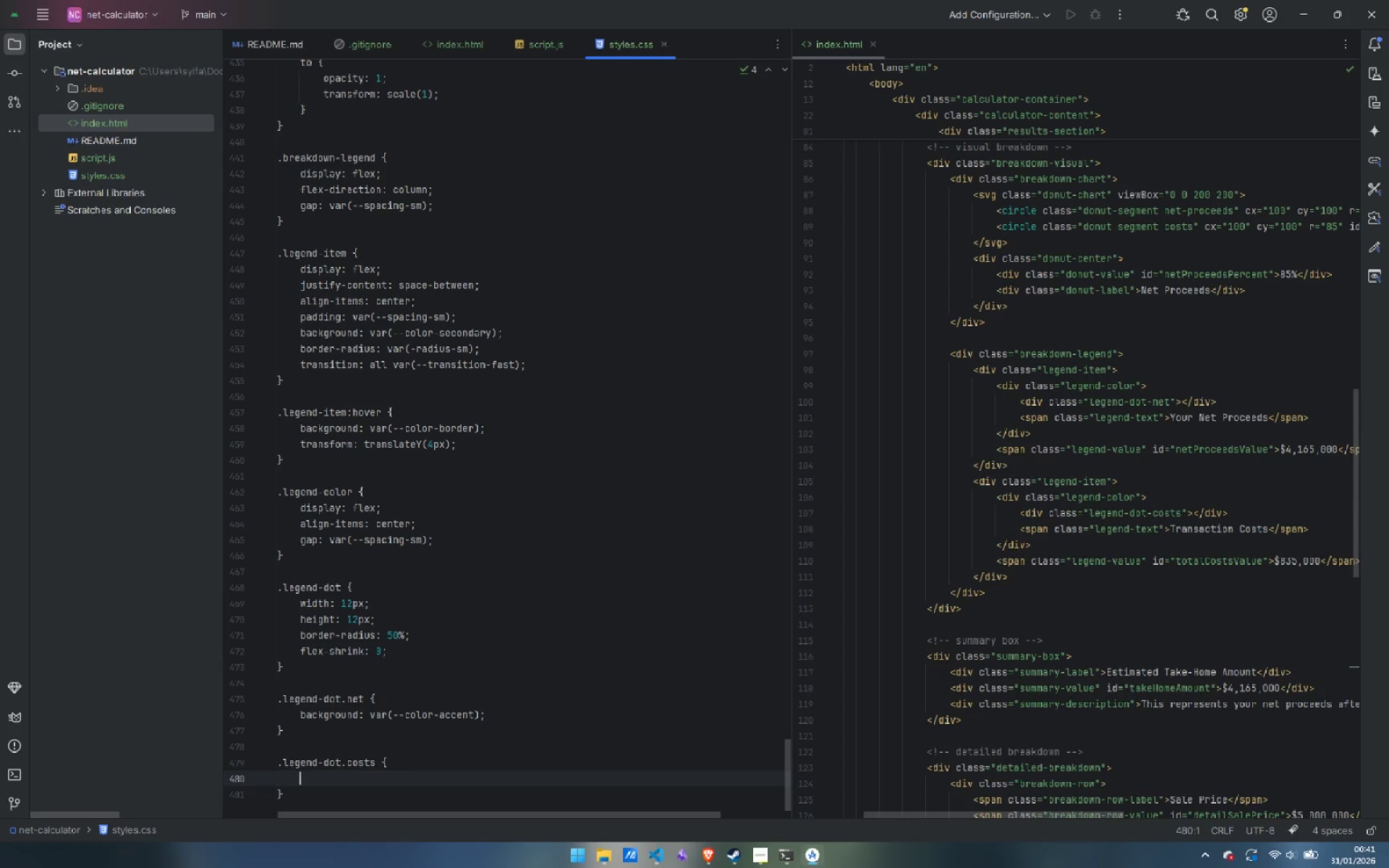 
key(Tab)
 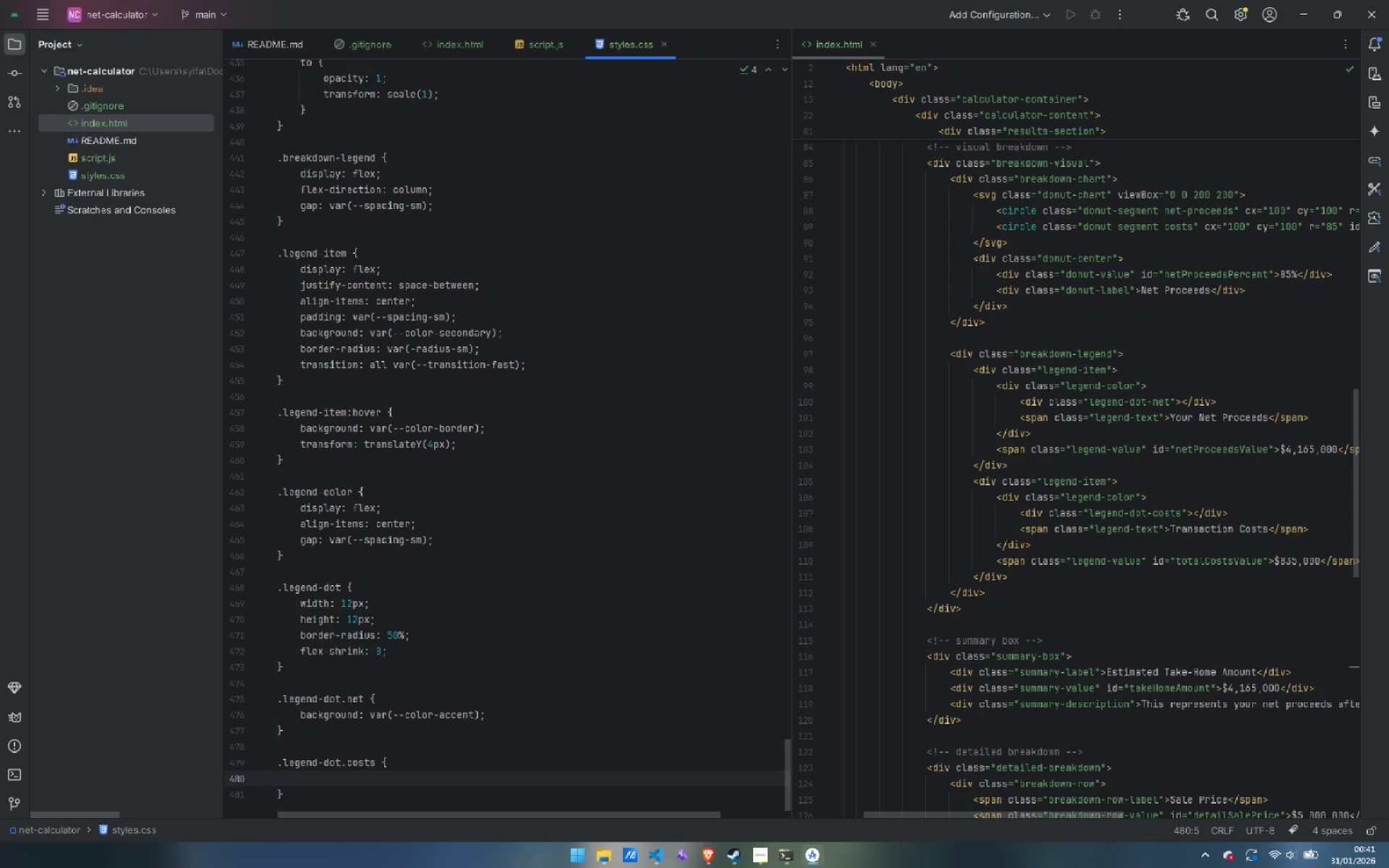 
wait(28.94)
 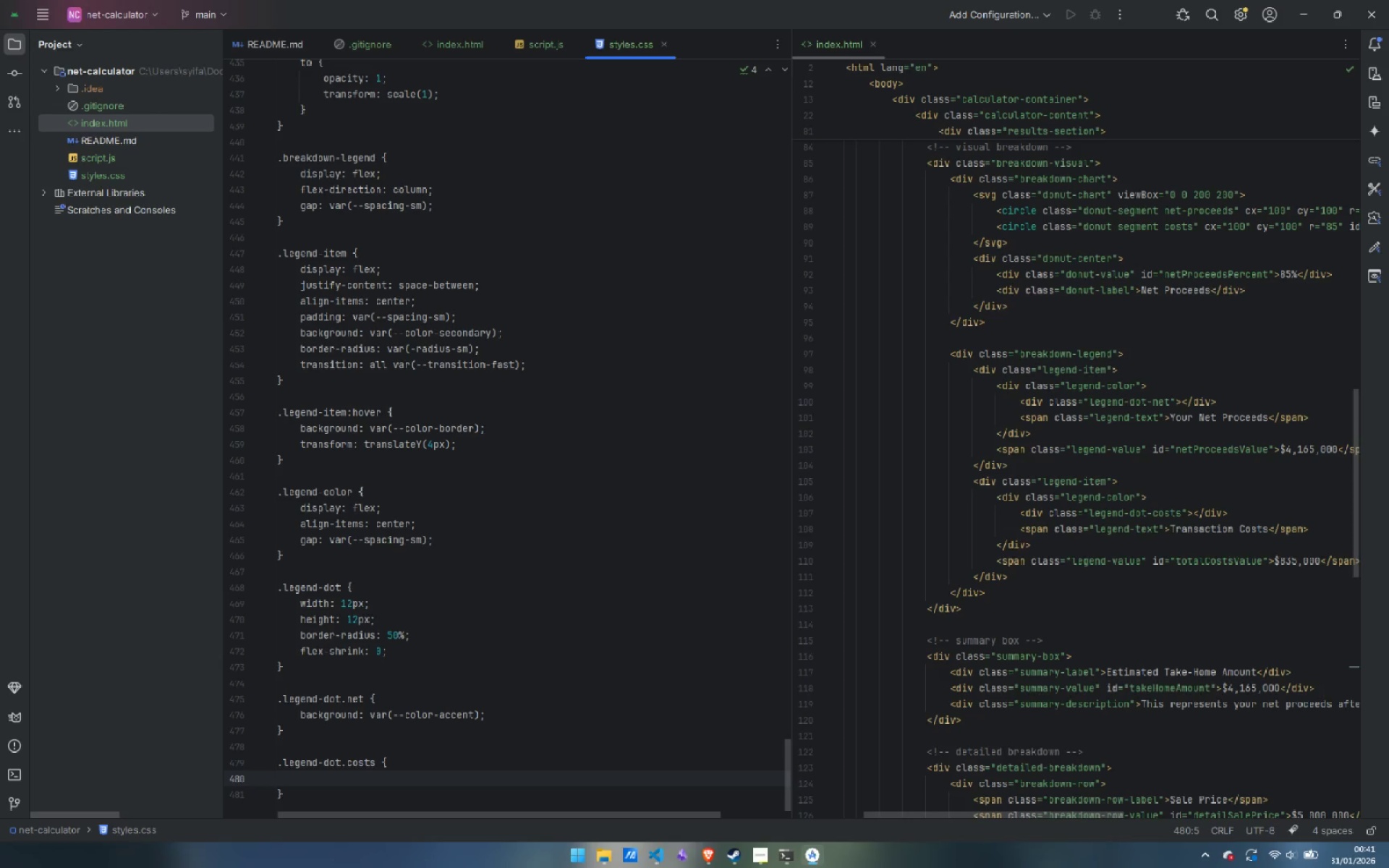 
type(va)
key(Backspace)
key(Backspace)
type(bac)
 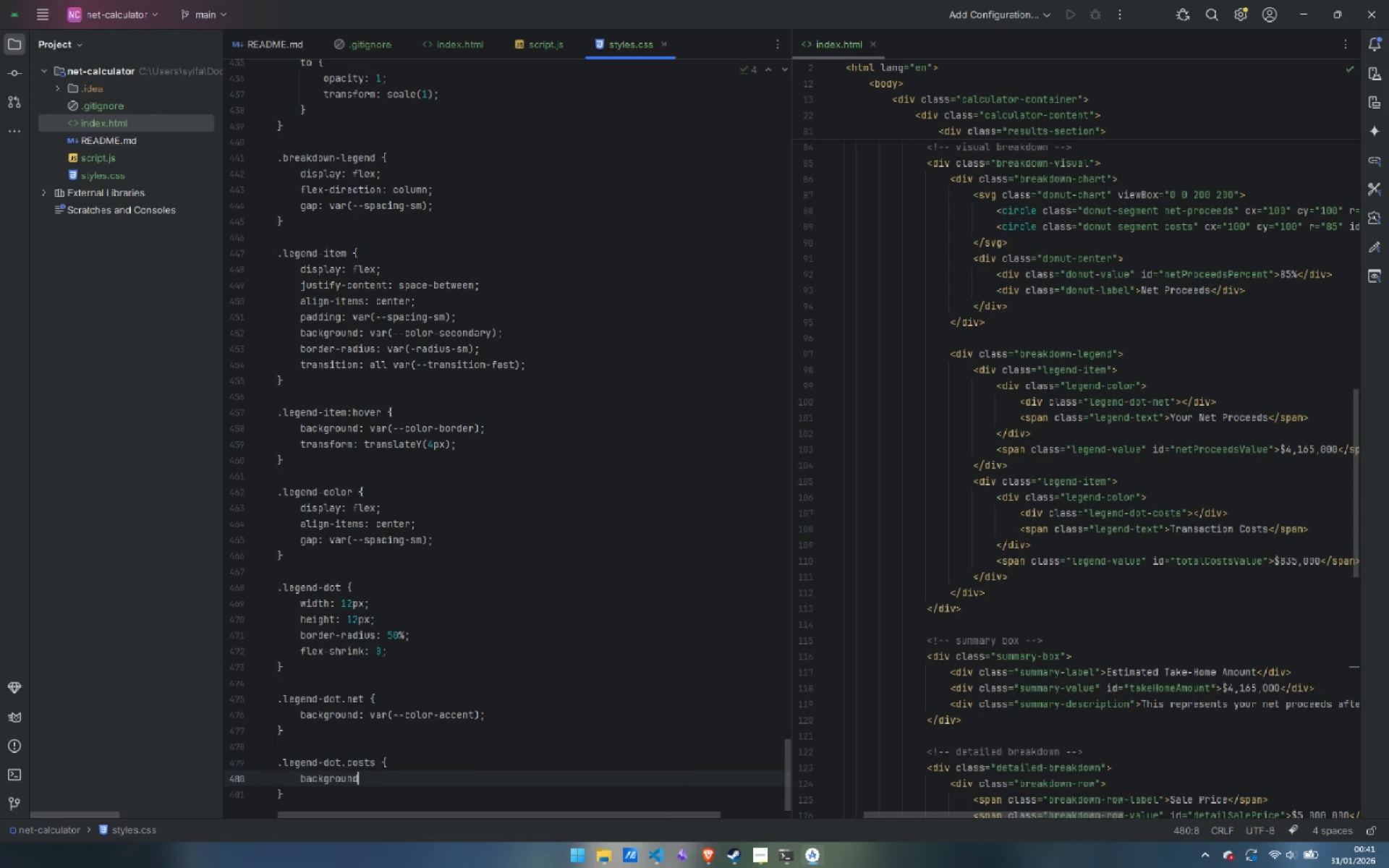 
key(Enter)
 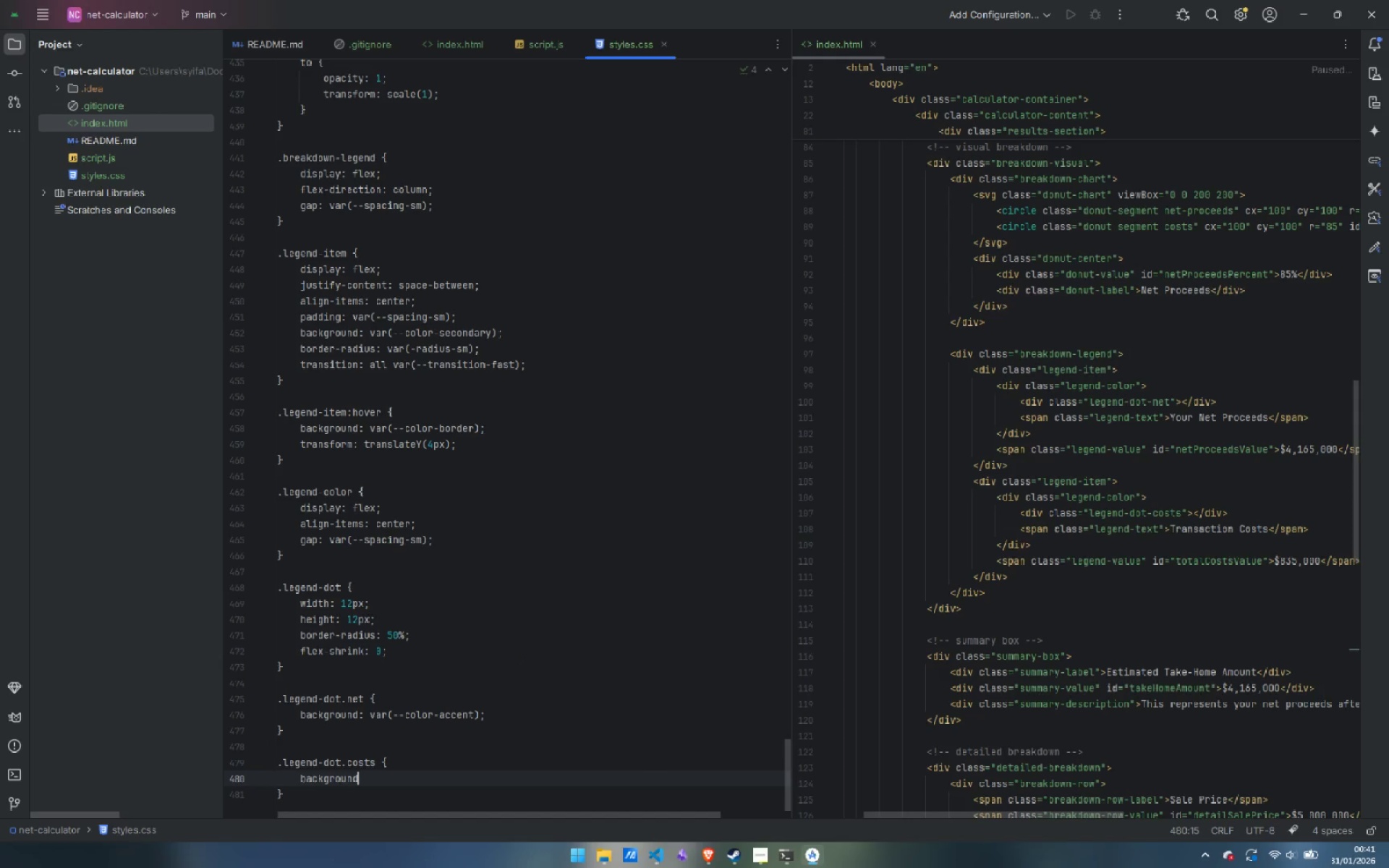 
type(: var(--col)
 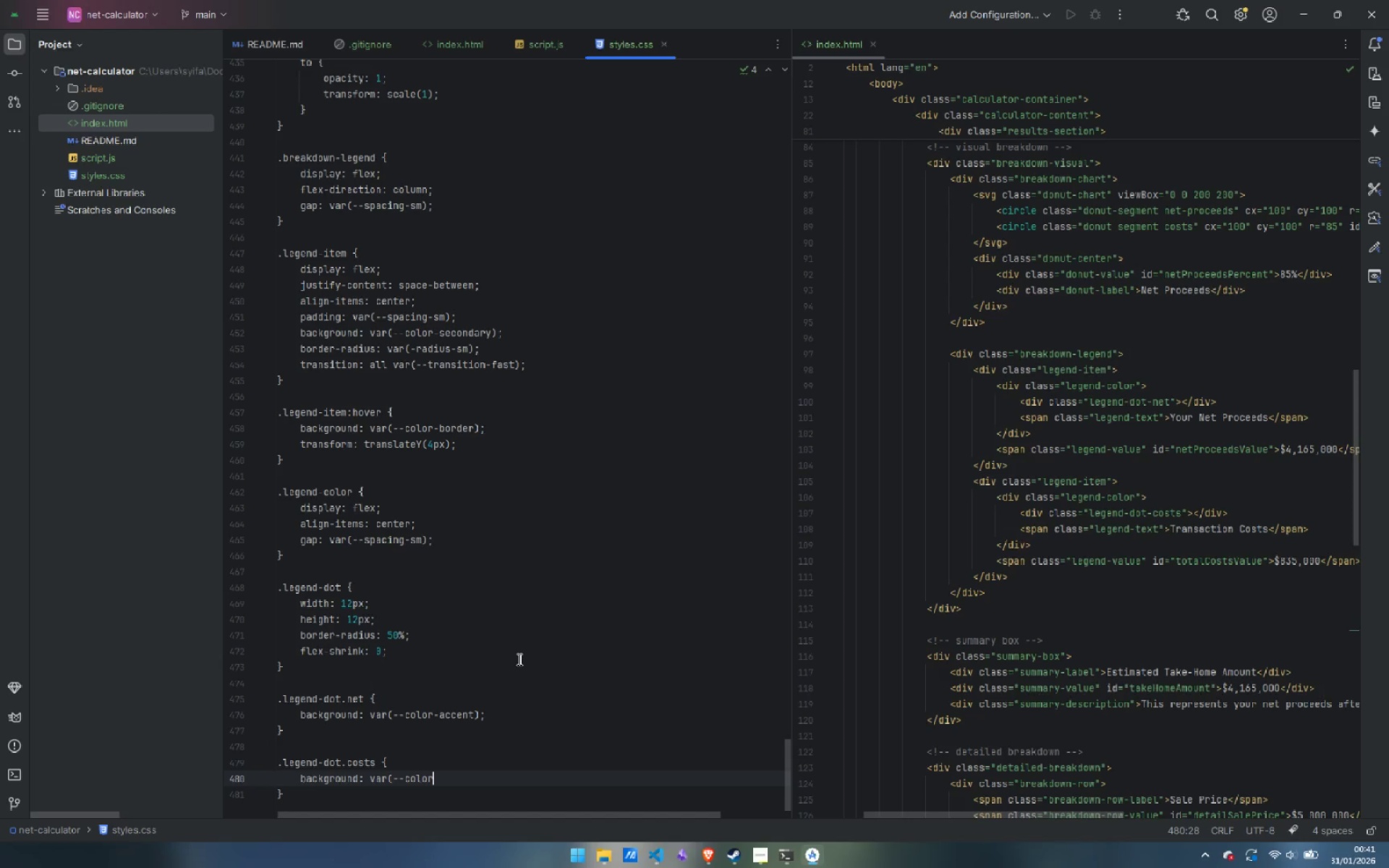 
 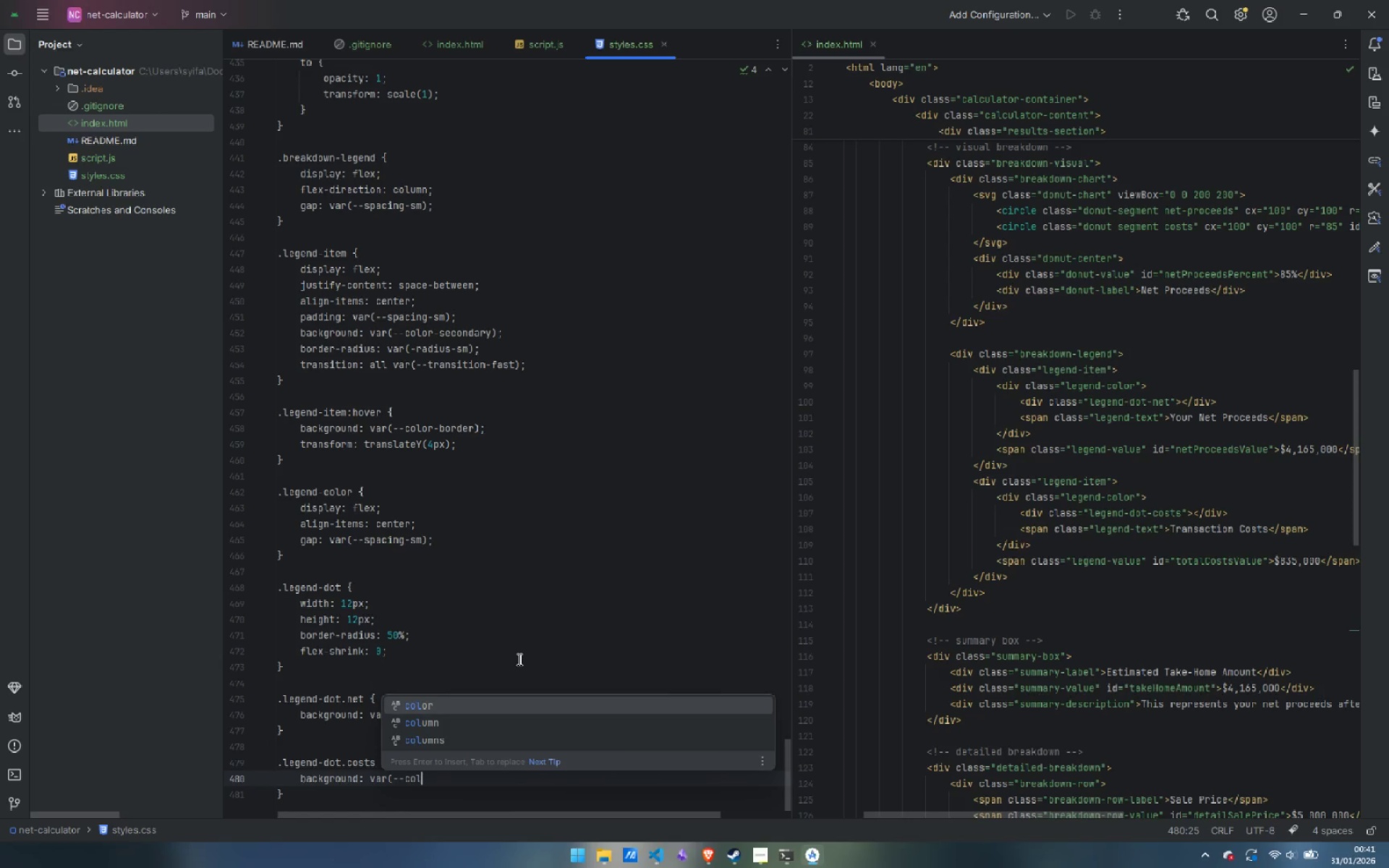 
key(Enter)
 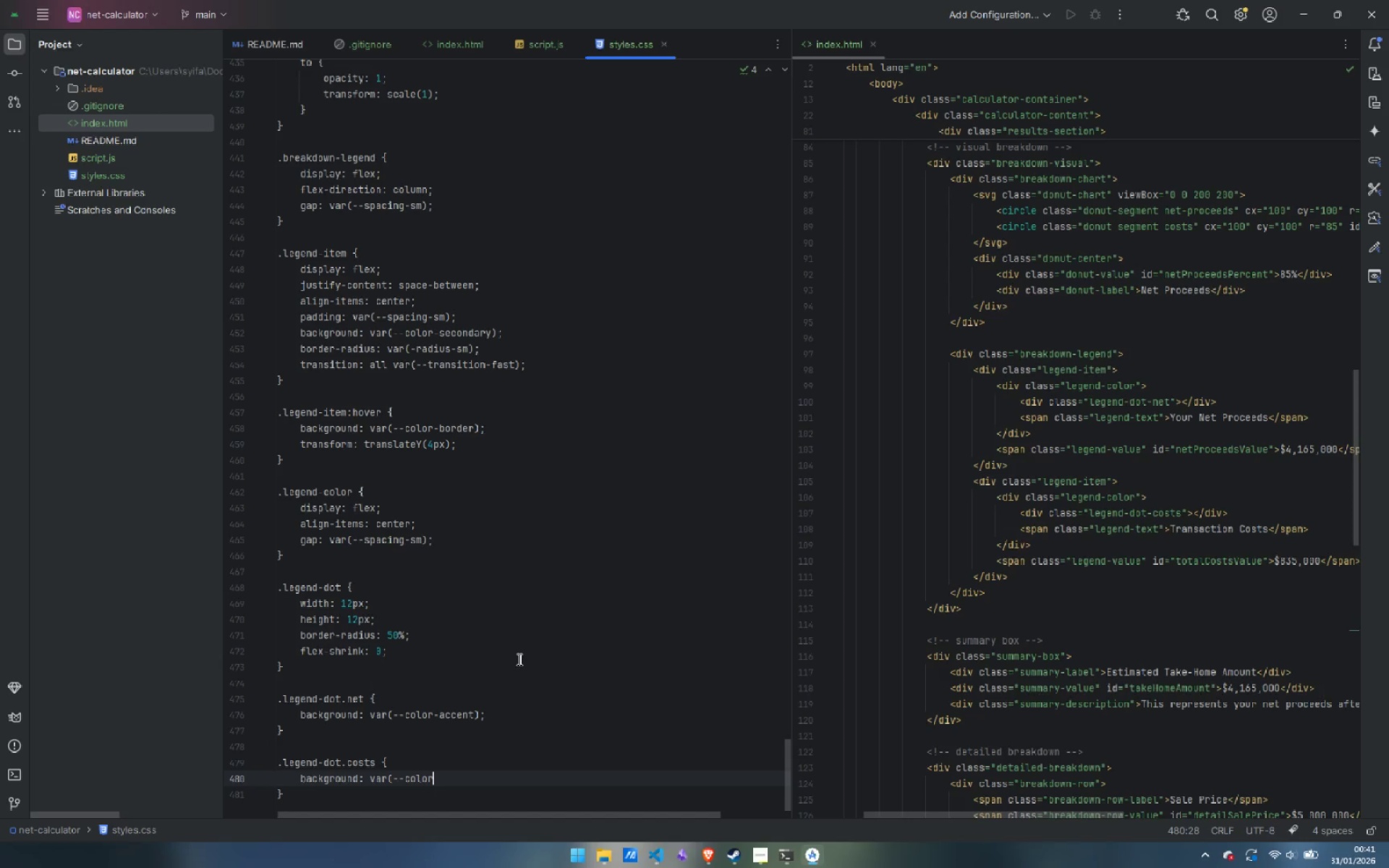 
type(-ex)
 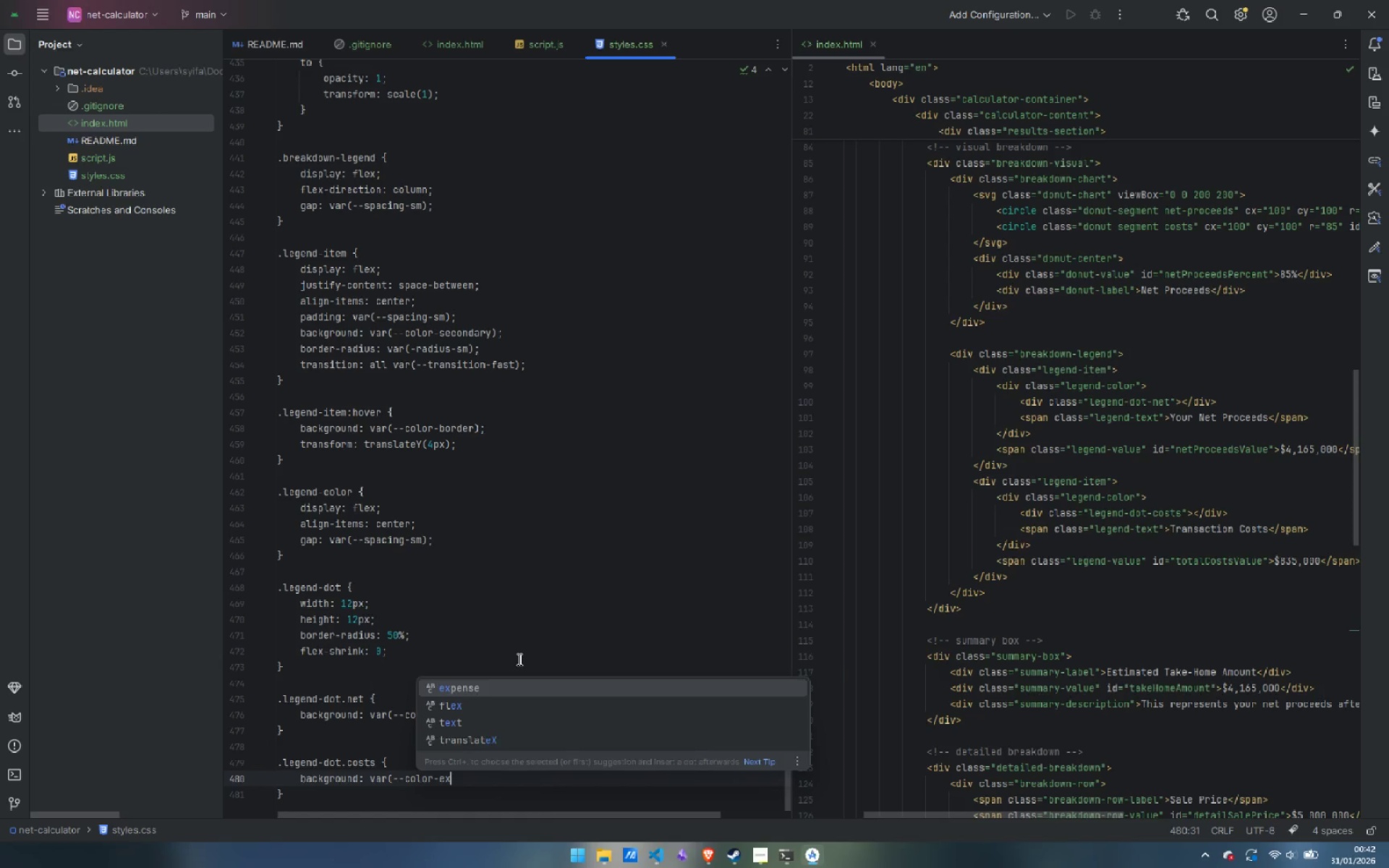 
key(Enter)
 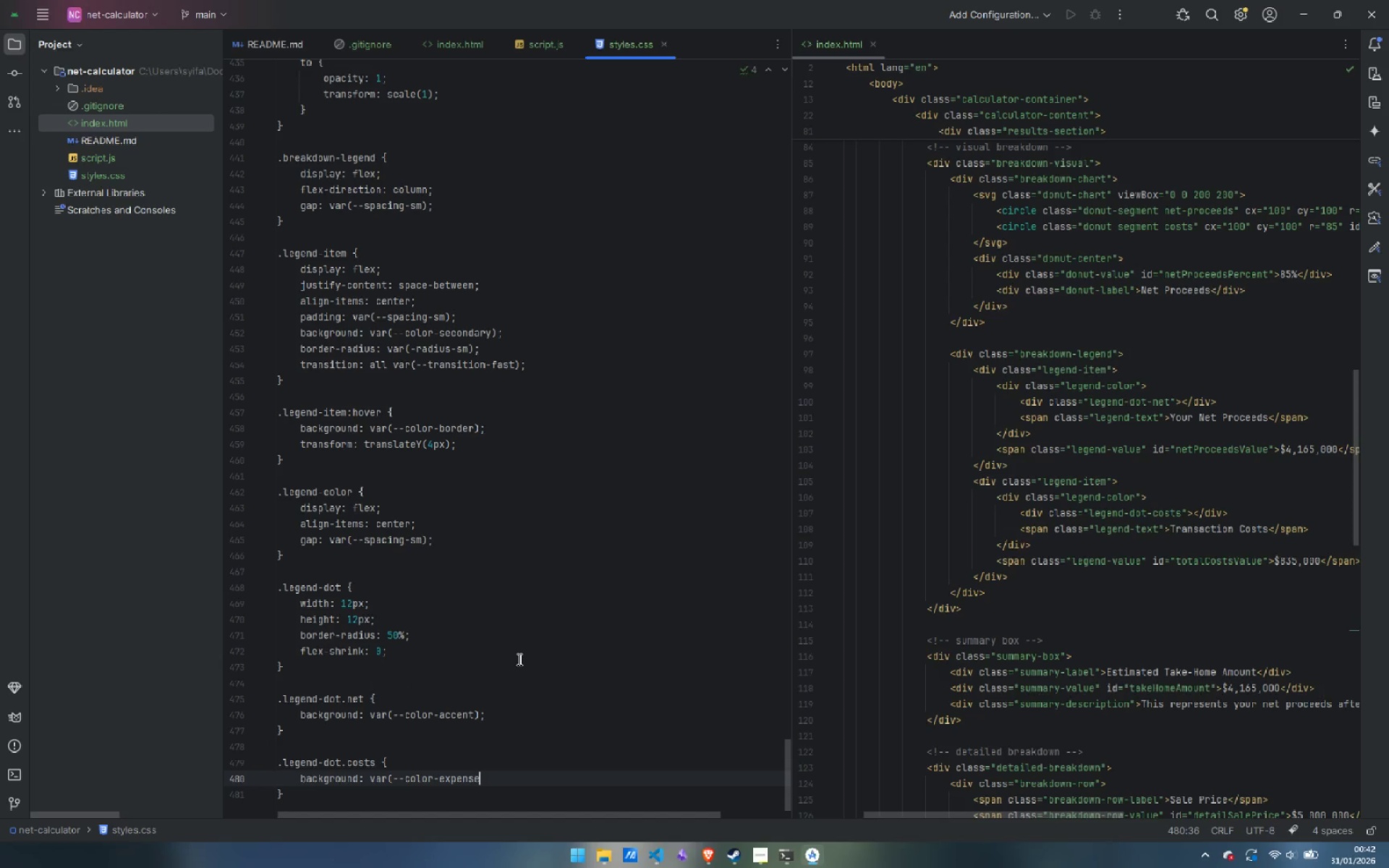 
key(Shift+0)
 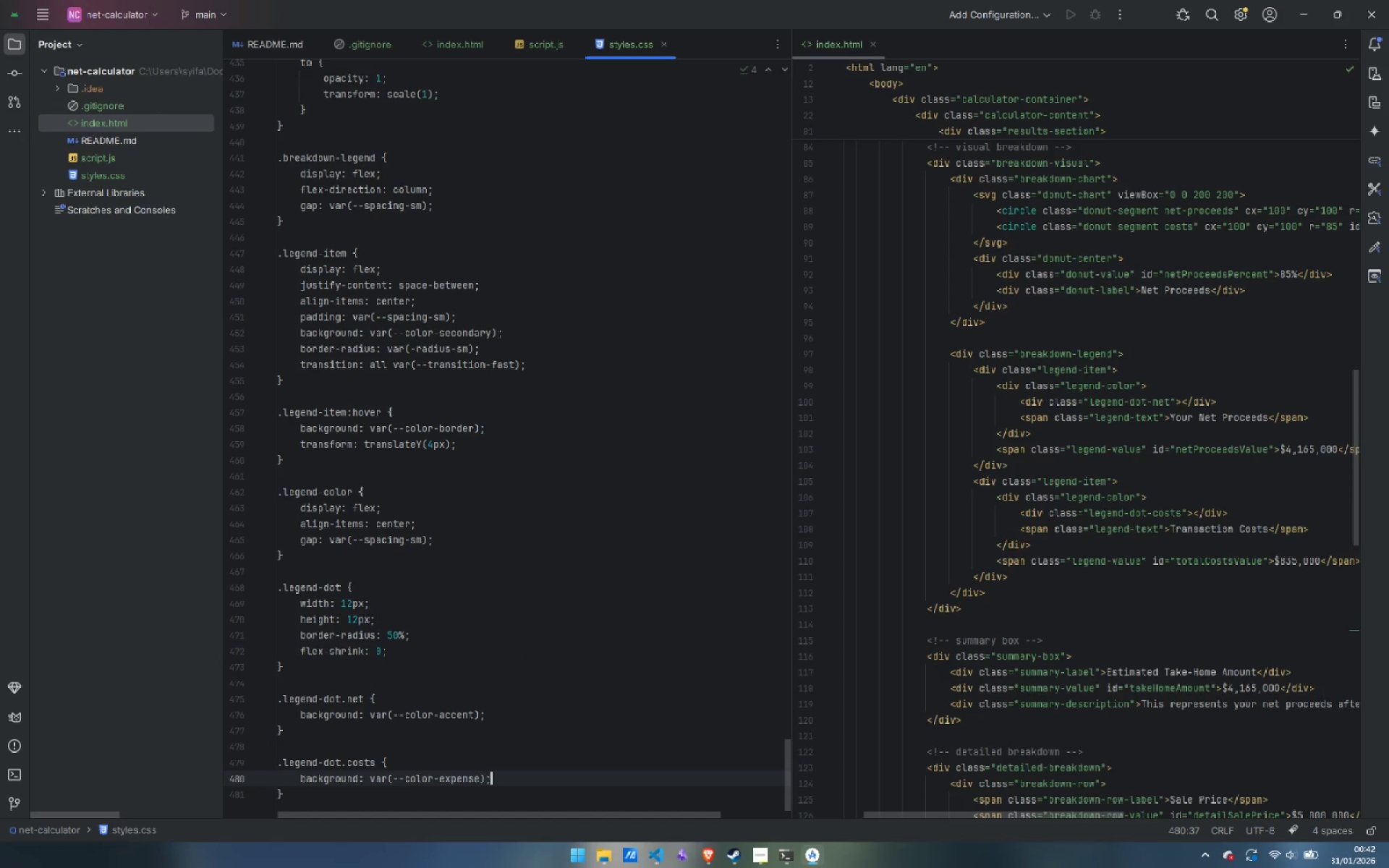 
key(Semicolon)
 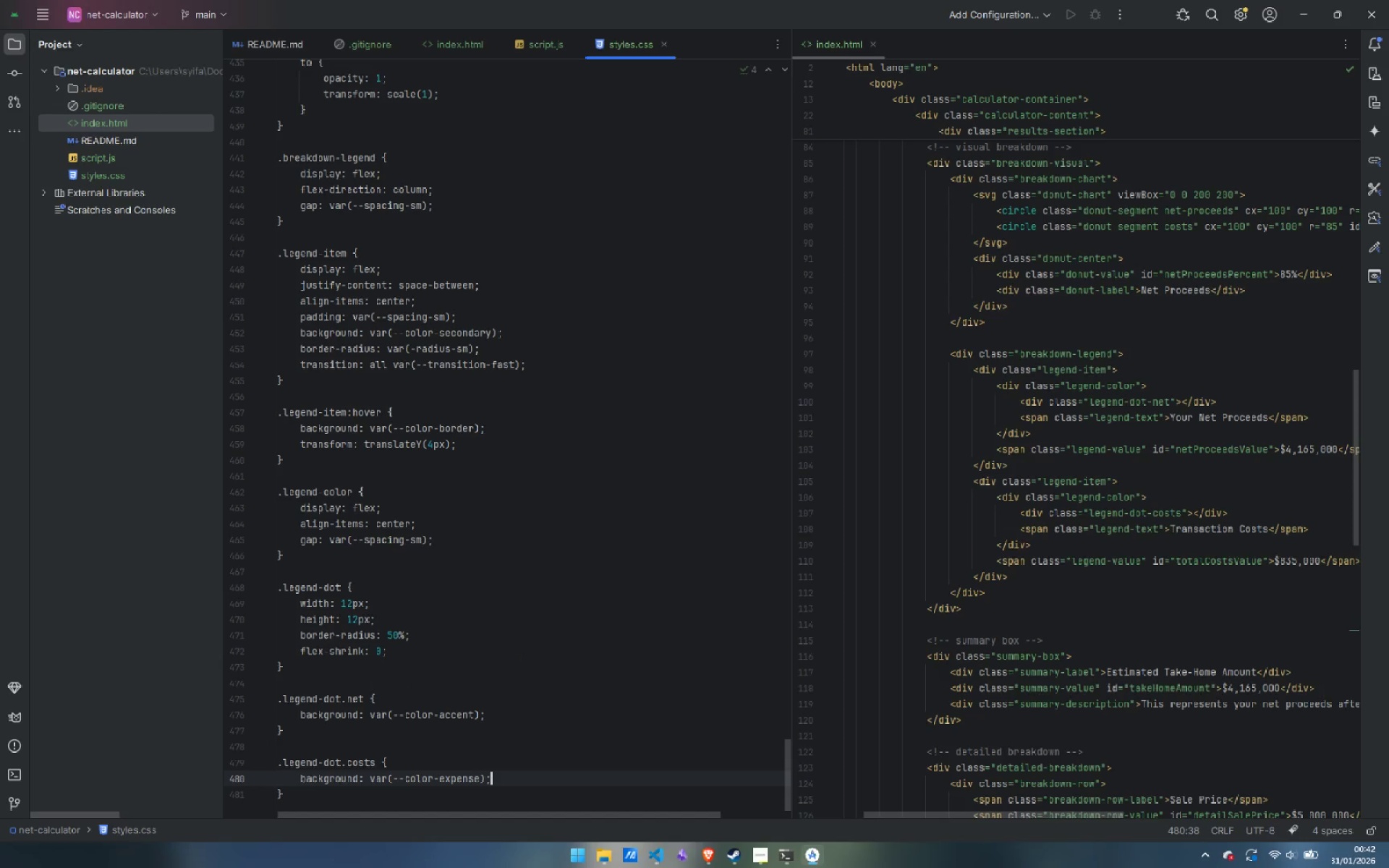 
key(Control+S)
 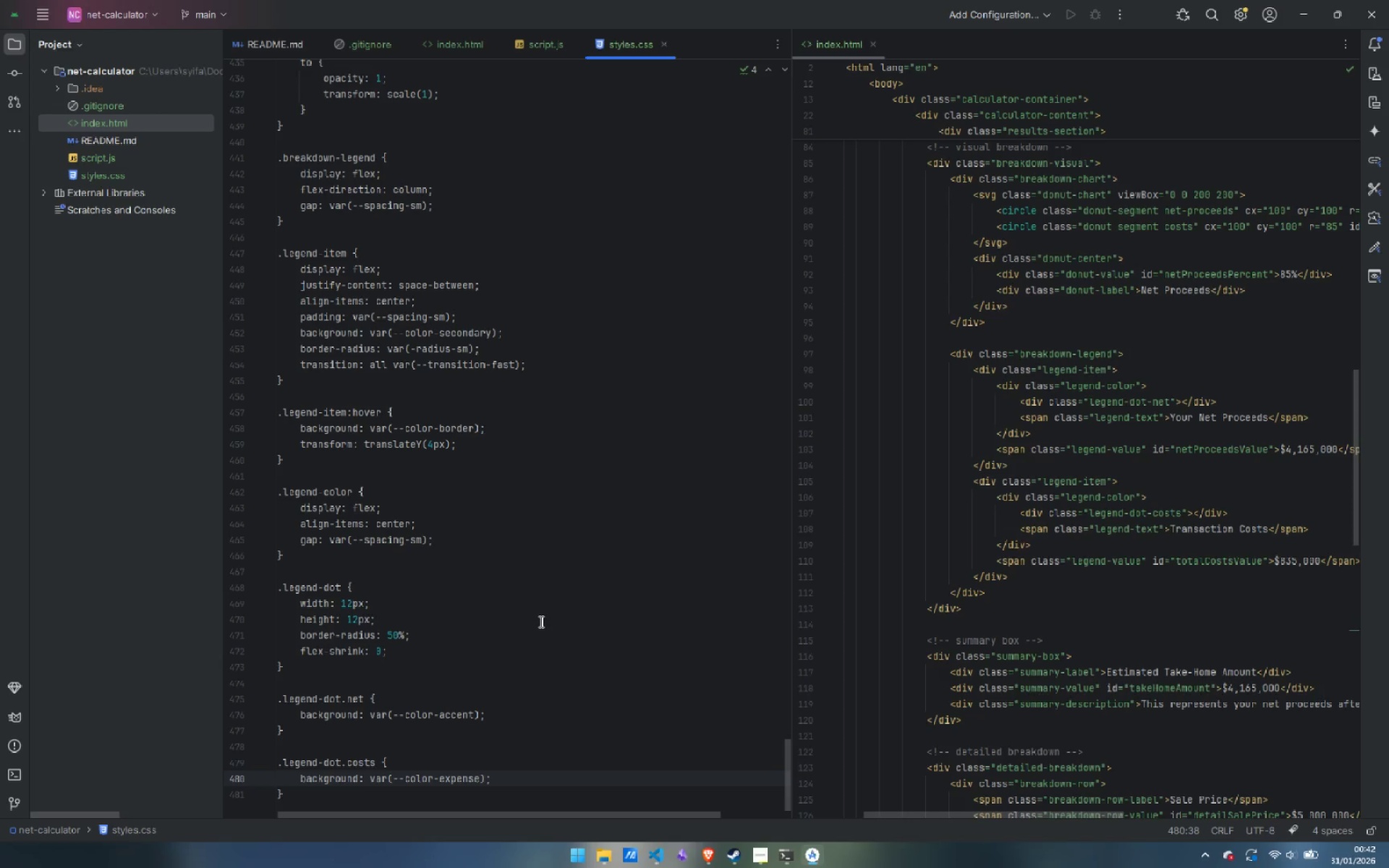 
wait(42.66)
 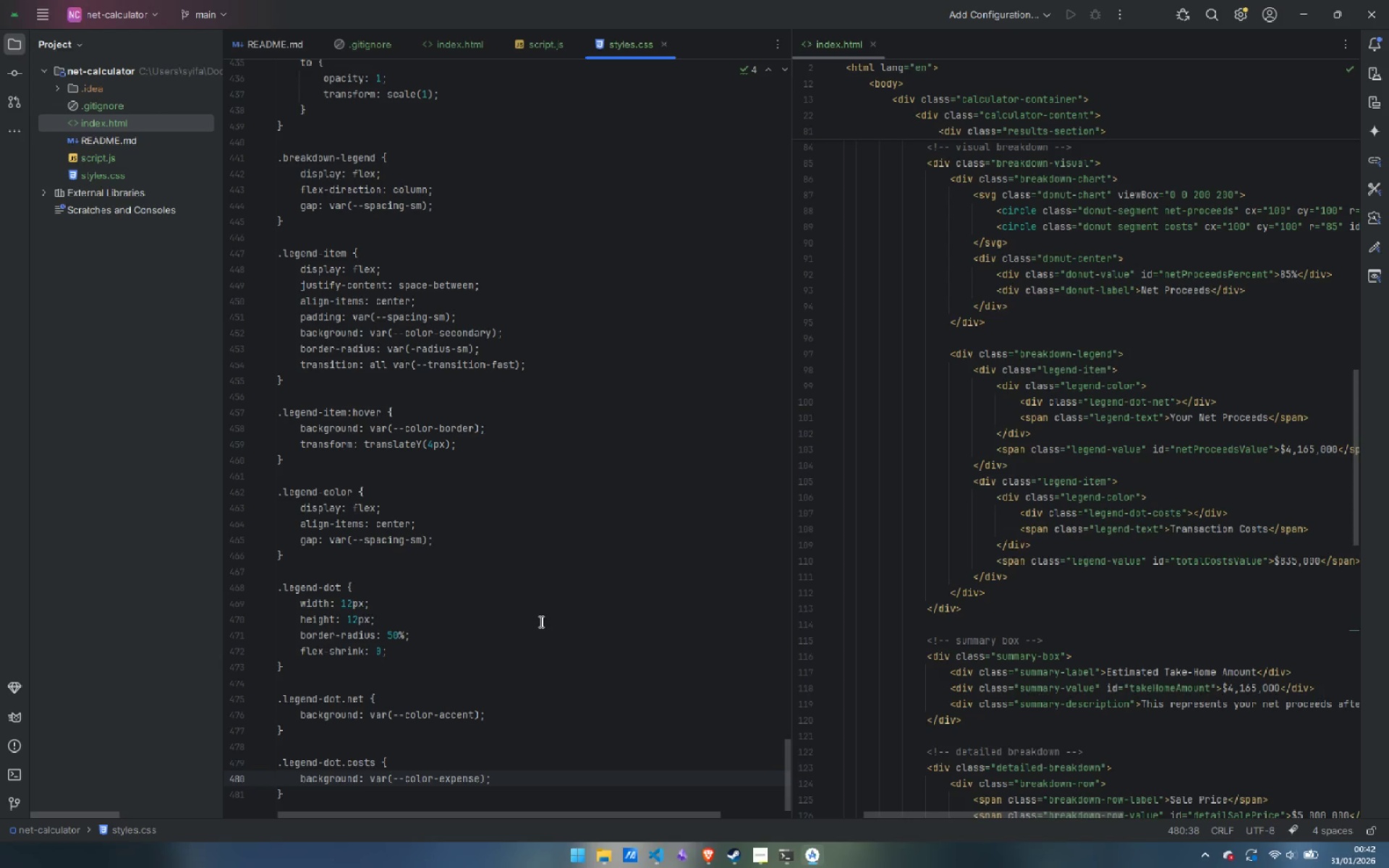 
left_click([1153, 399])
 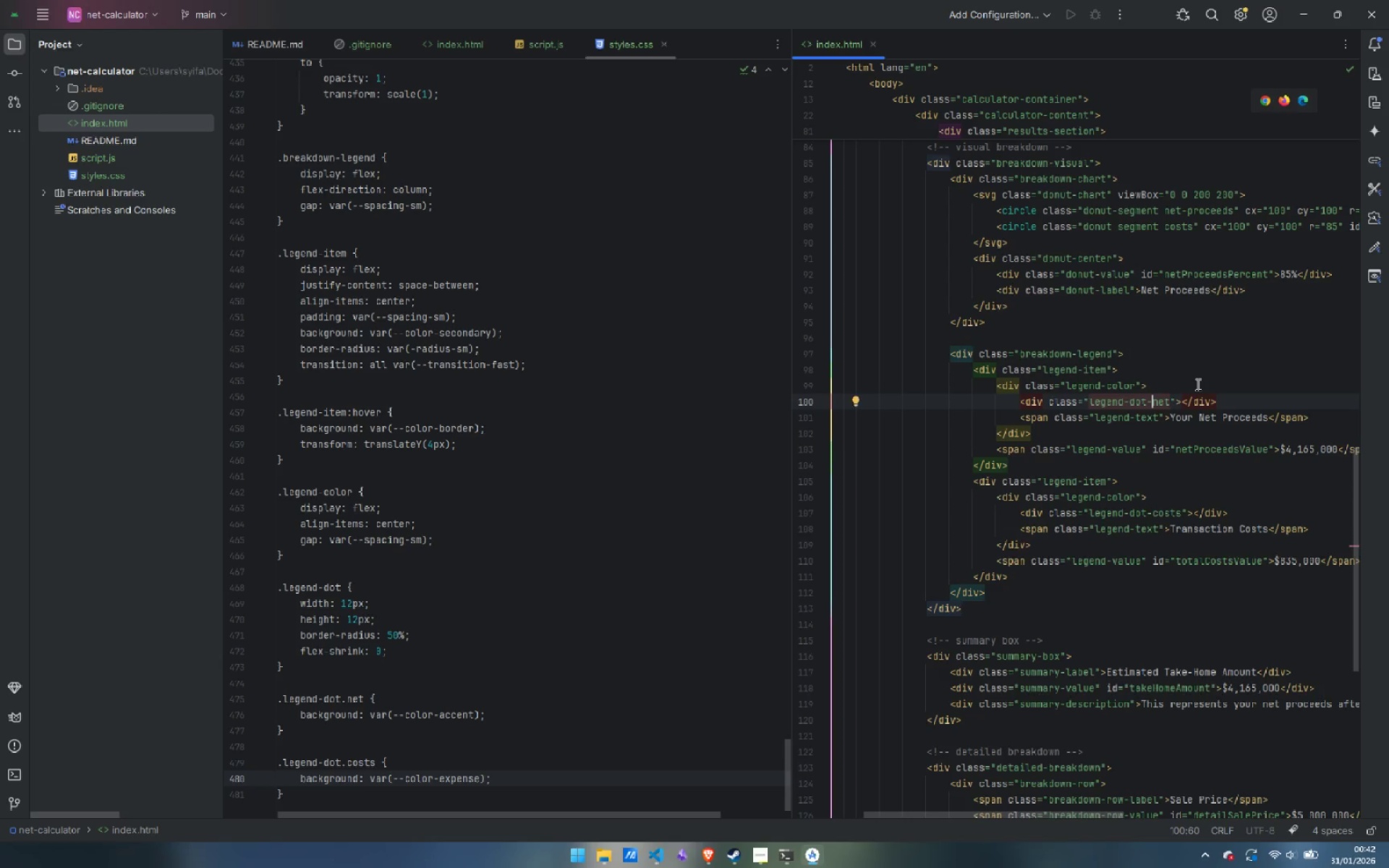 
key(Backspace)
 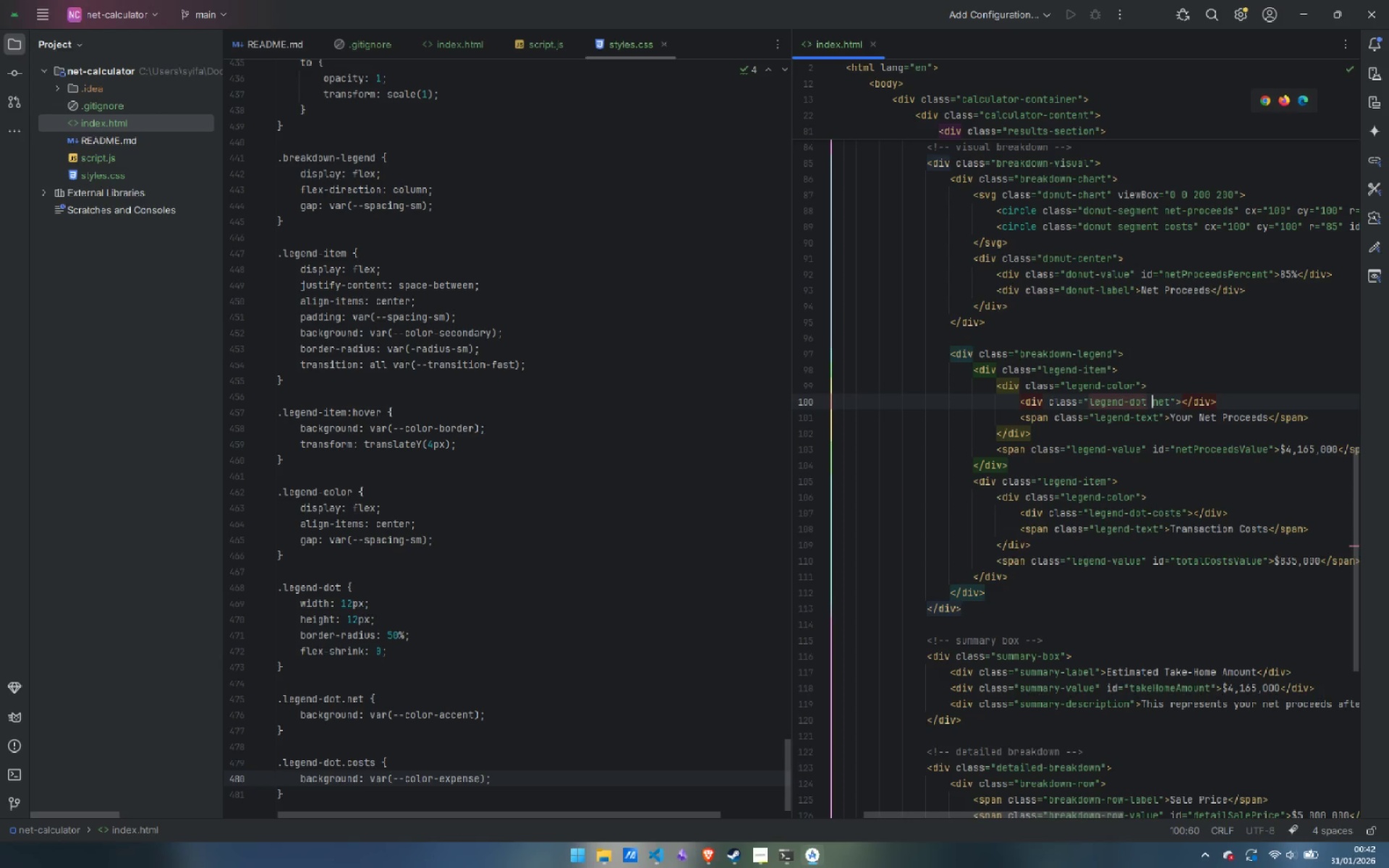 
key(Space)
 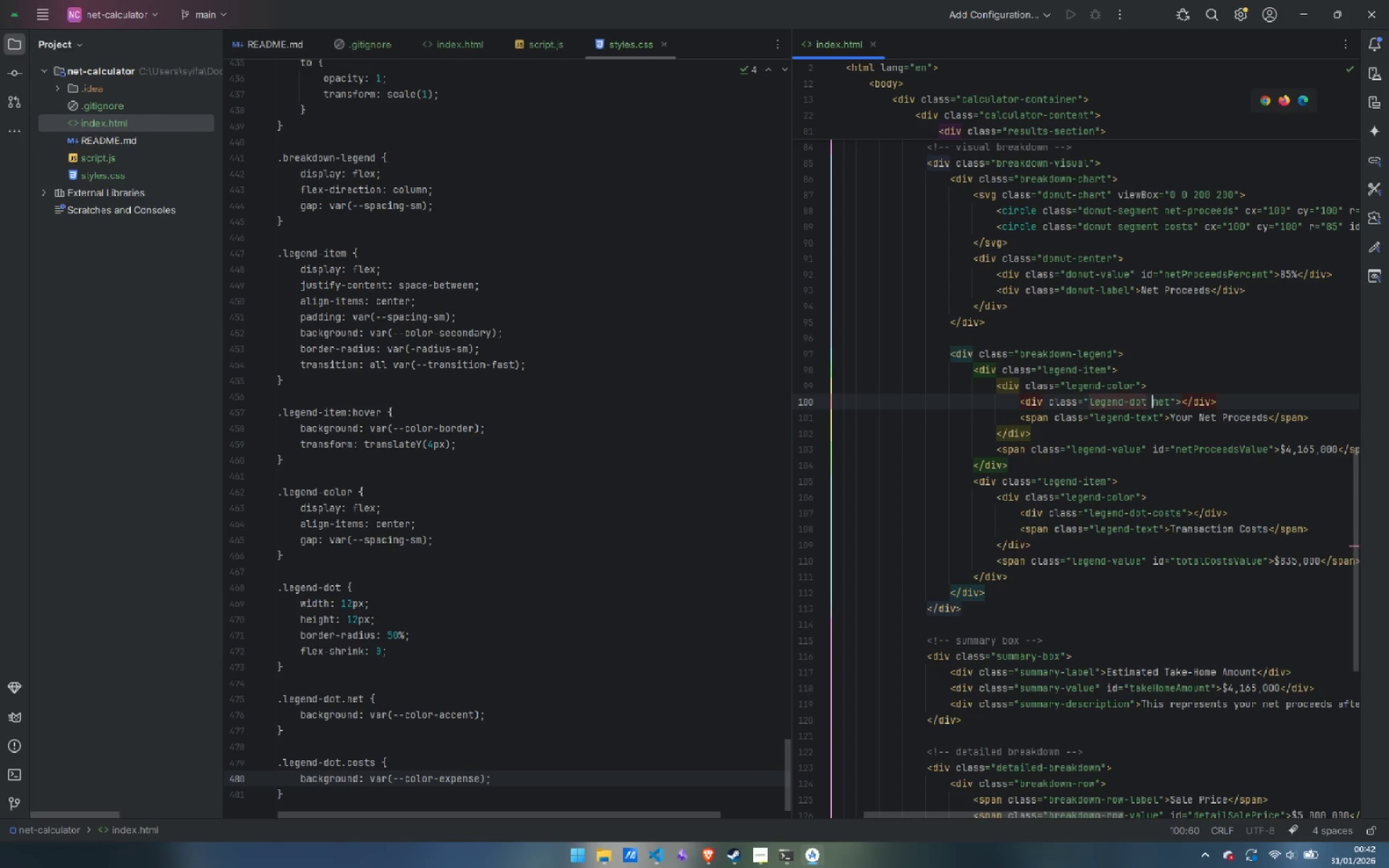 
key(ArrowDown)
 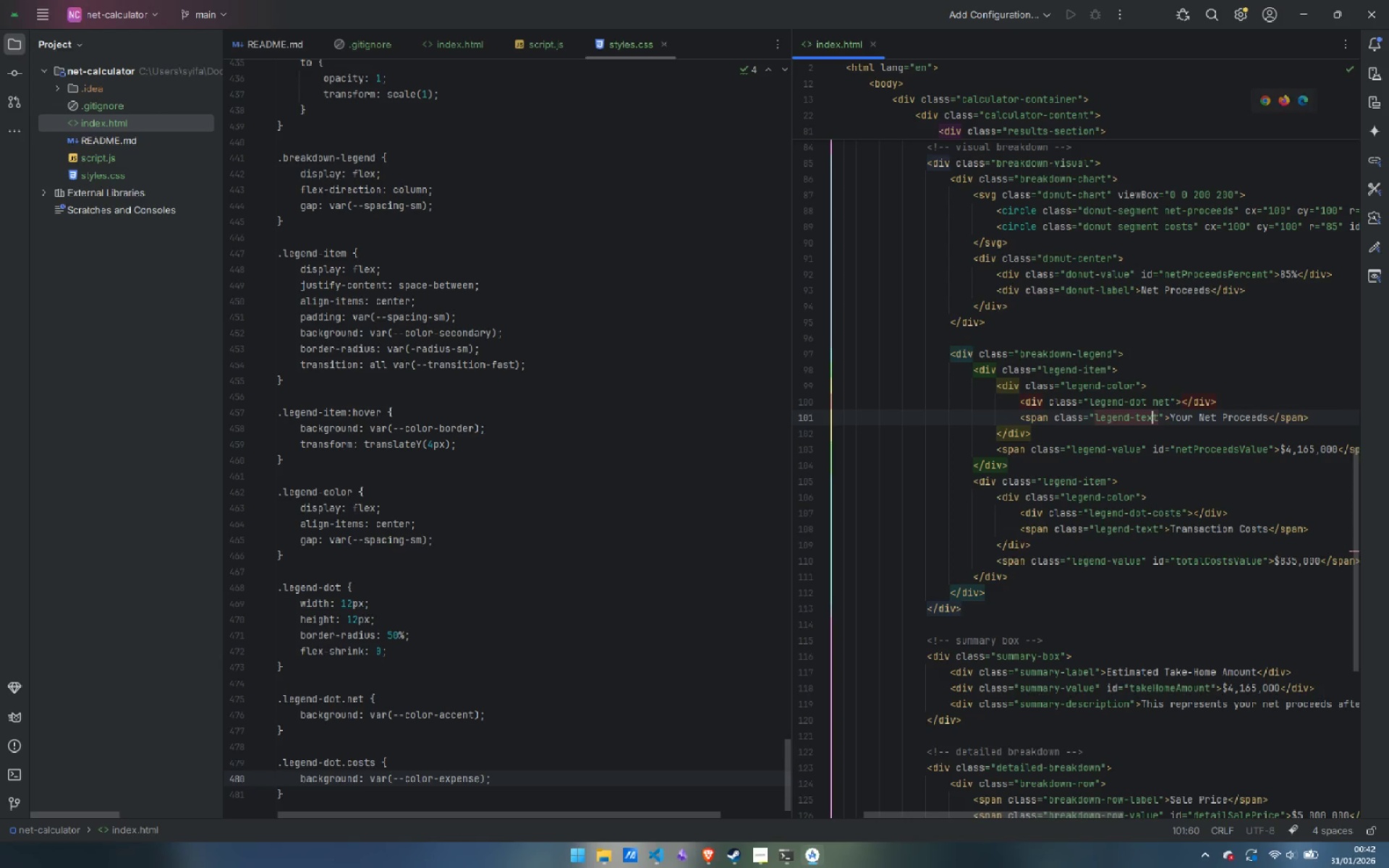 
key(ArrowDown)
 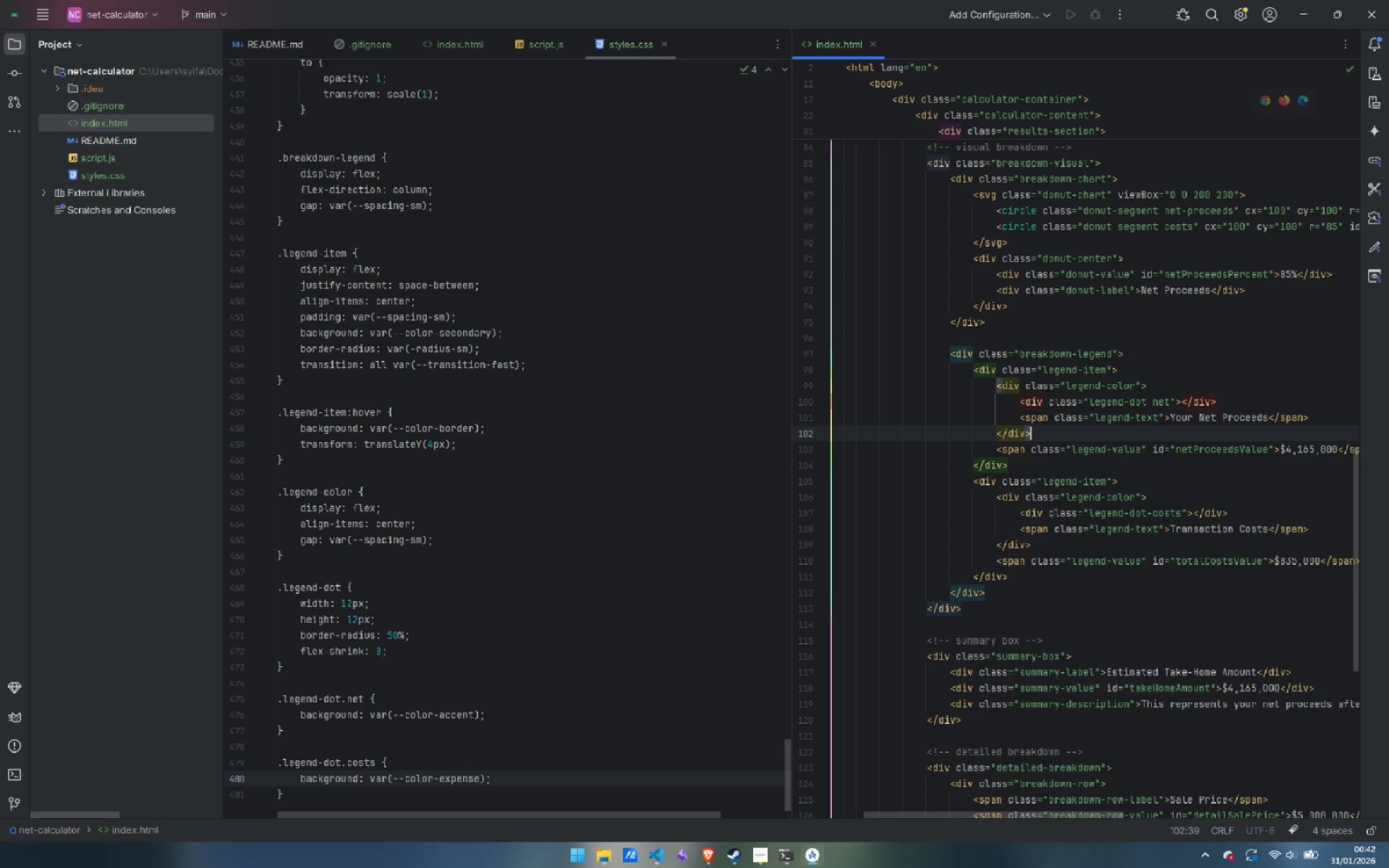 
key(ArrowDown)
 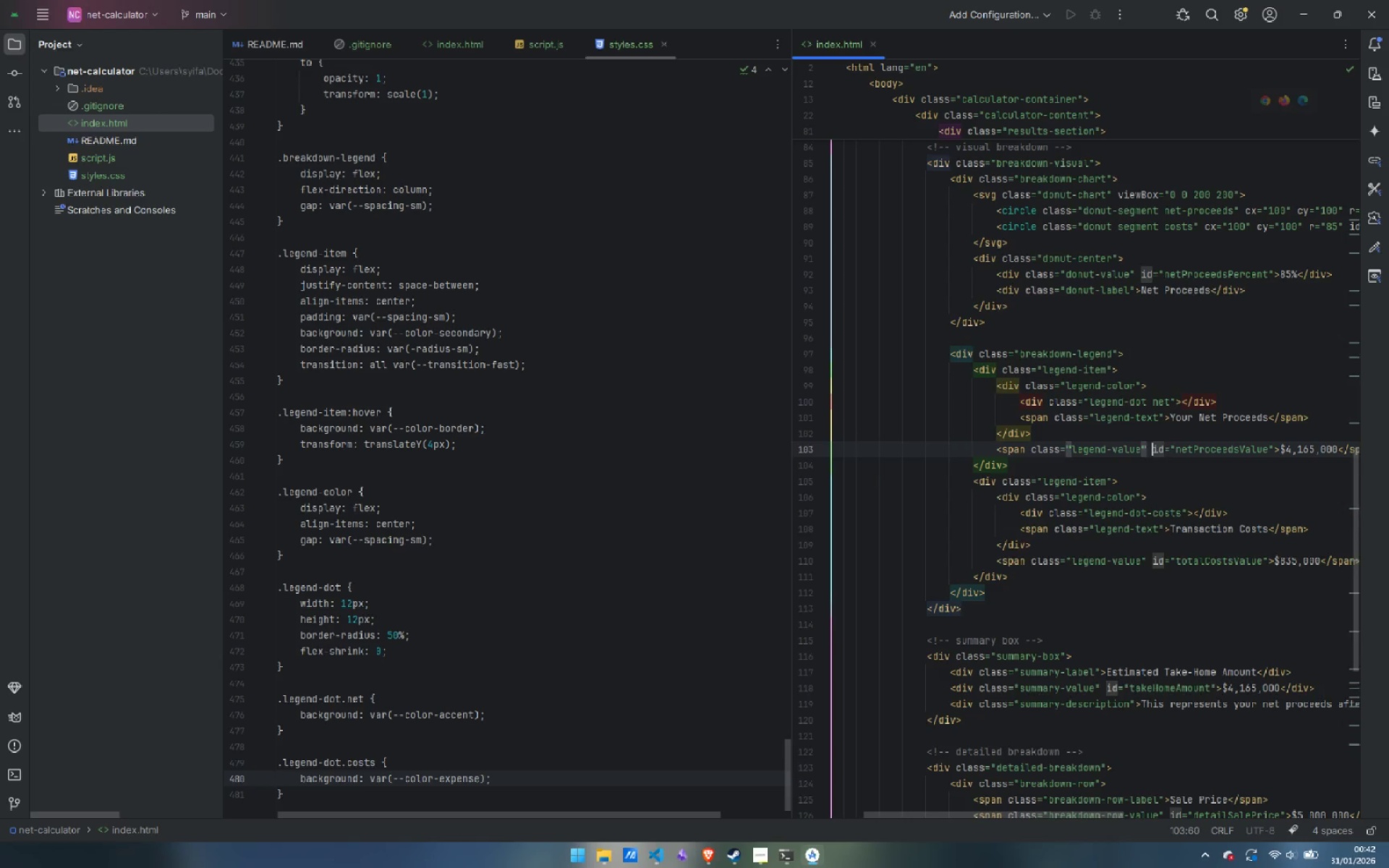 
key(ArrowDown)
 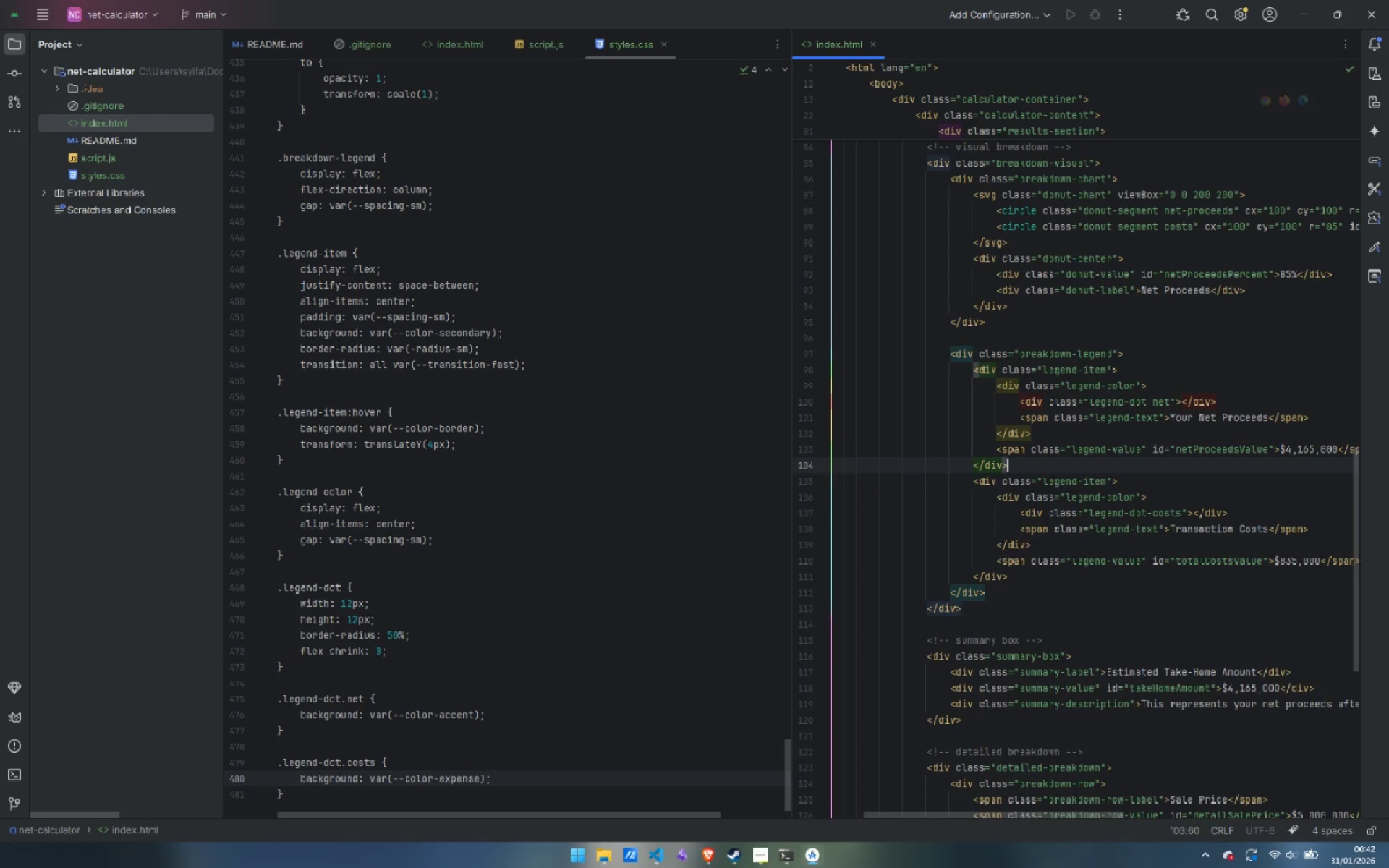 
key(ArrowDown)
 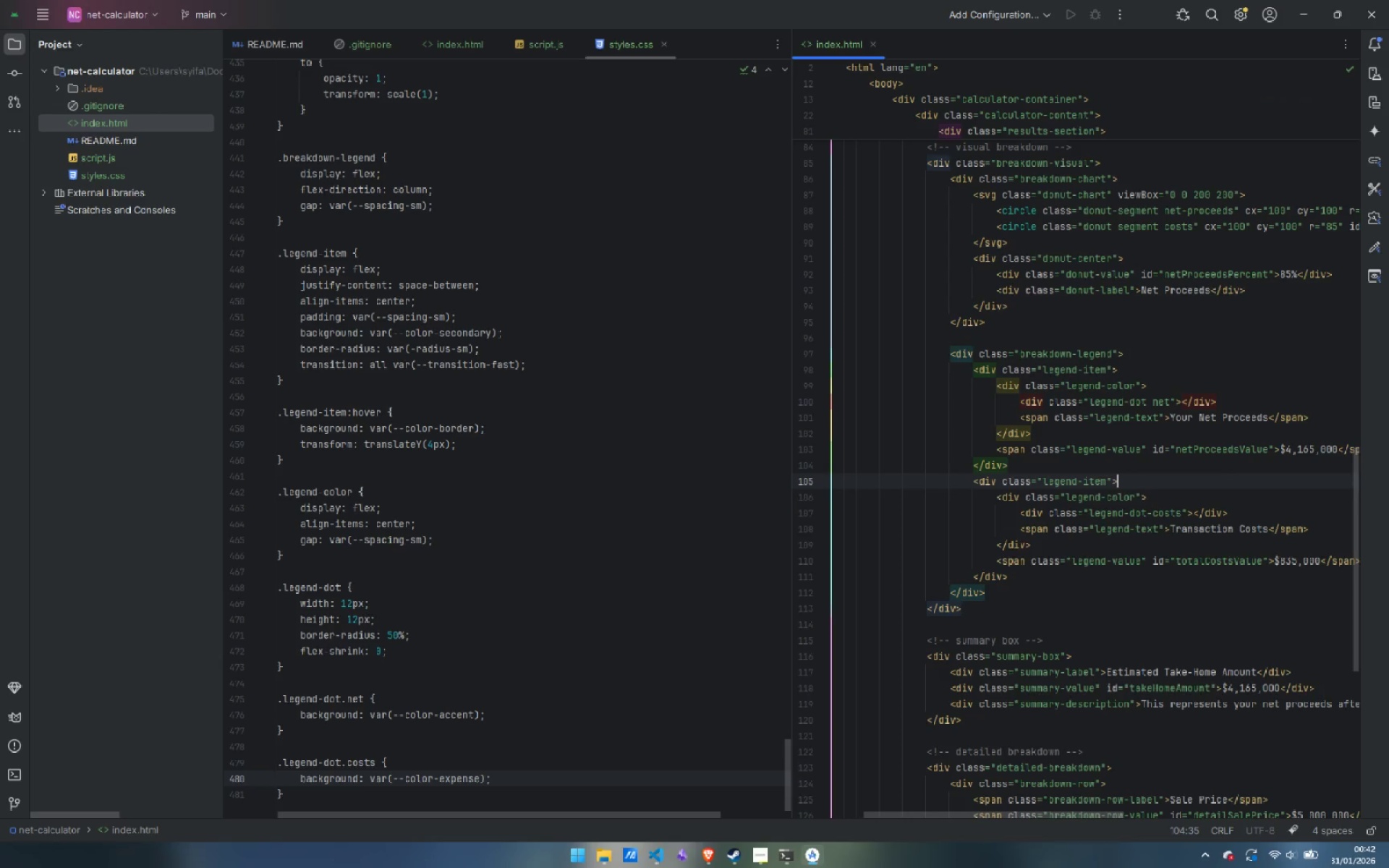 
key(ArrowDown)
 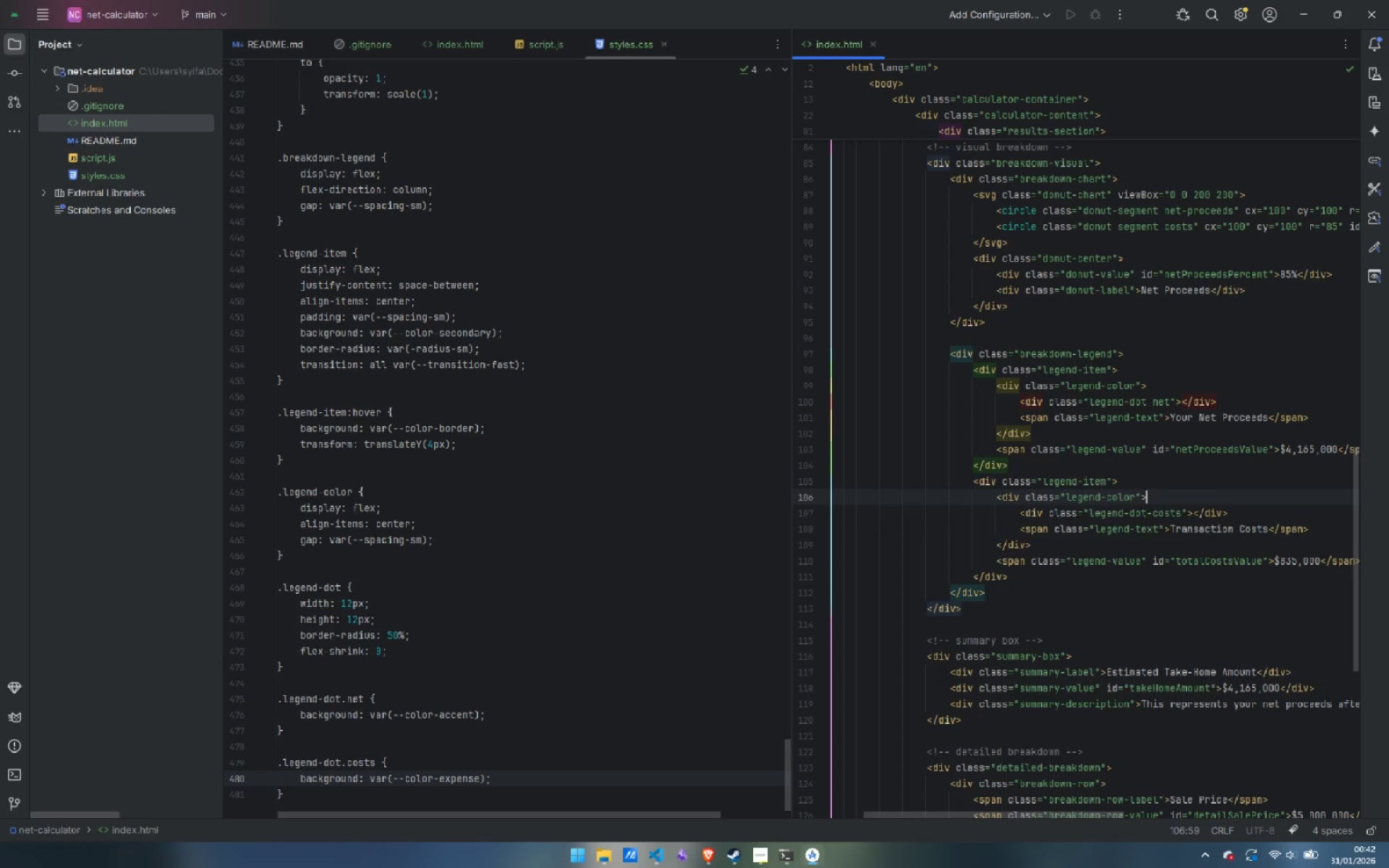 
key(ArrowDown)
 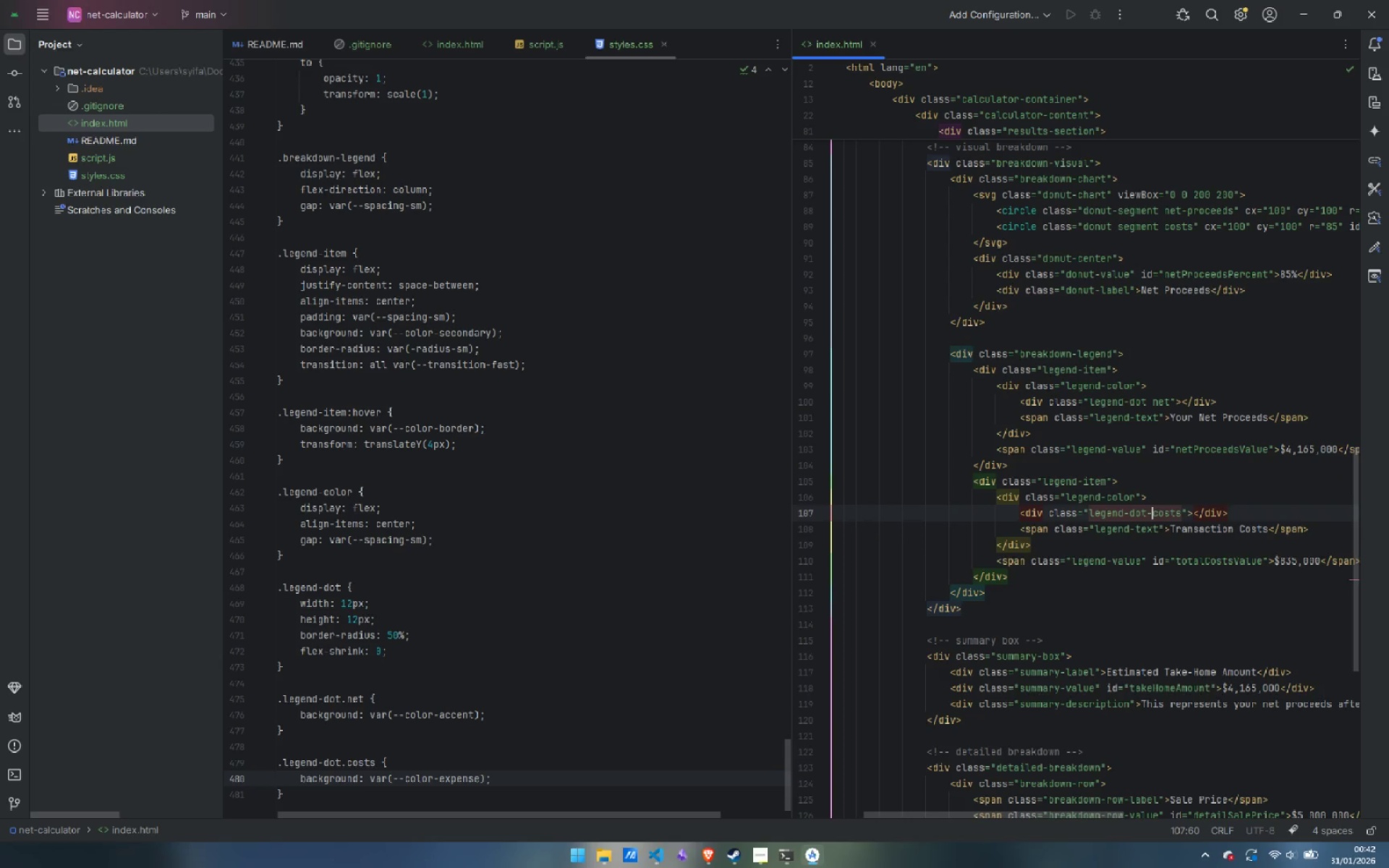 
key(Backspace)
 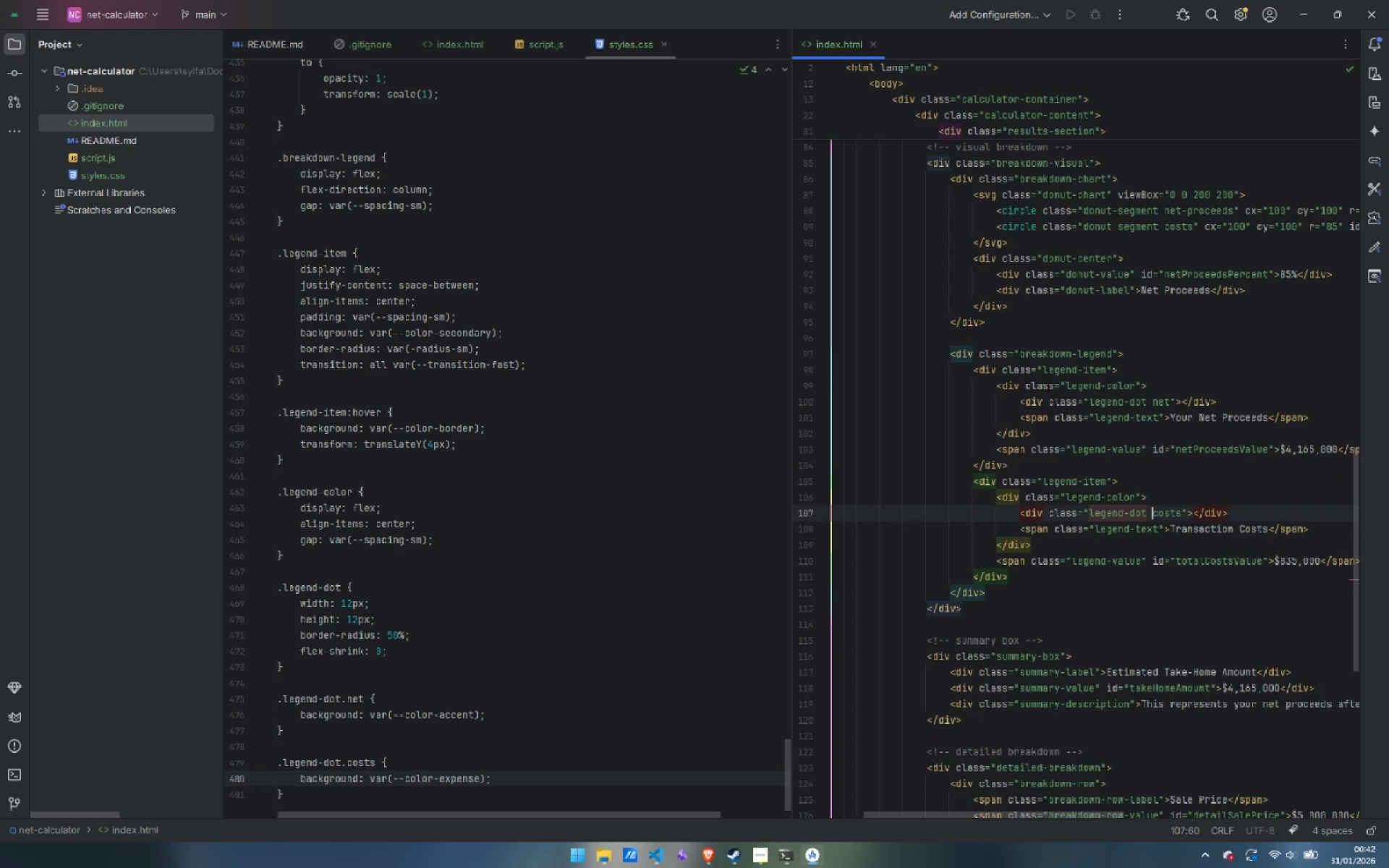 
key(Space)
 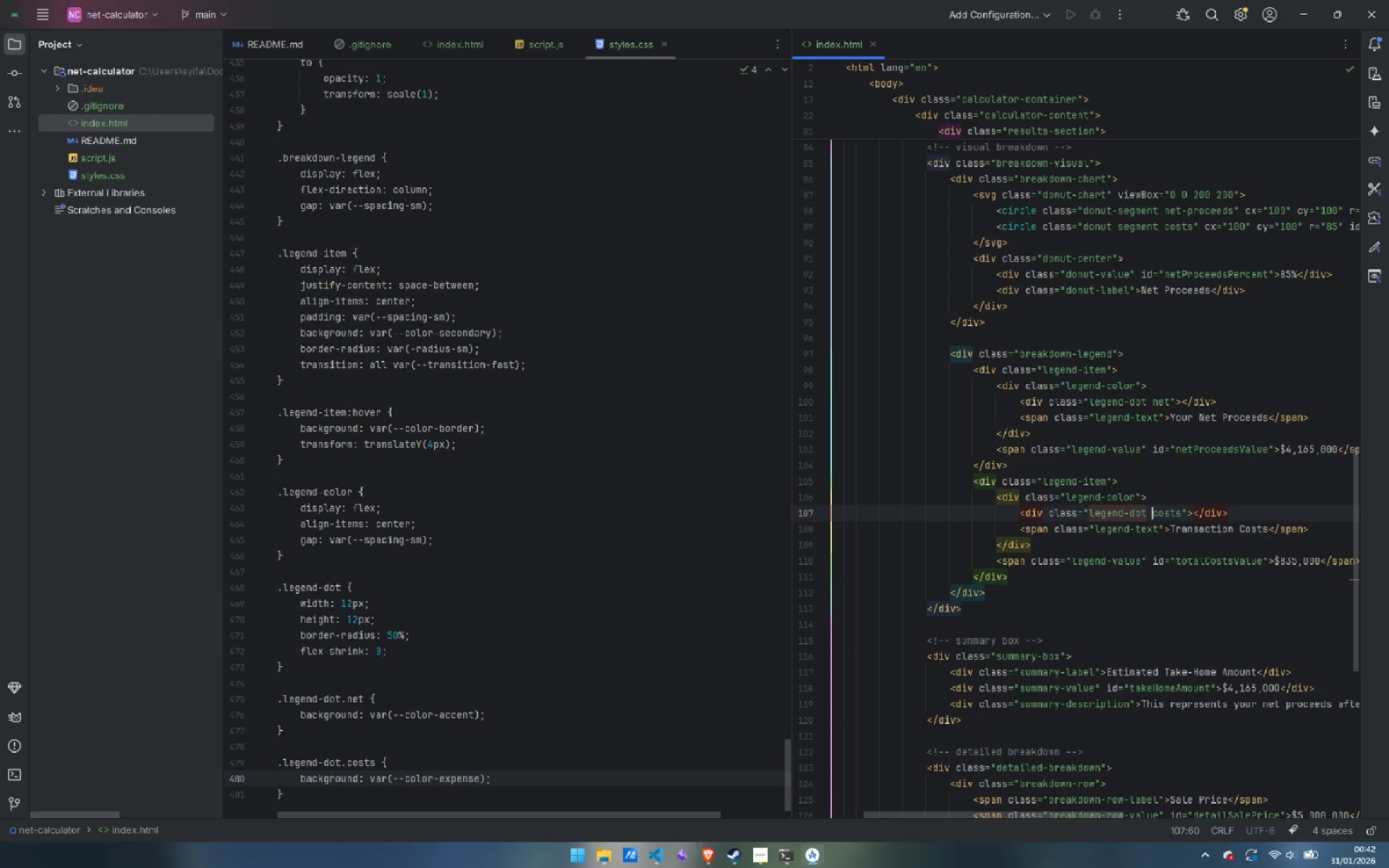 
key(Control+ControlLeft)
 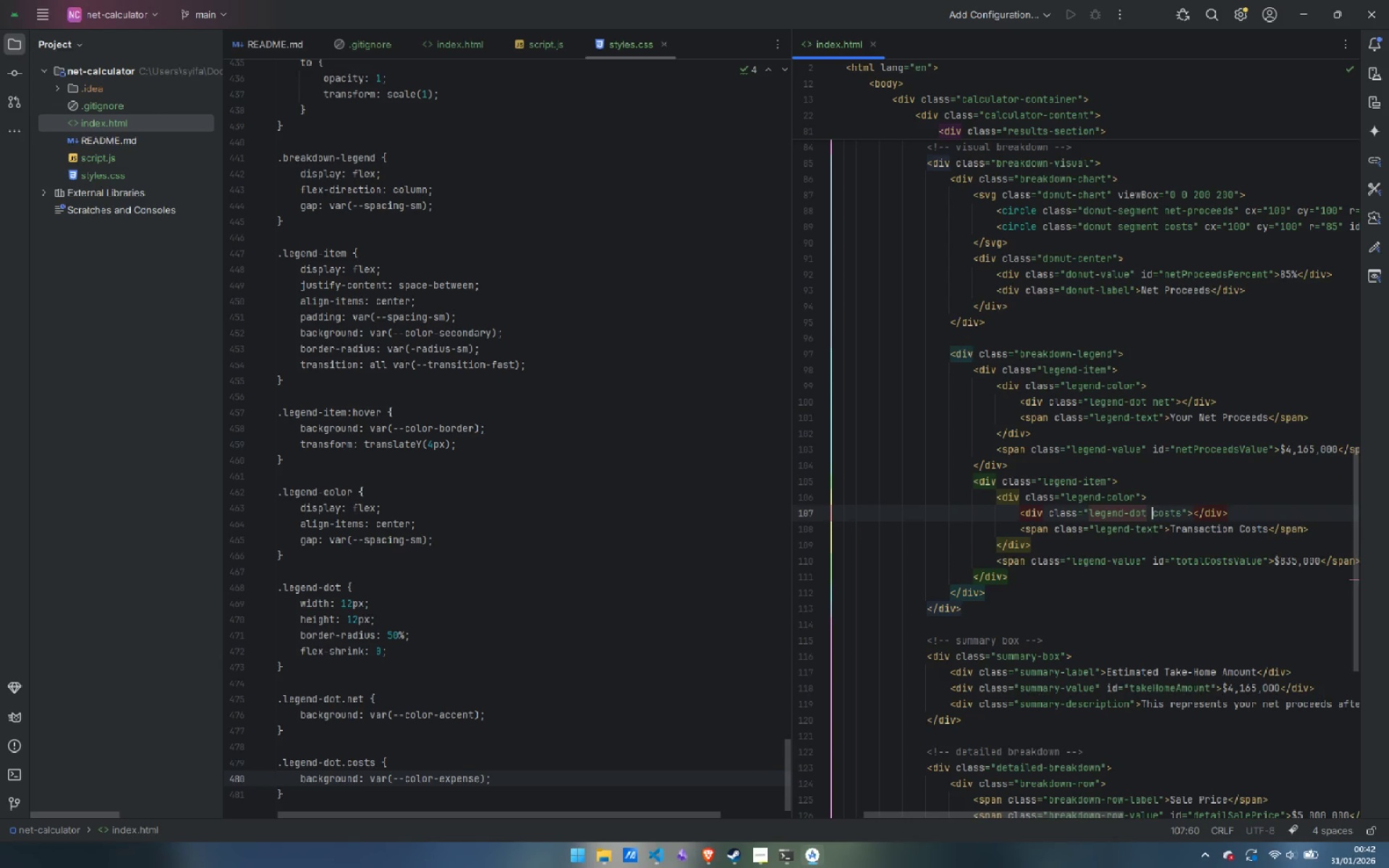 
key(Control+S)
 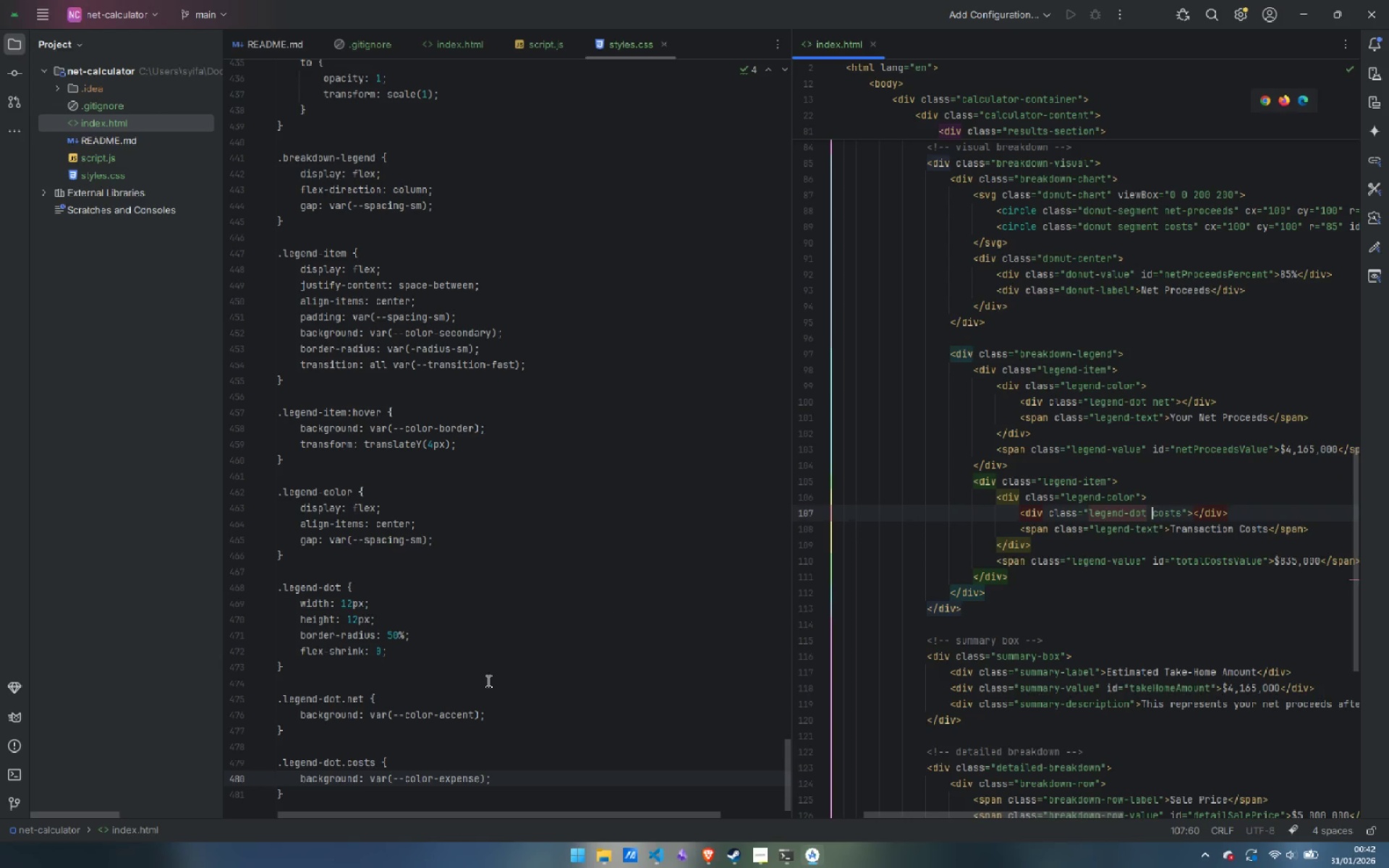 
scroll: coordinate [383, 737], scroll_direction: down, amount: 1.0
 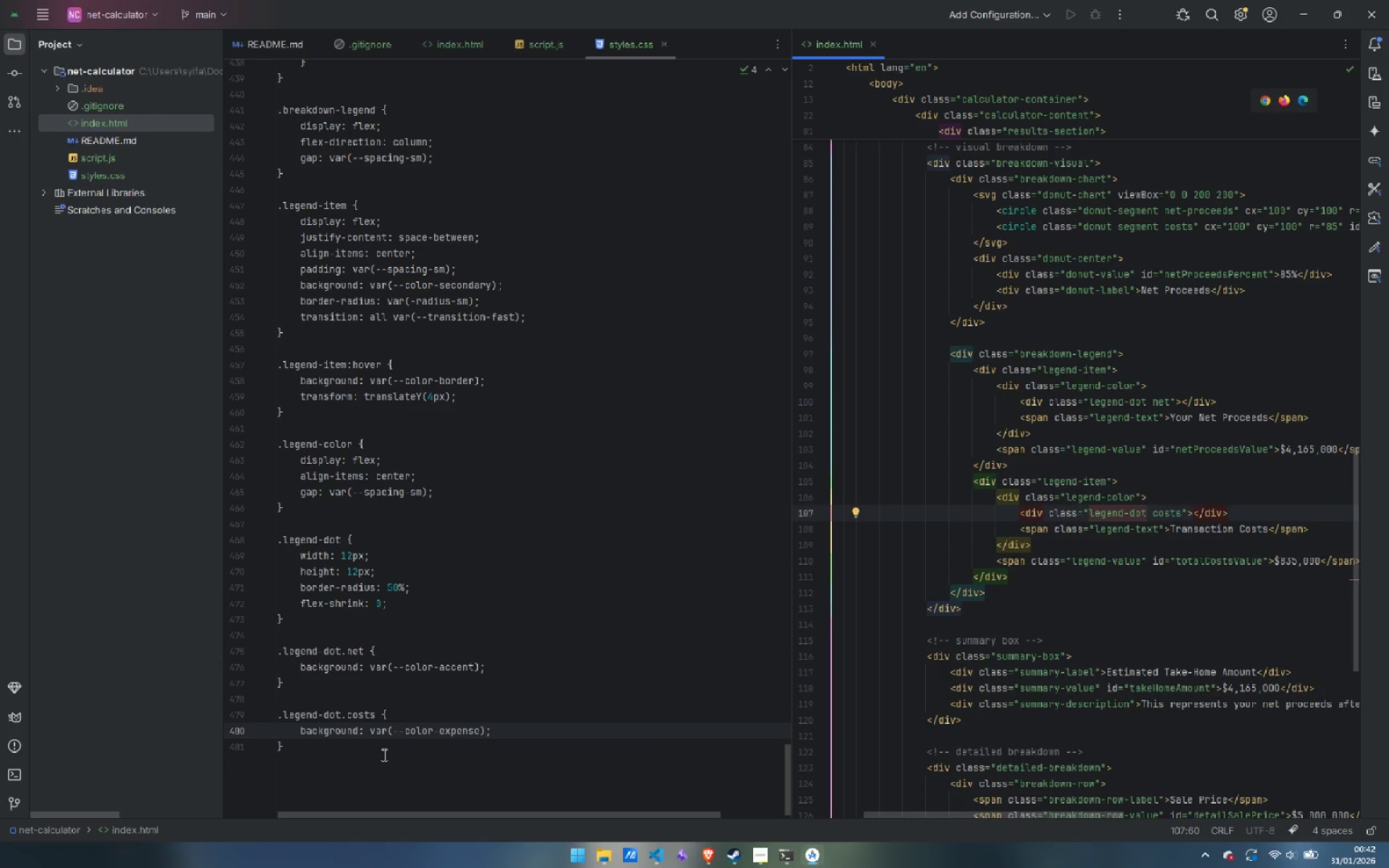 
left_click([383, 754])
 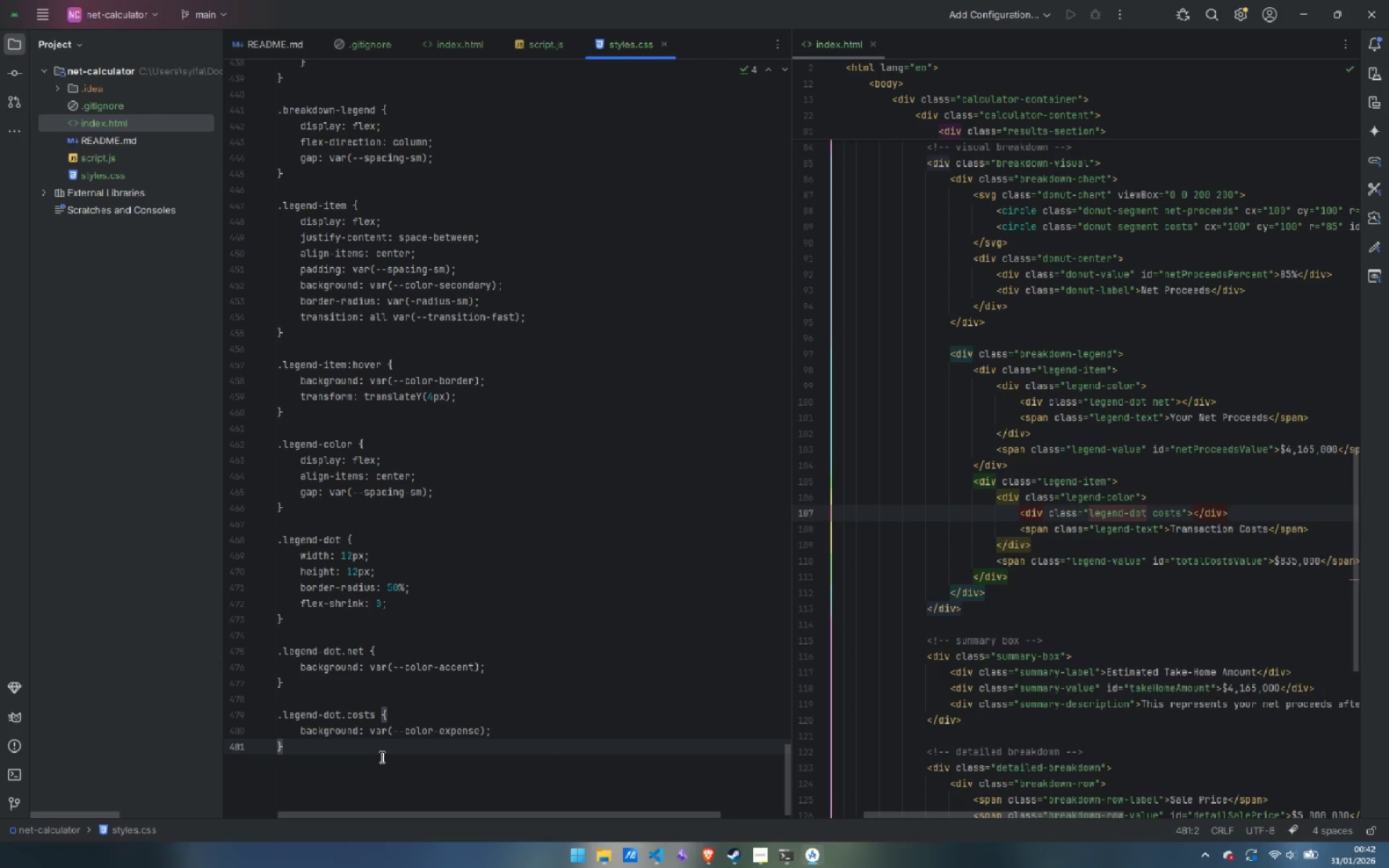 
key(Control+ControlLeft)
 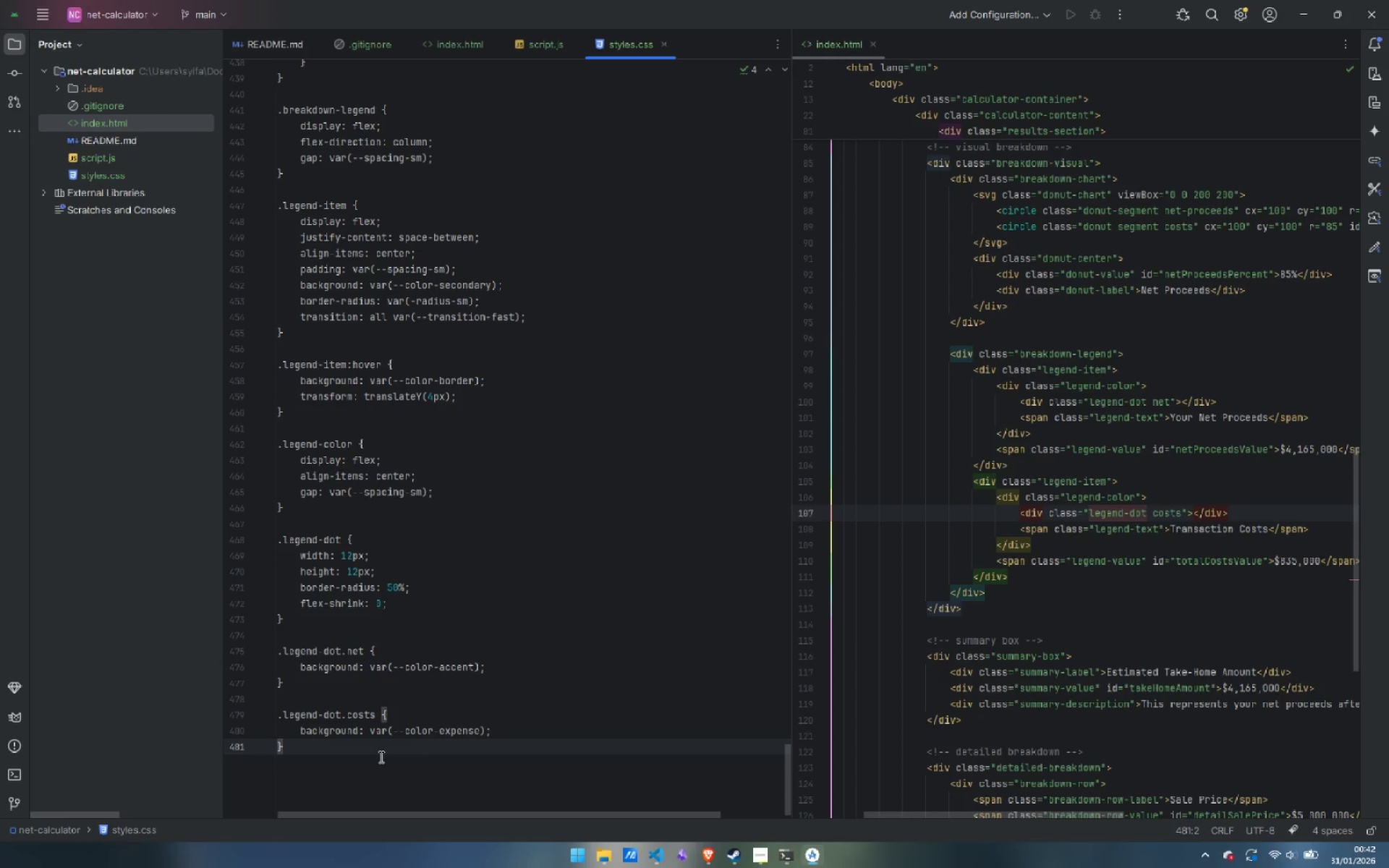 
key(Control+S)
 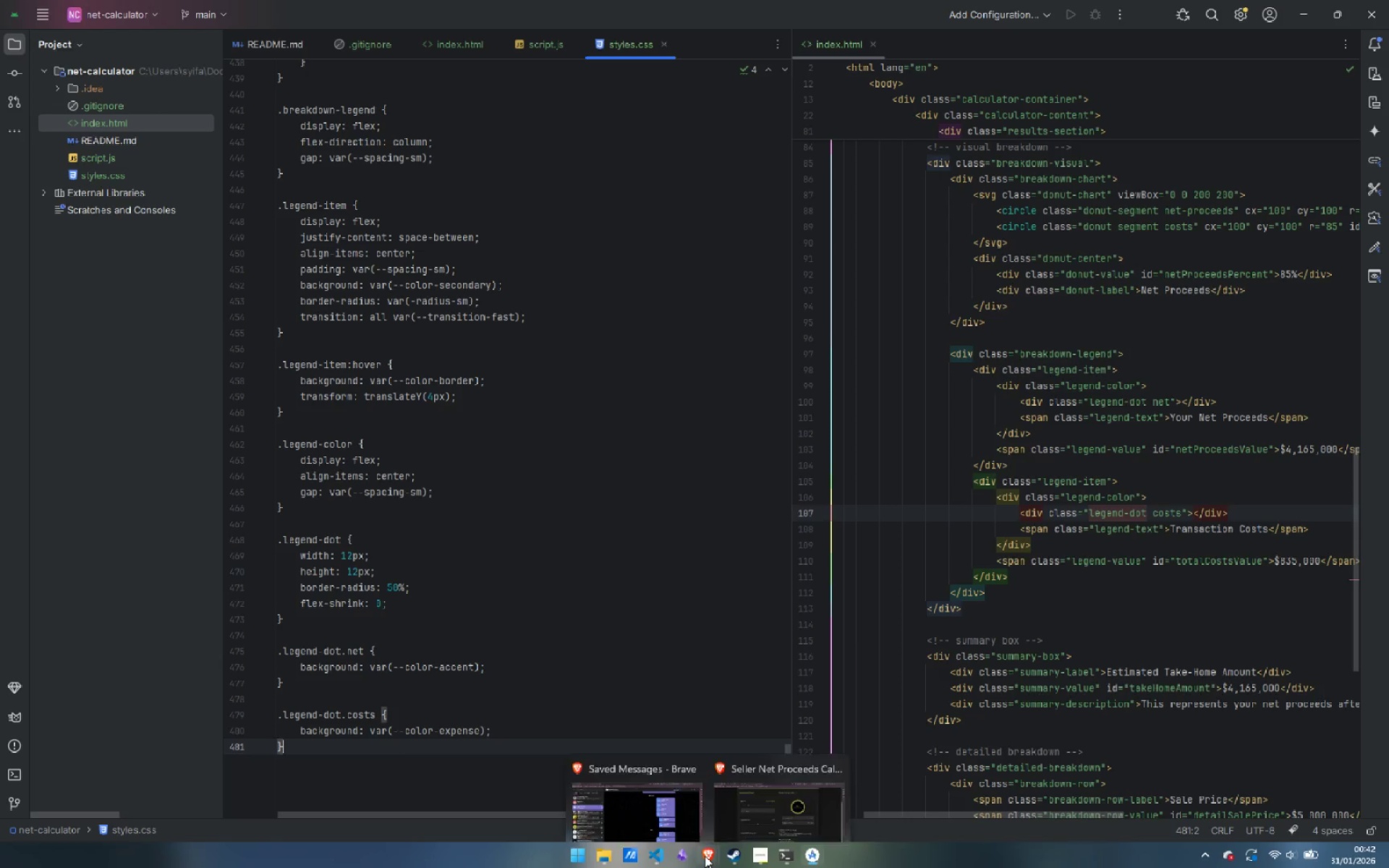 
left_click([842, 754])
 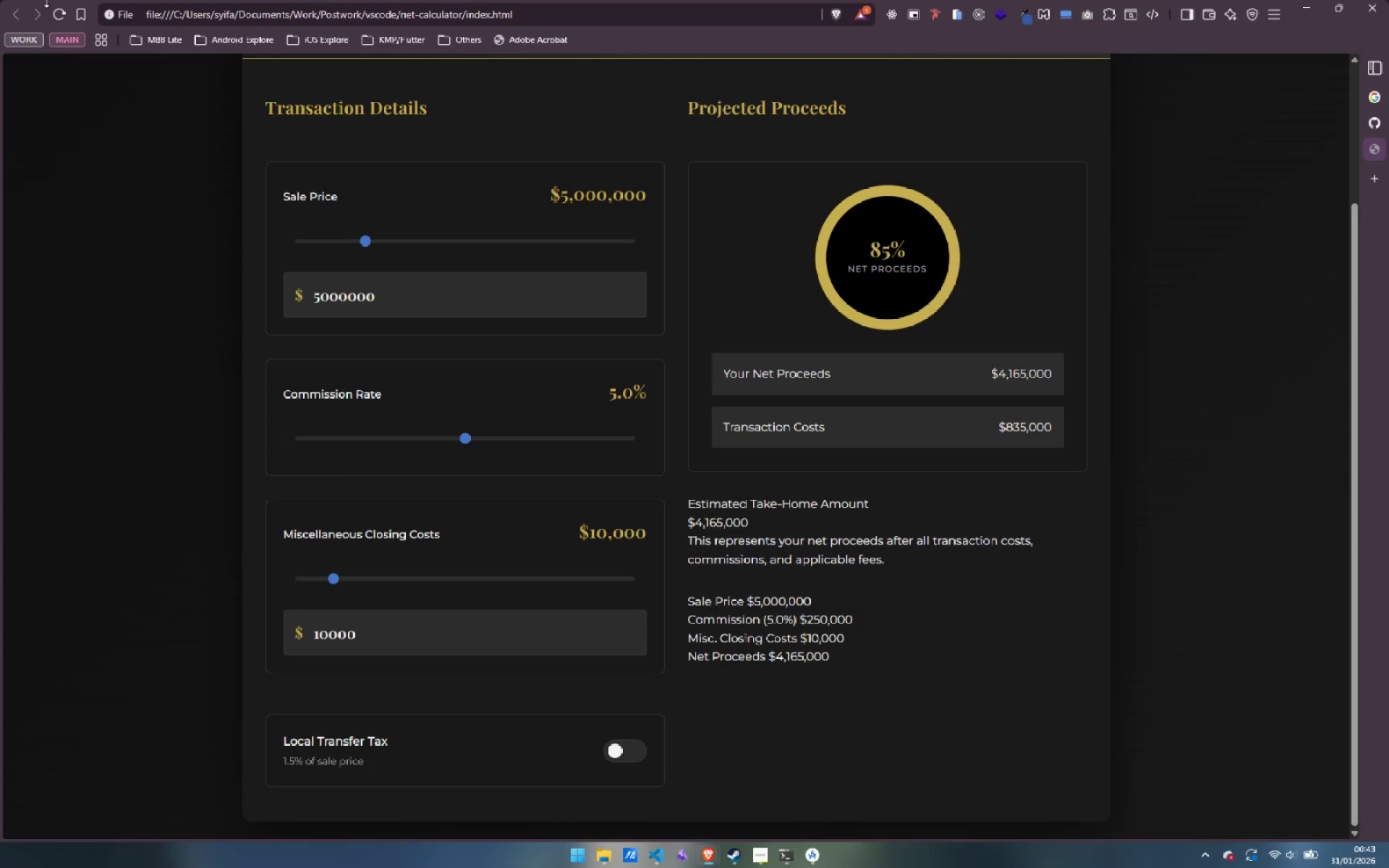 
left_click([59, 14])
 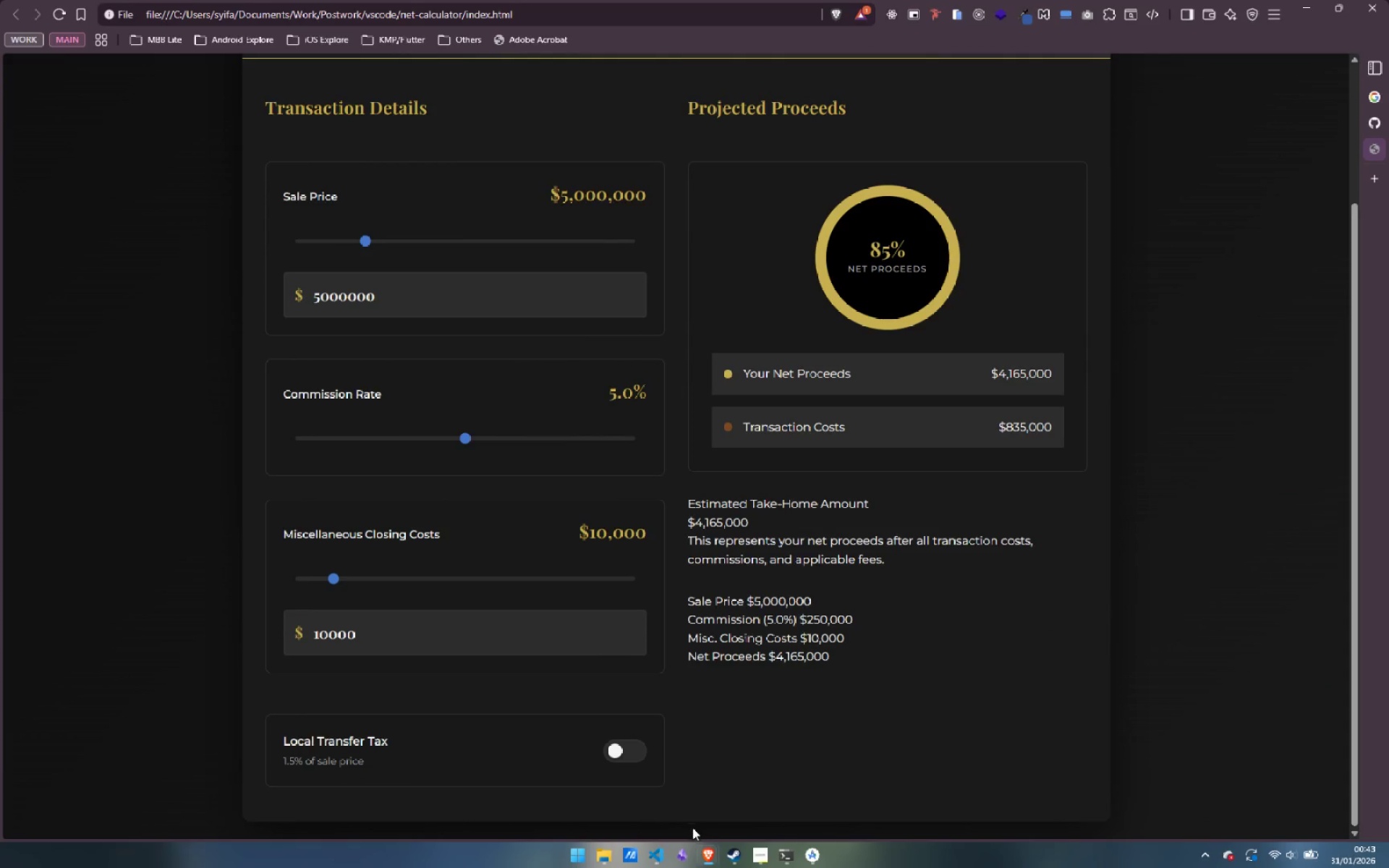 
wait(7.05)
 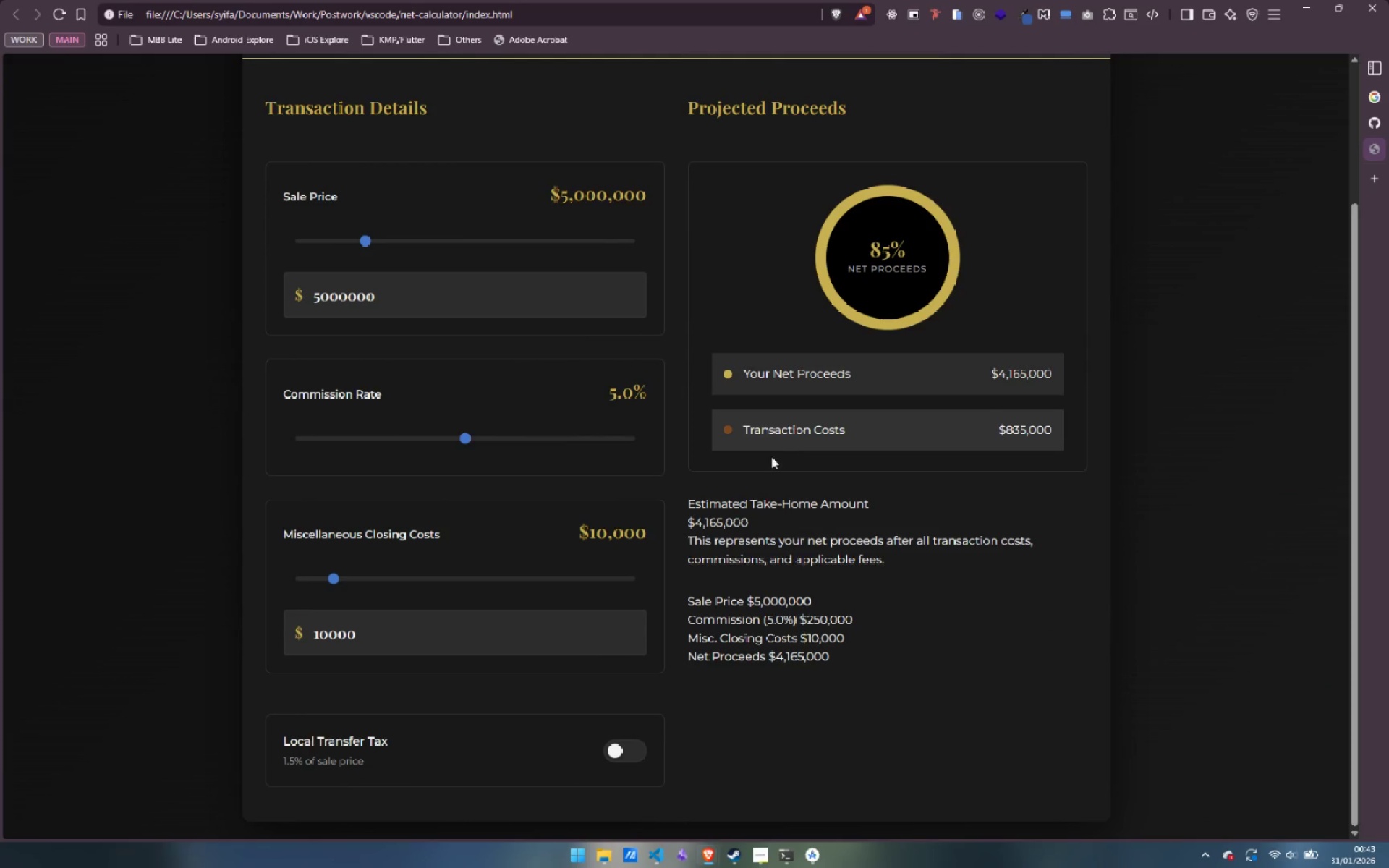 
left_click([814, 860])
 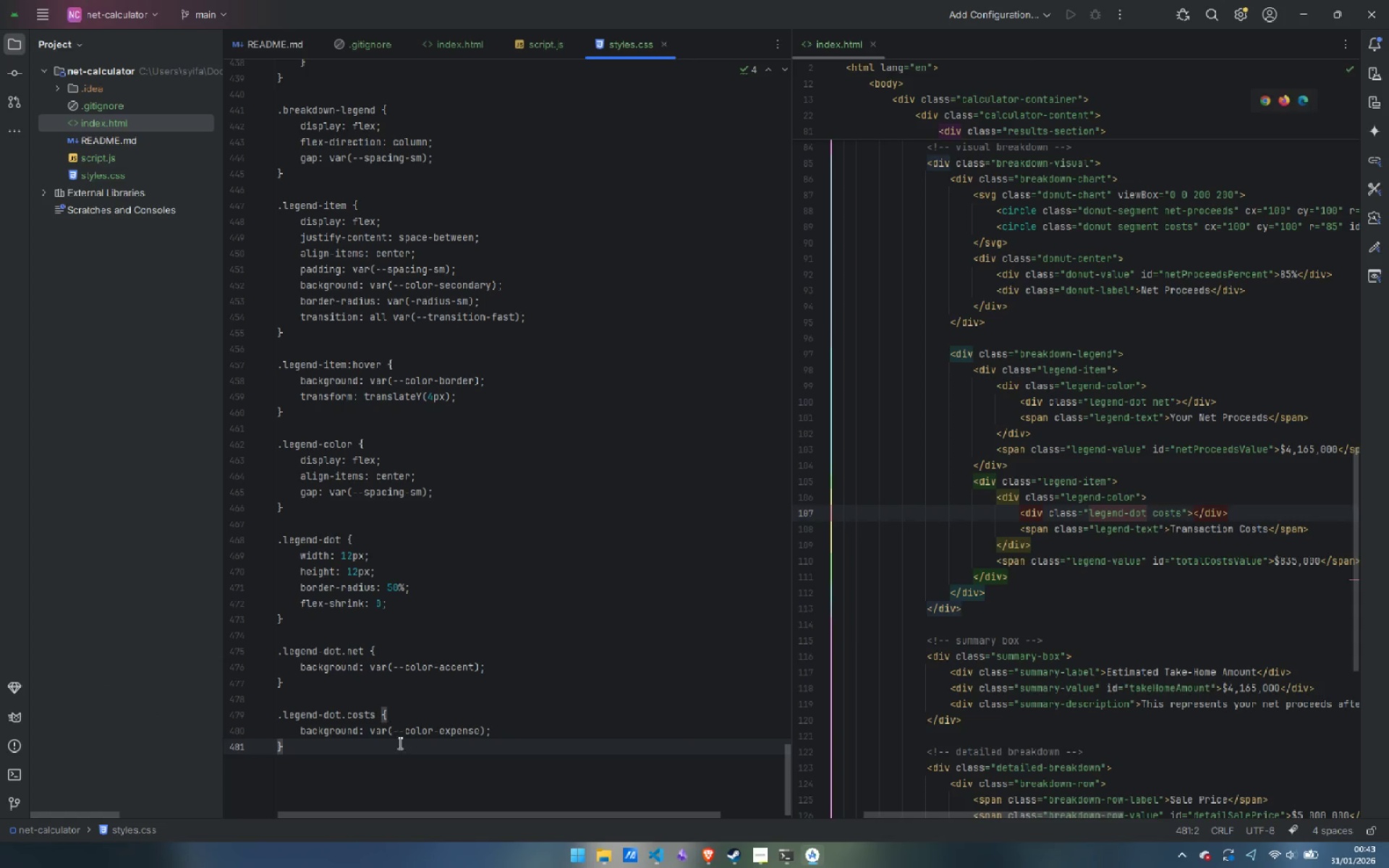 
left_click([396, 764])
 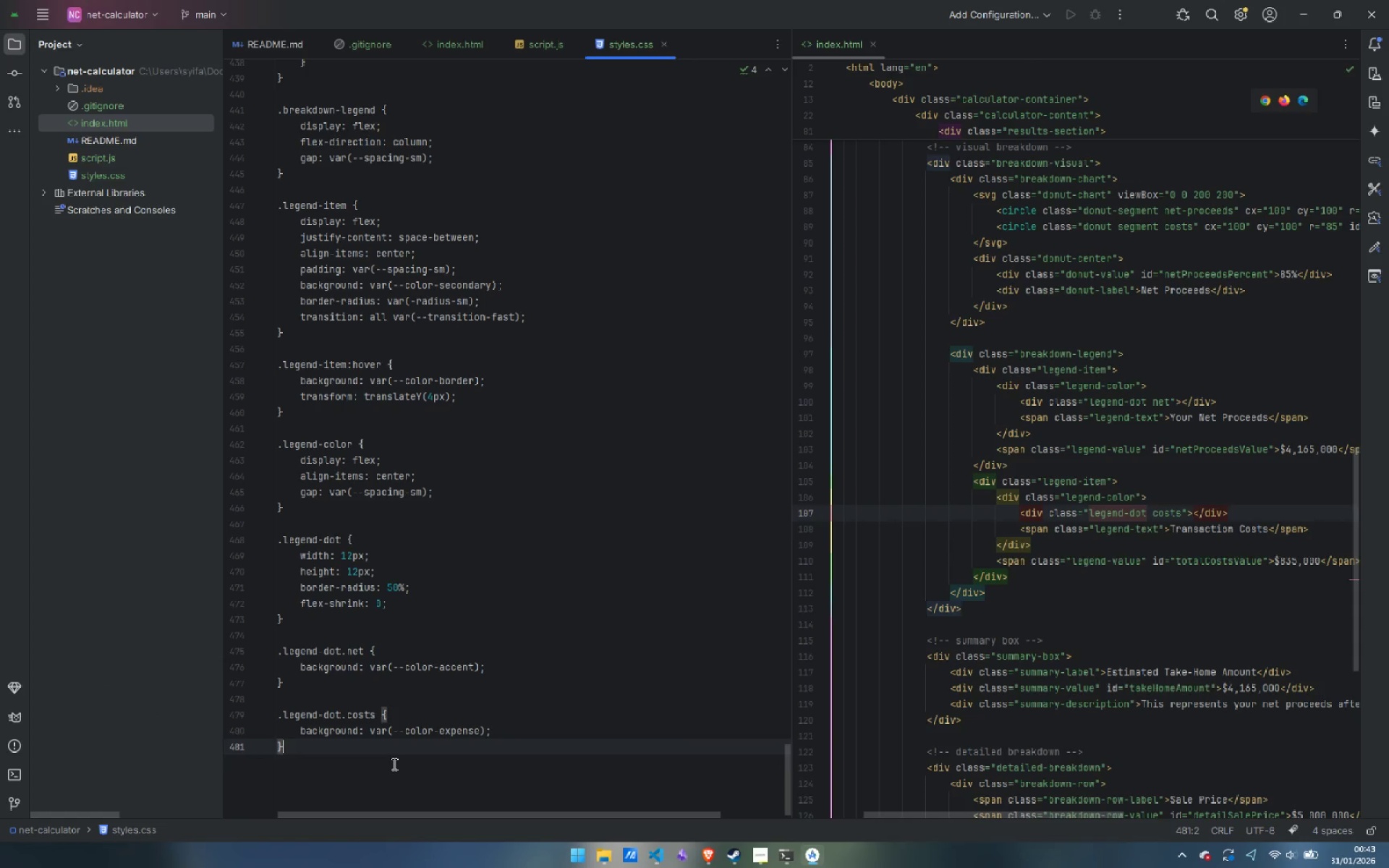 
key(Enter)
 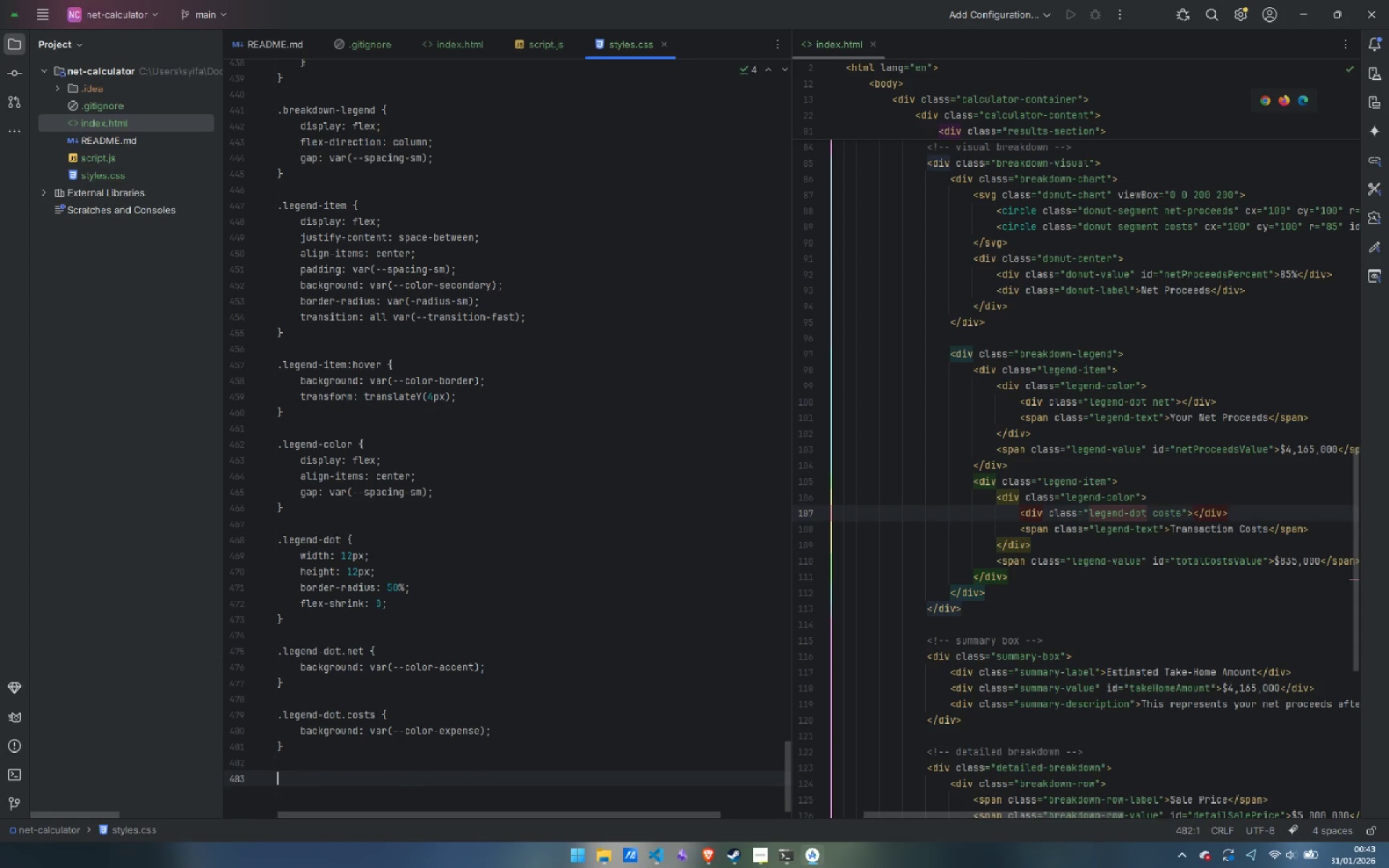 
key(Enter)
 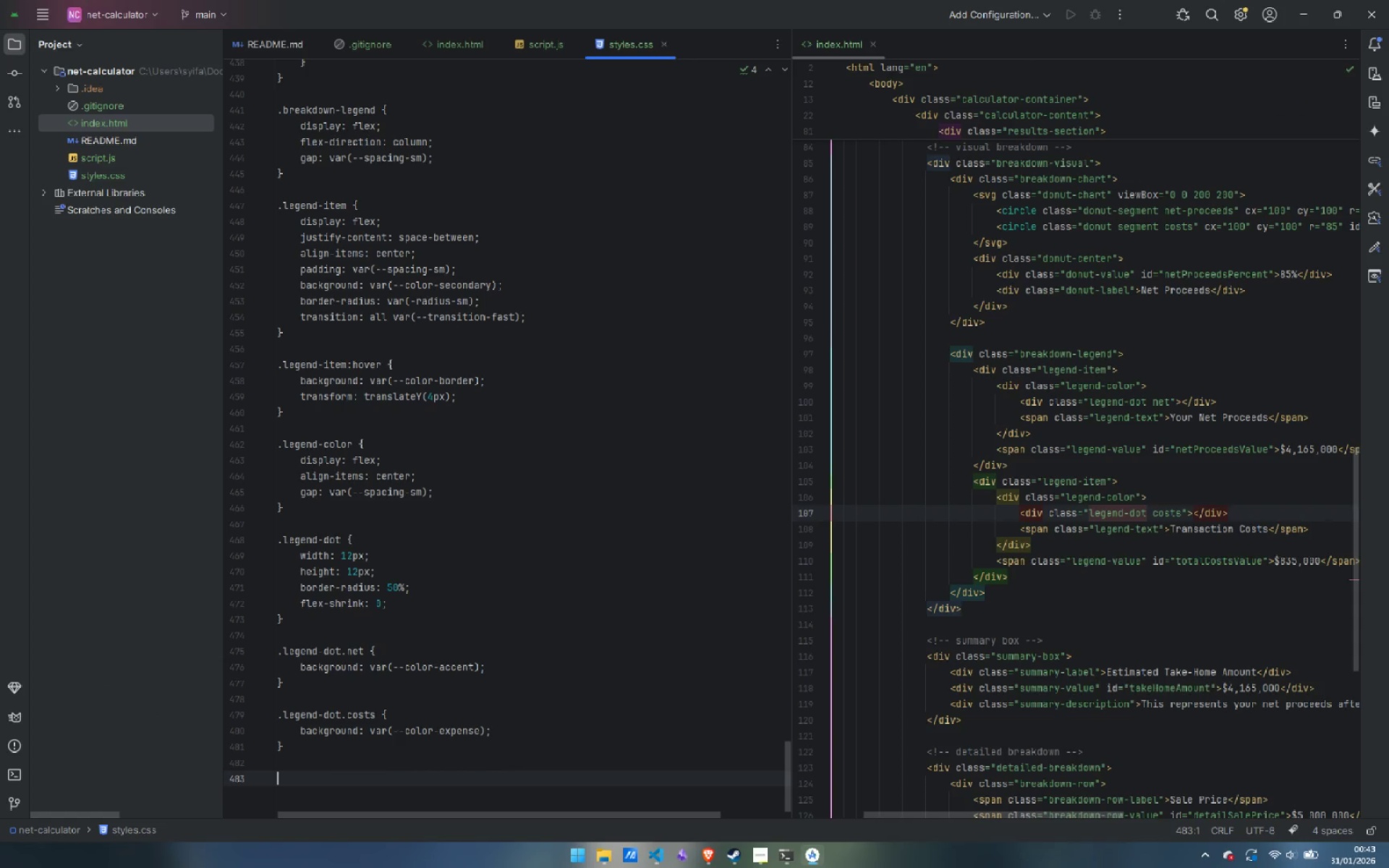 
type(.legend-text {)
 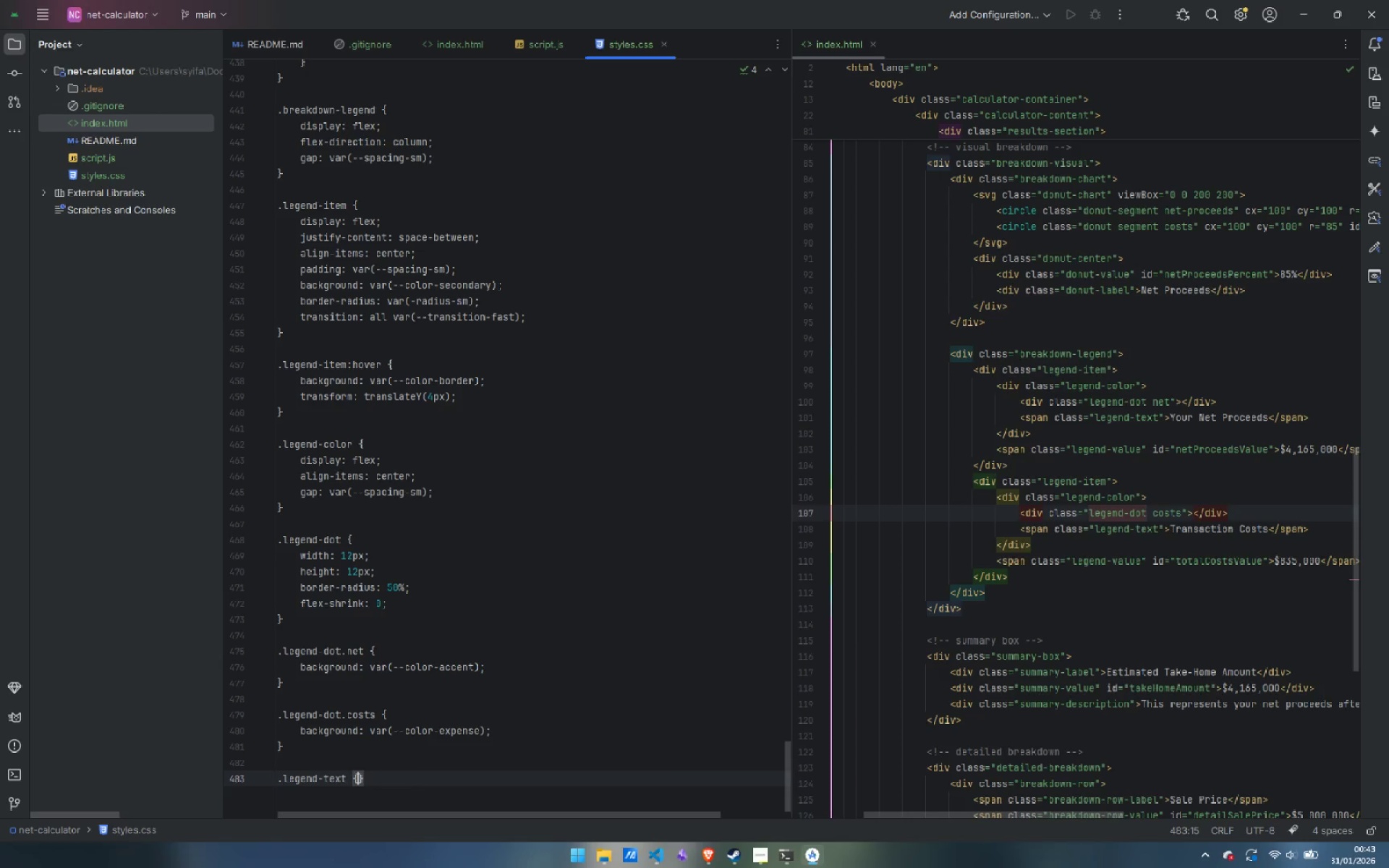 
key(Enter)
 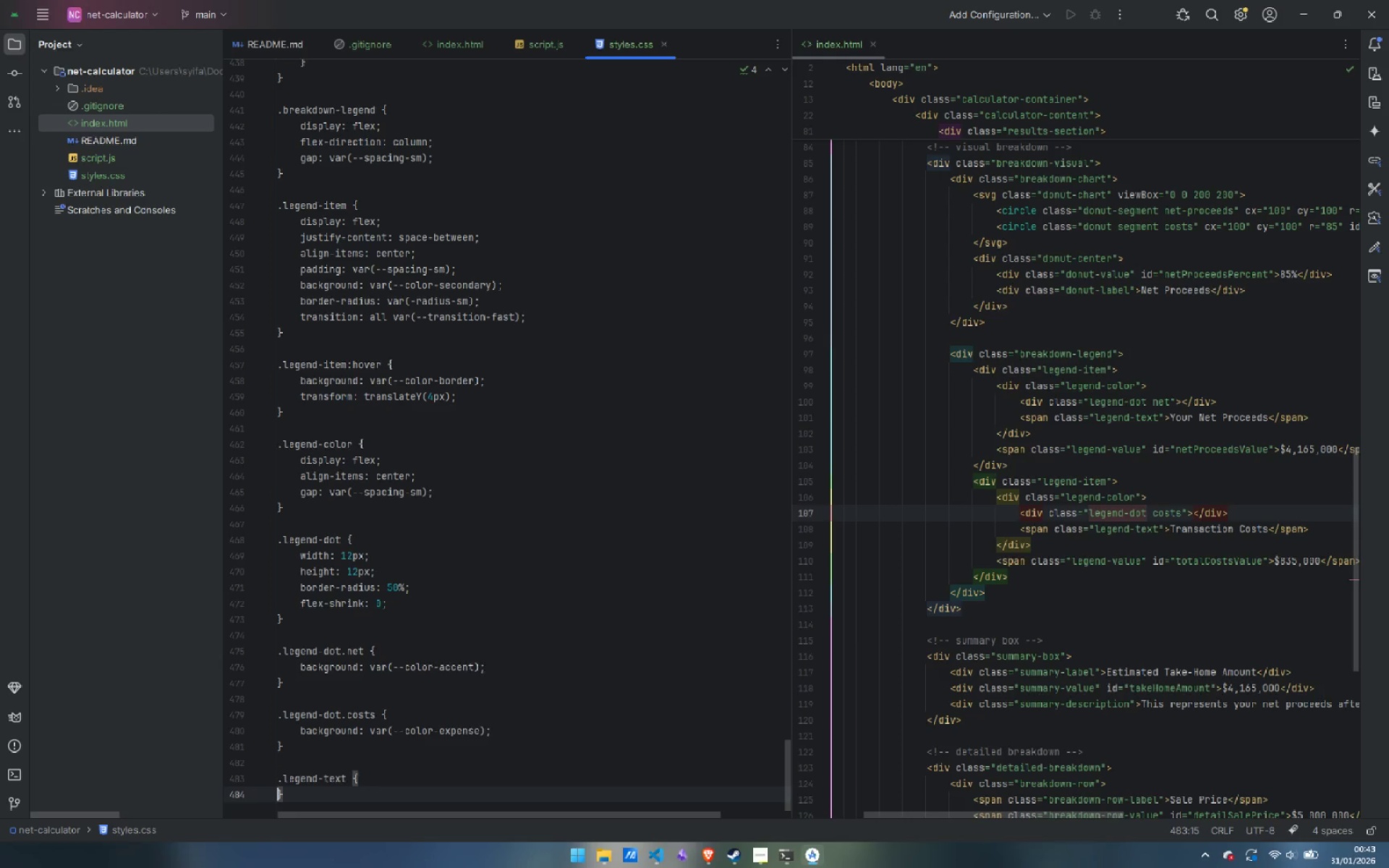 
key(Enter)
 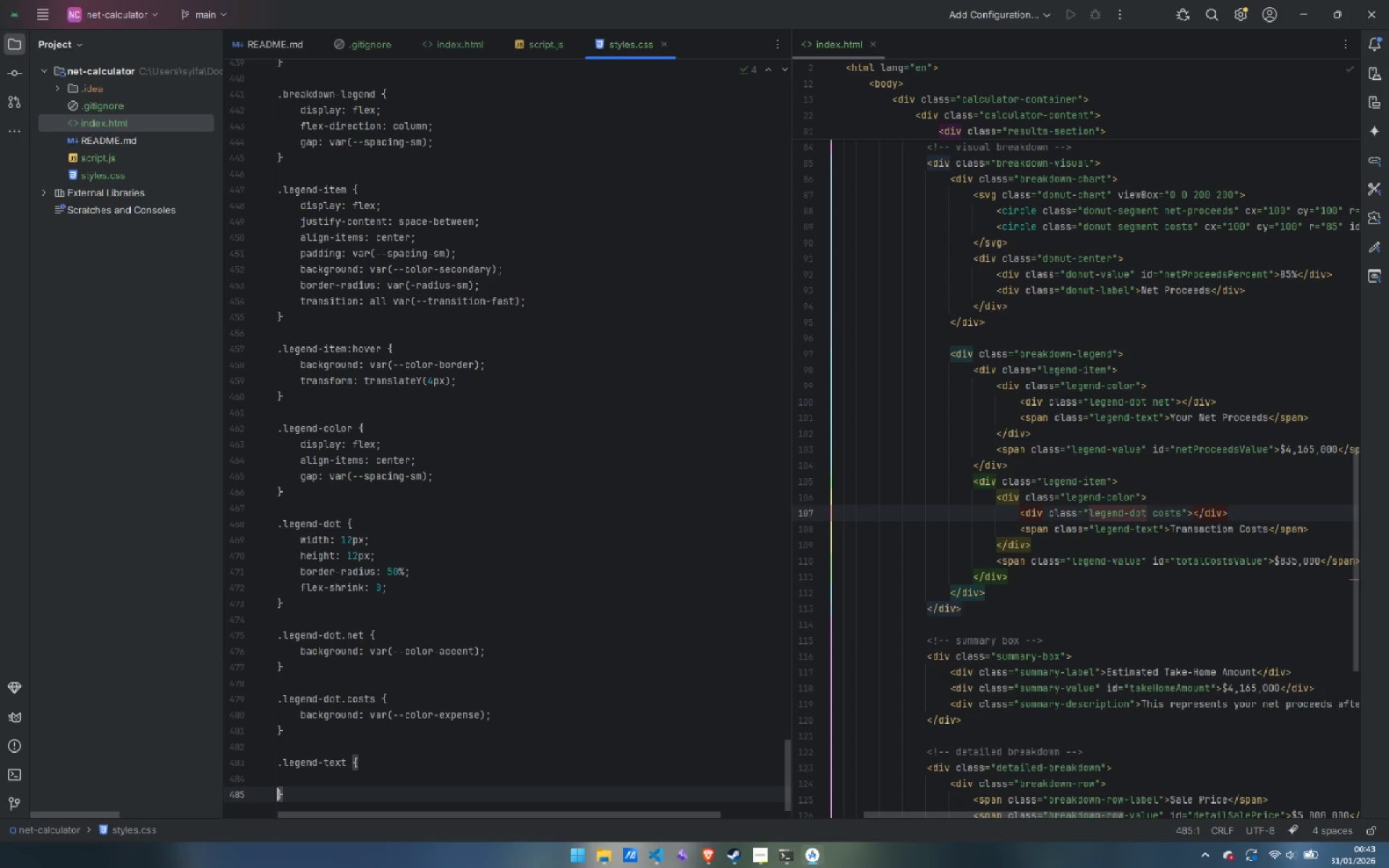 
key(ArrowUp)
 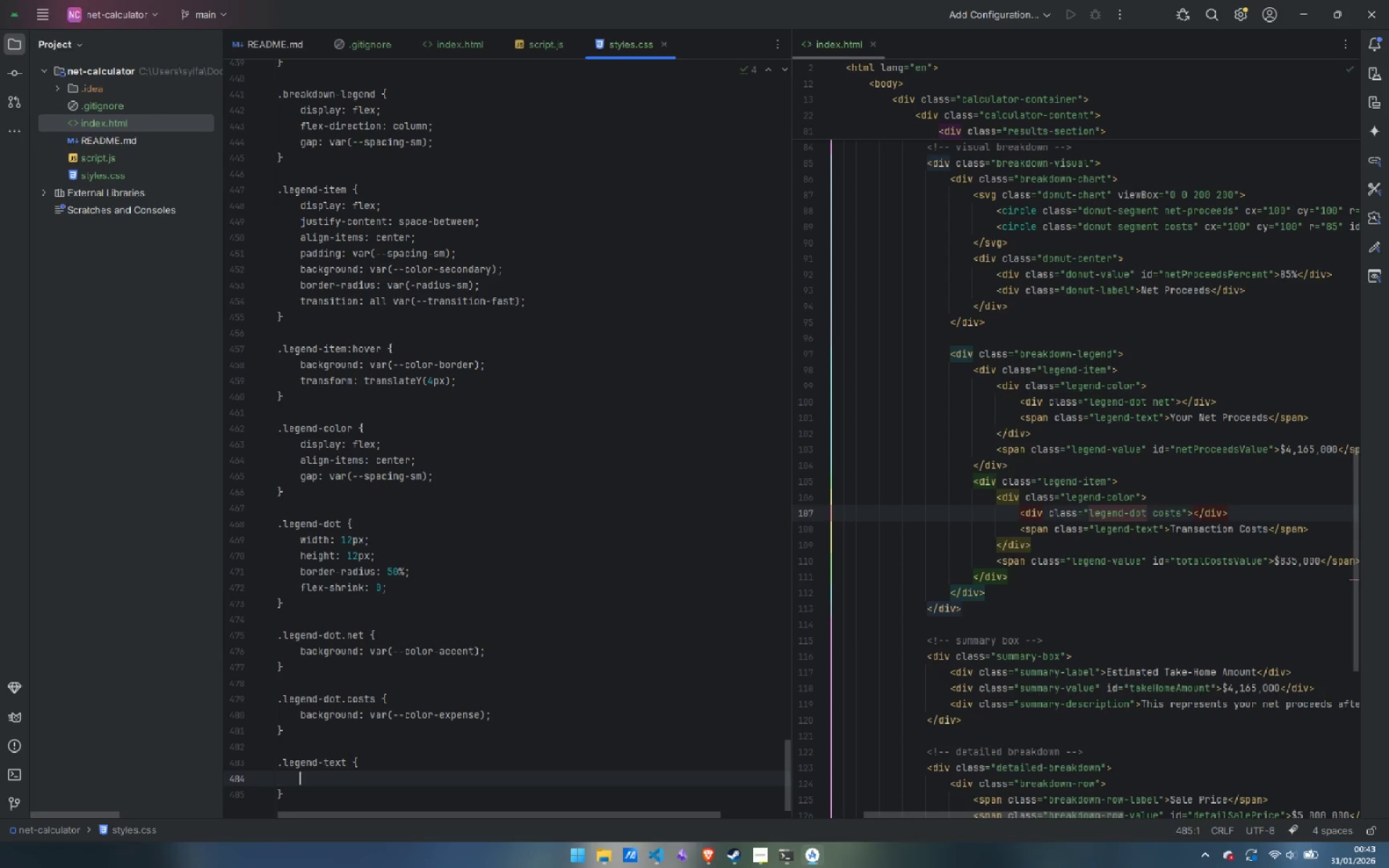 
key(Tab)
type(font-size: 0.8)
key(Backspace)
type(9rem;)
 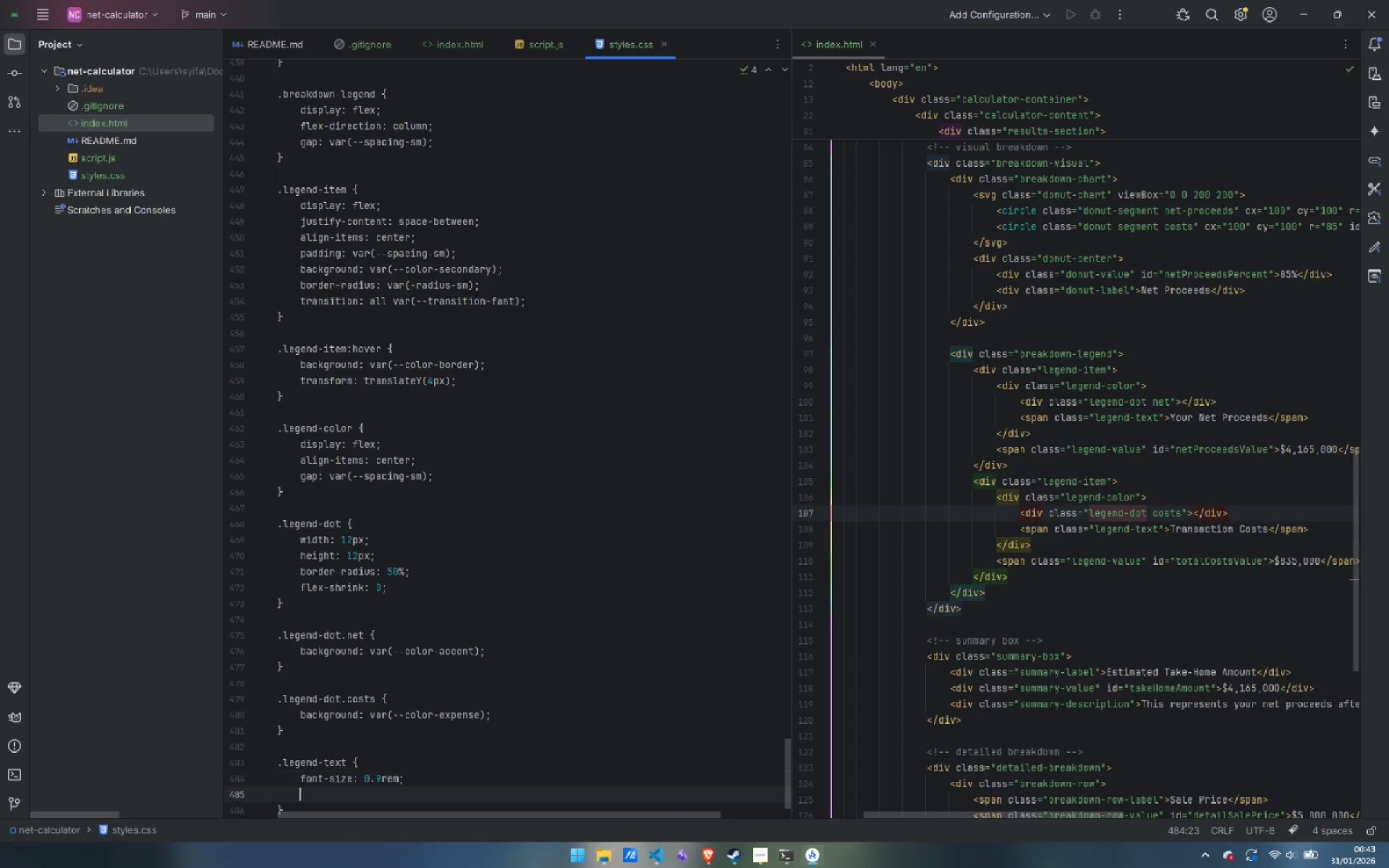 
key(Enter)
 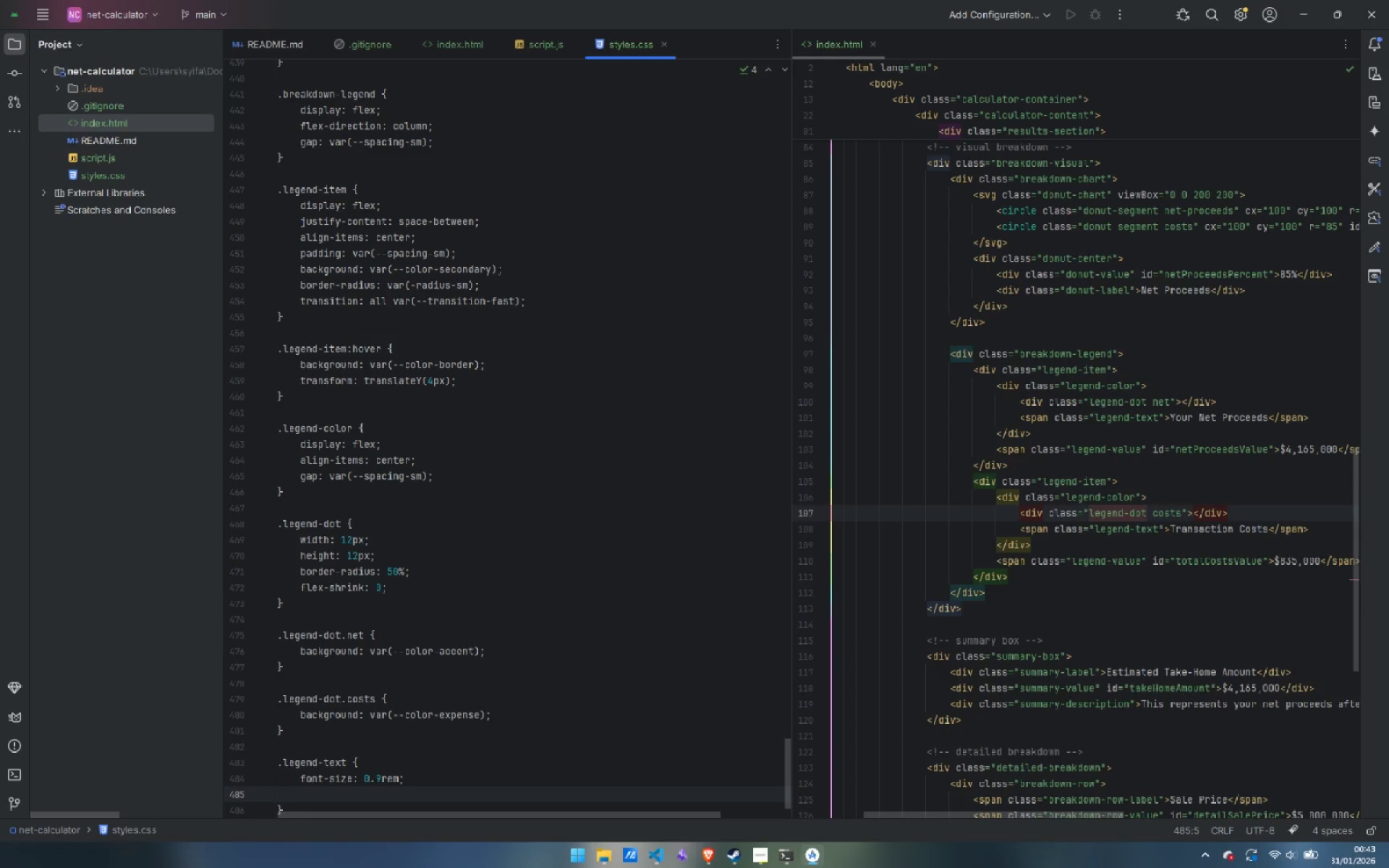 
type(cl)
key(Backspace)
type(olo)
 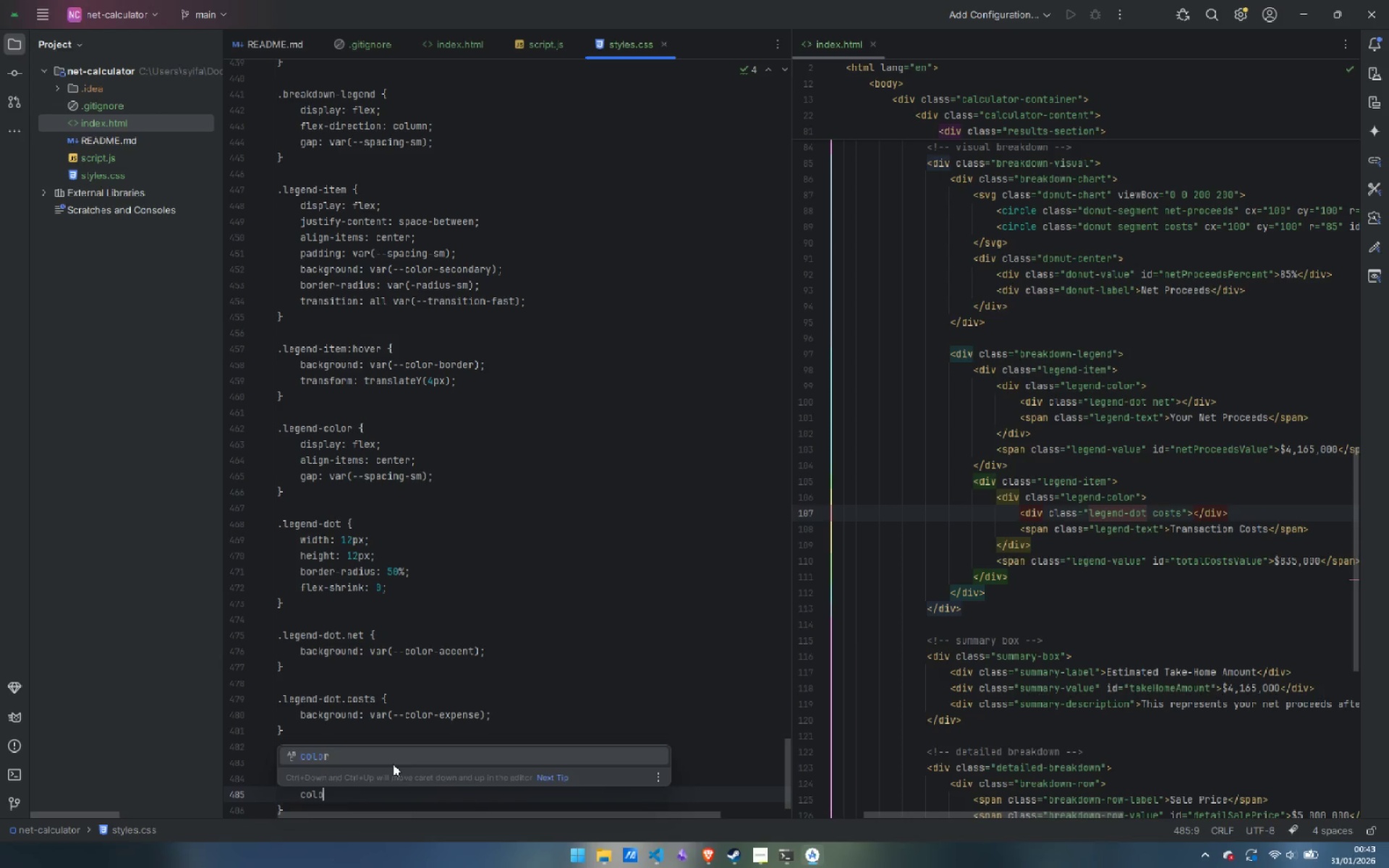 
key(Enter)
 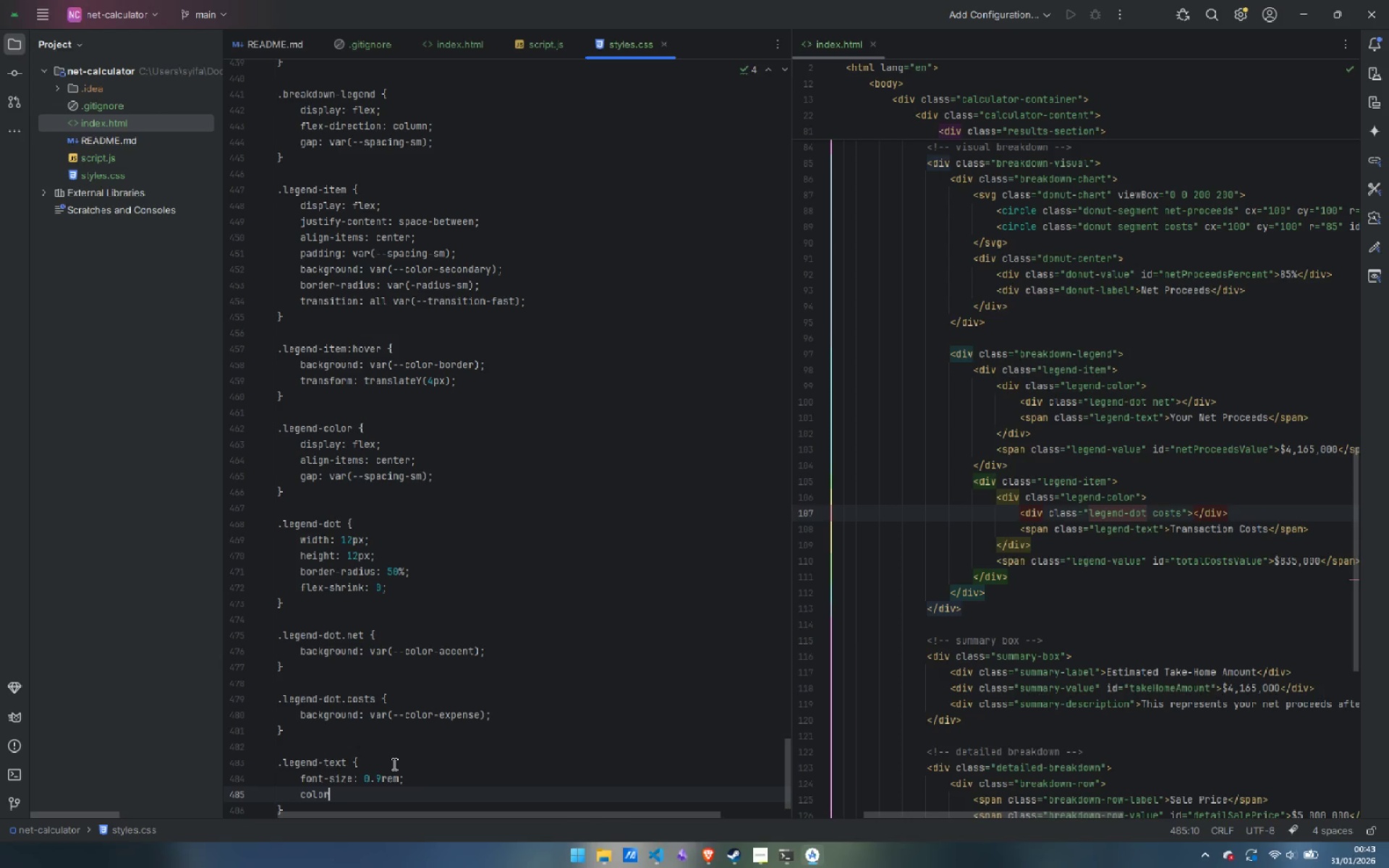 
type(: va)
 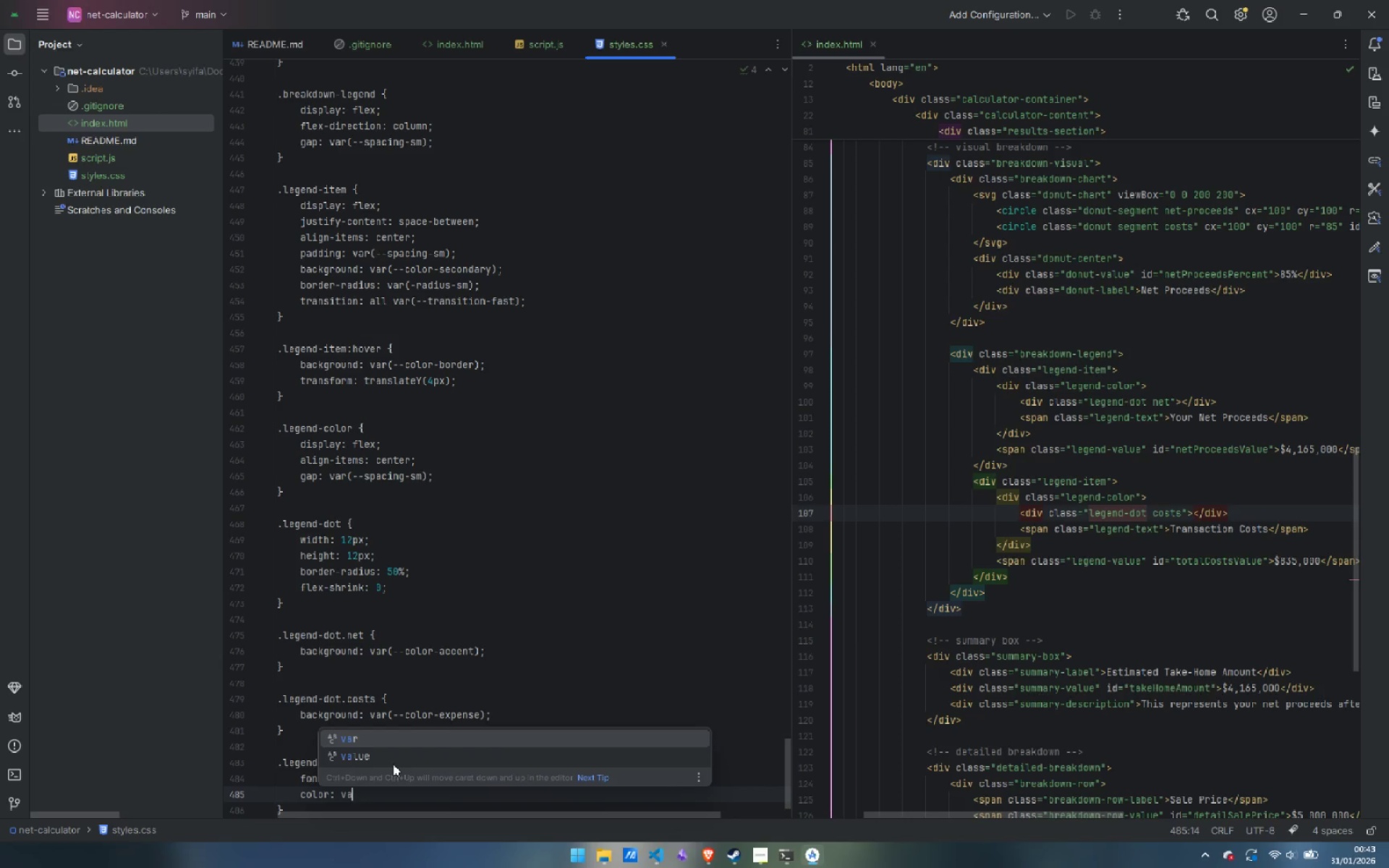 
key(Enter)
 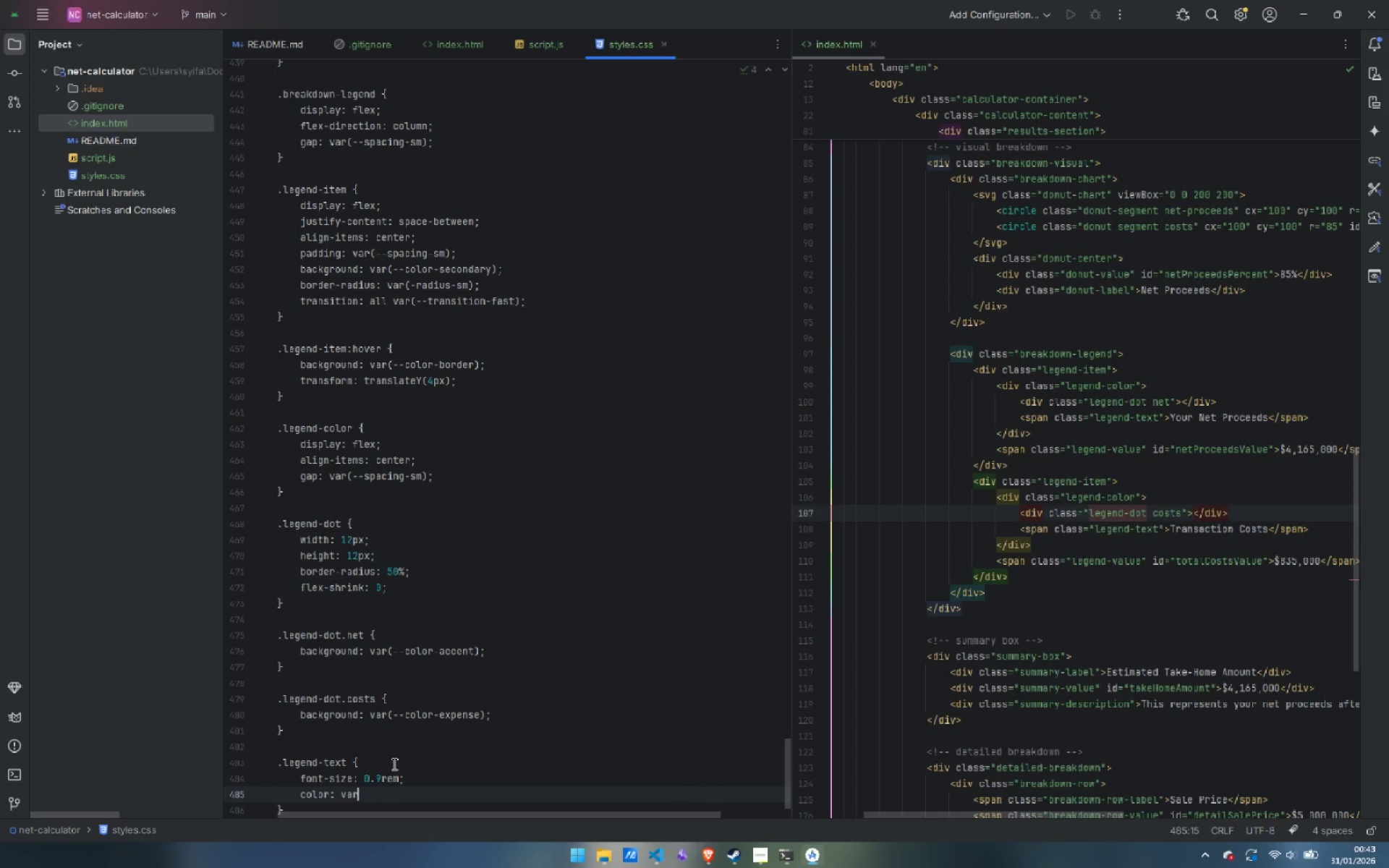 
key(Shift+9)
 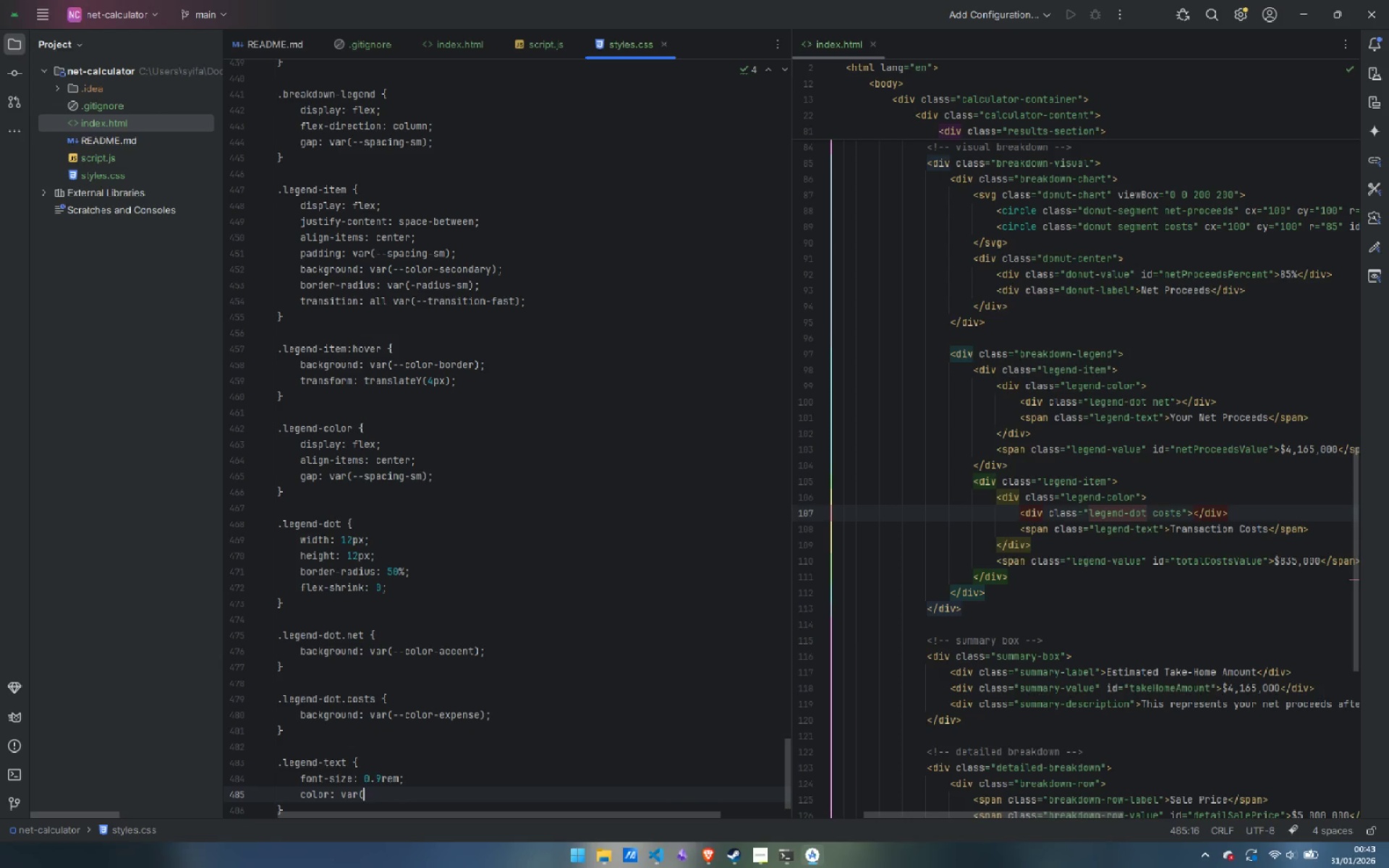 
key(Minus)
 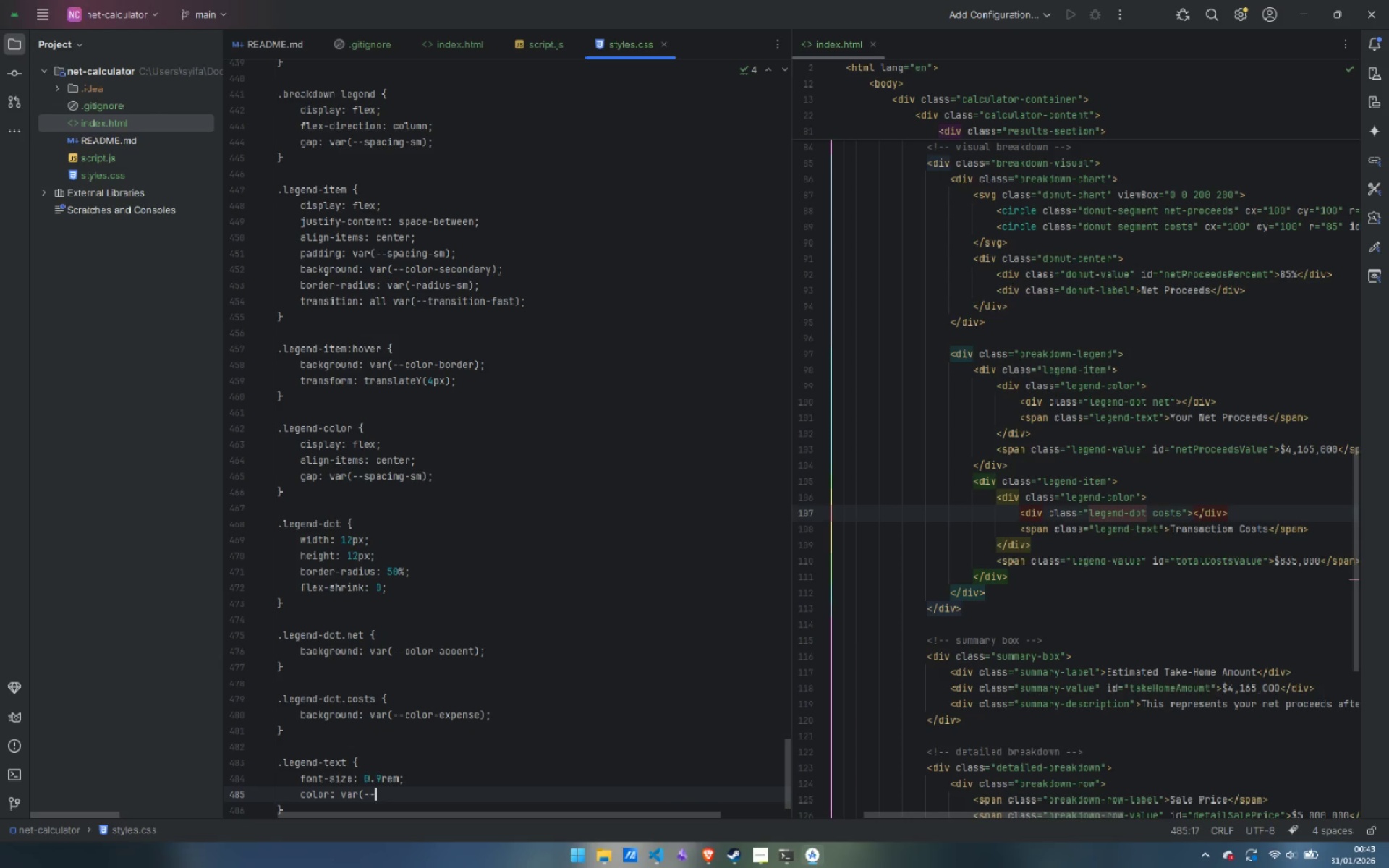 
key(Minus)
 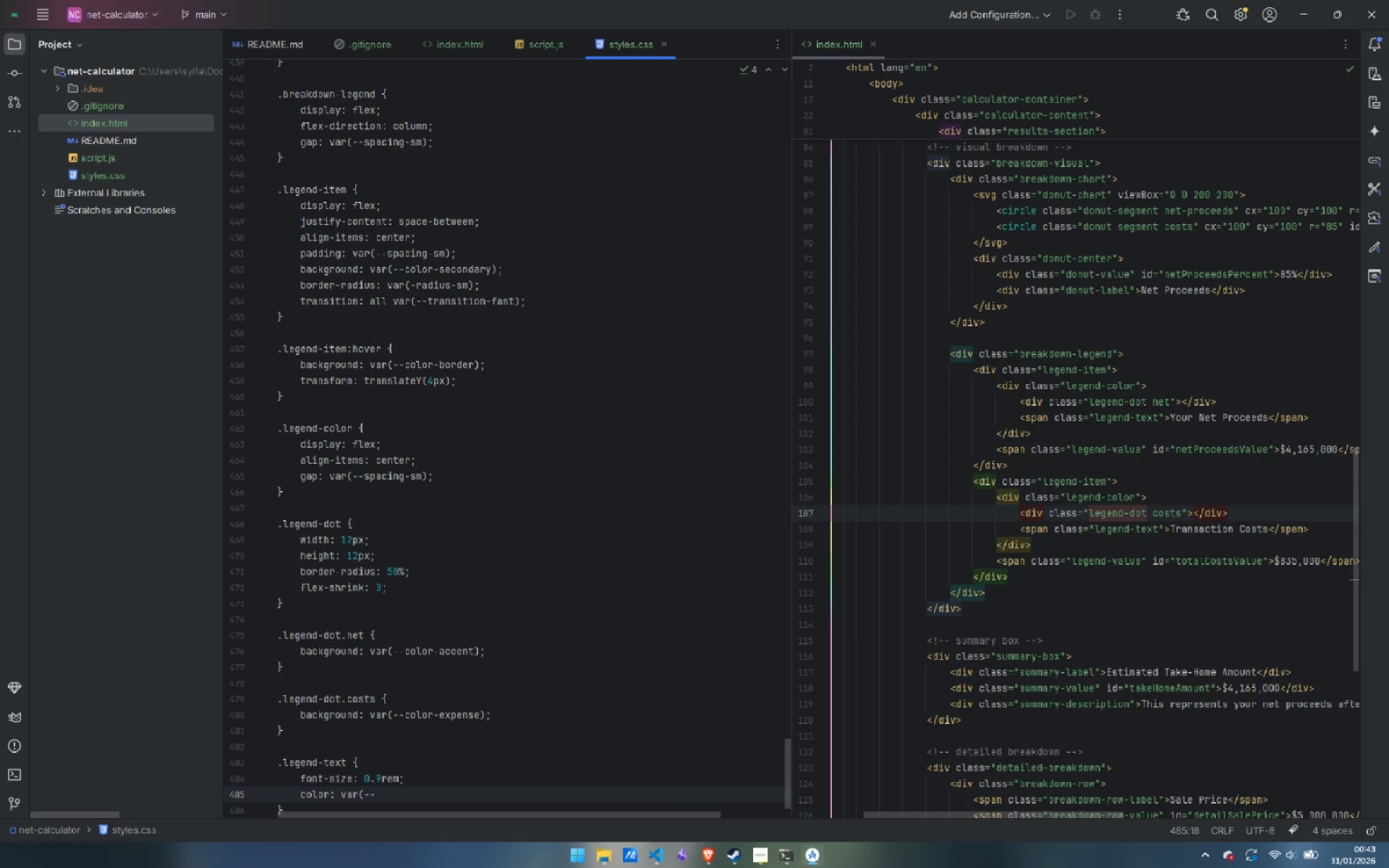 
type(col)
 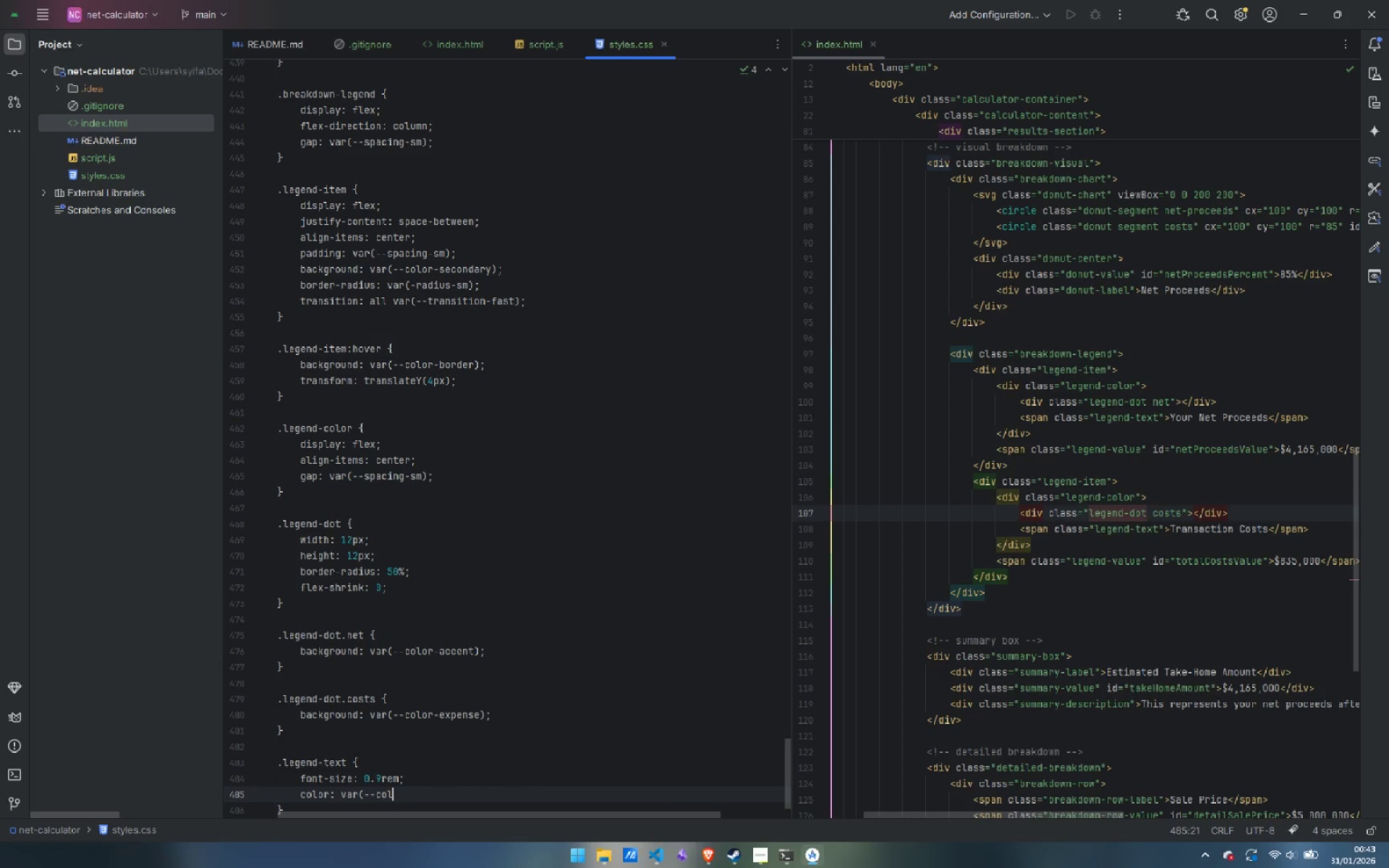 
key(Enter)
 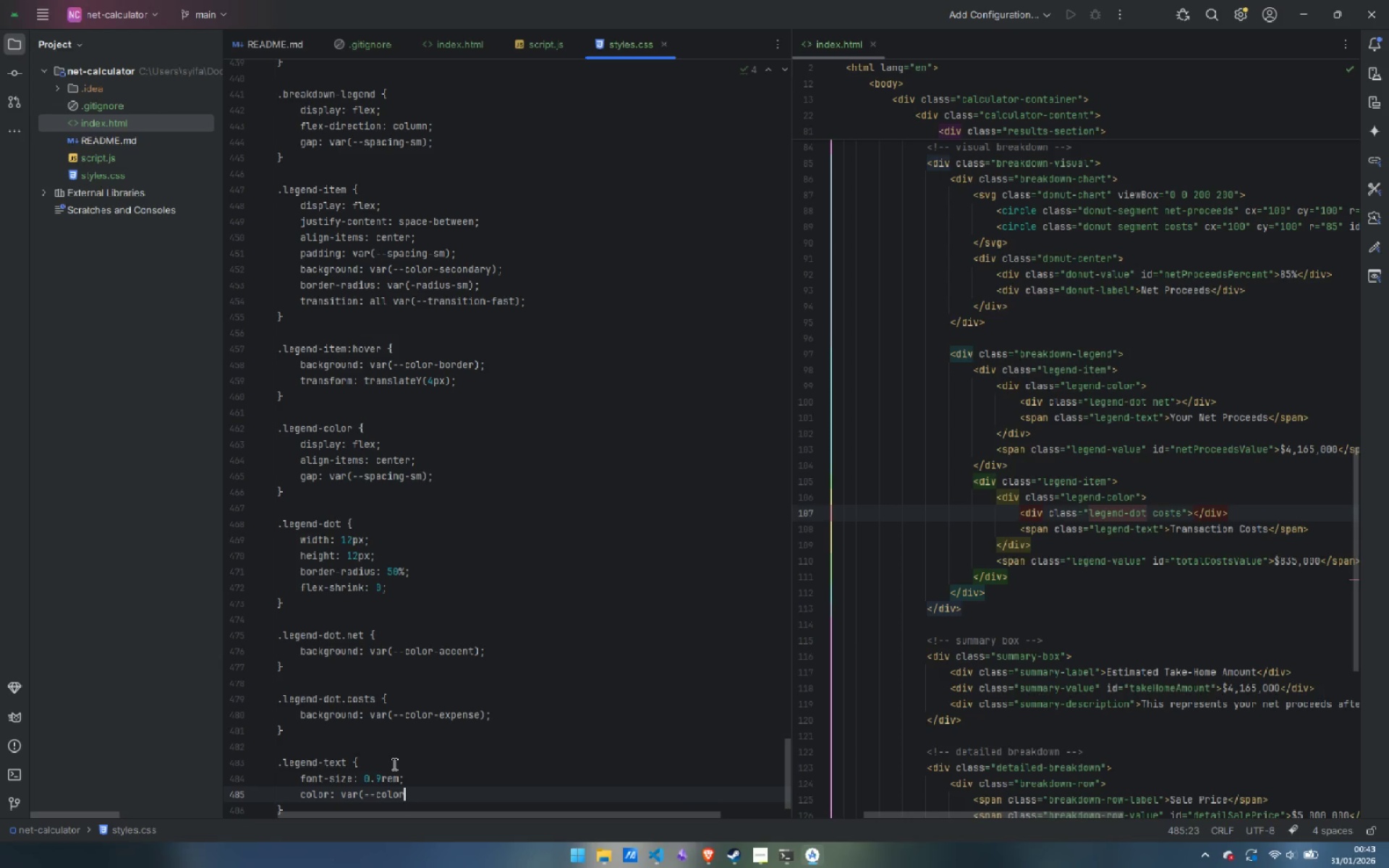 
type(-te)
 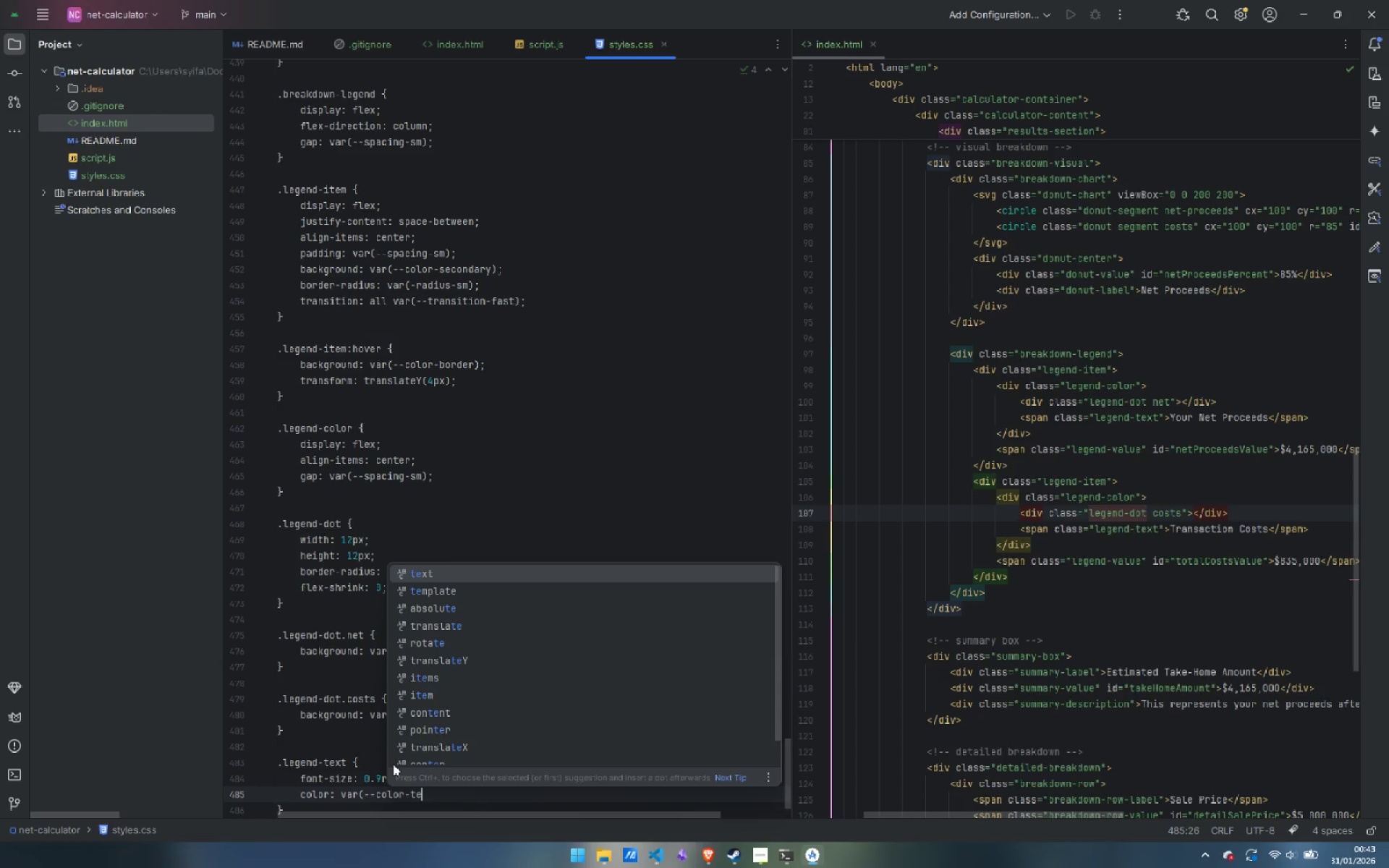 
key(Enter)
 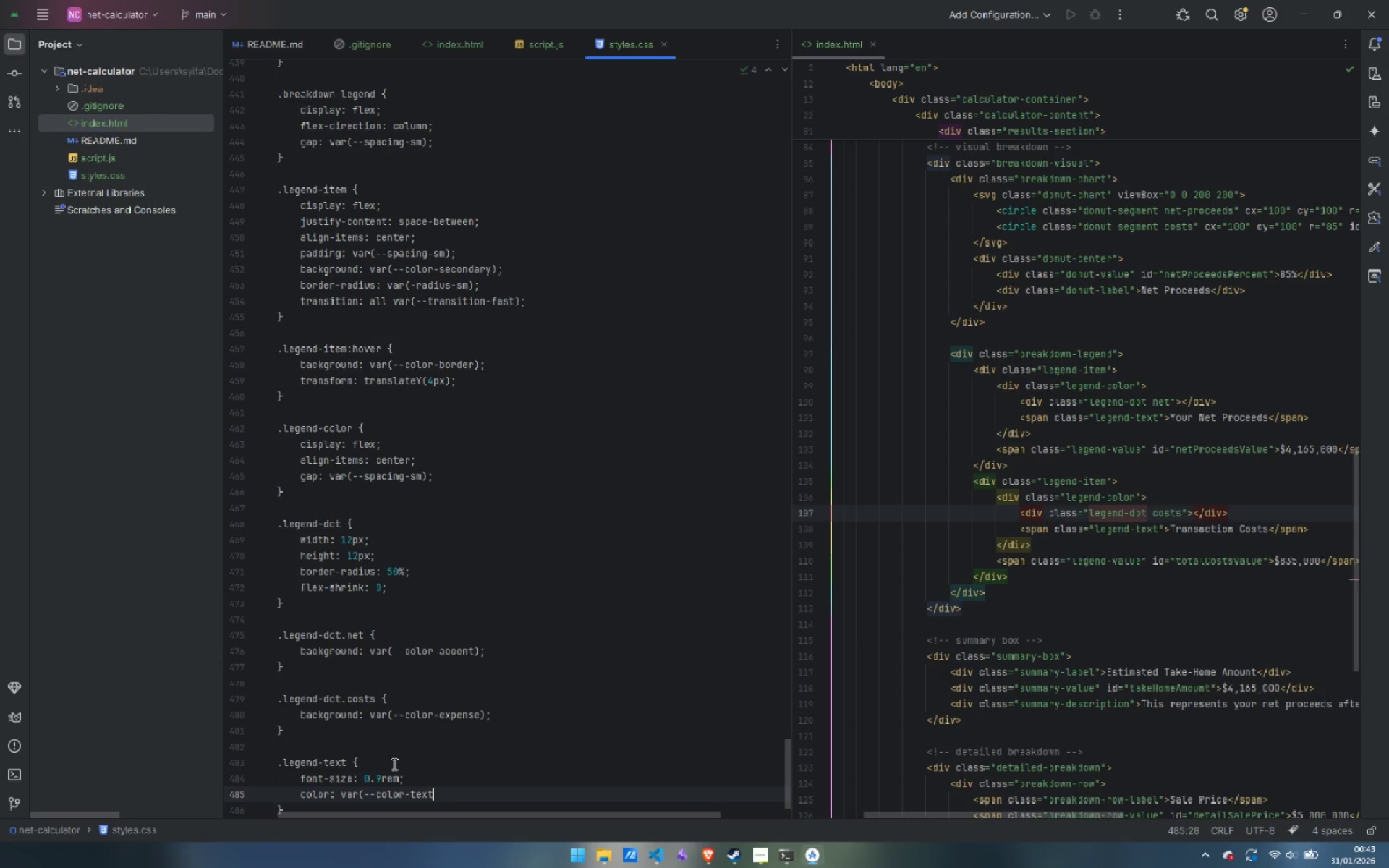 
type(-sec)
 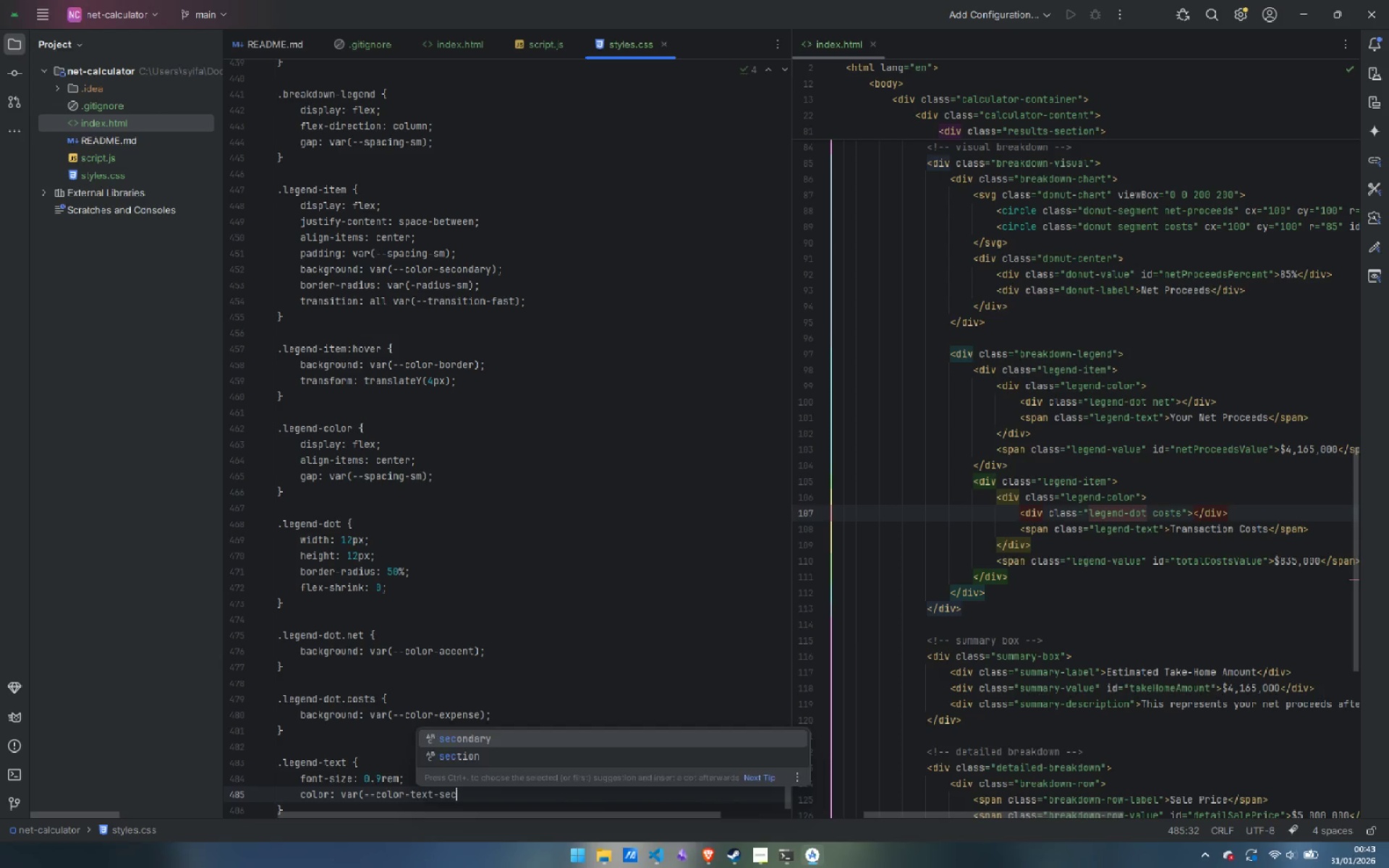 
key(Enter)
 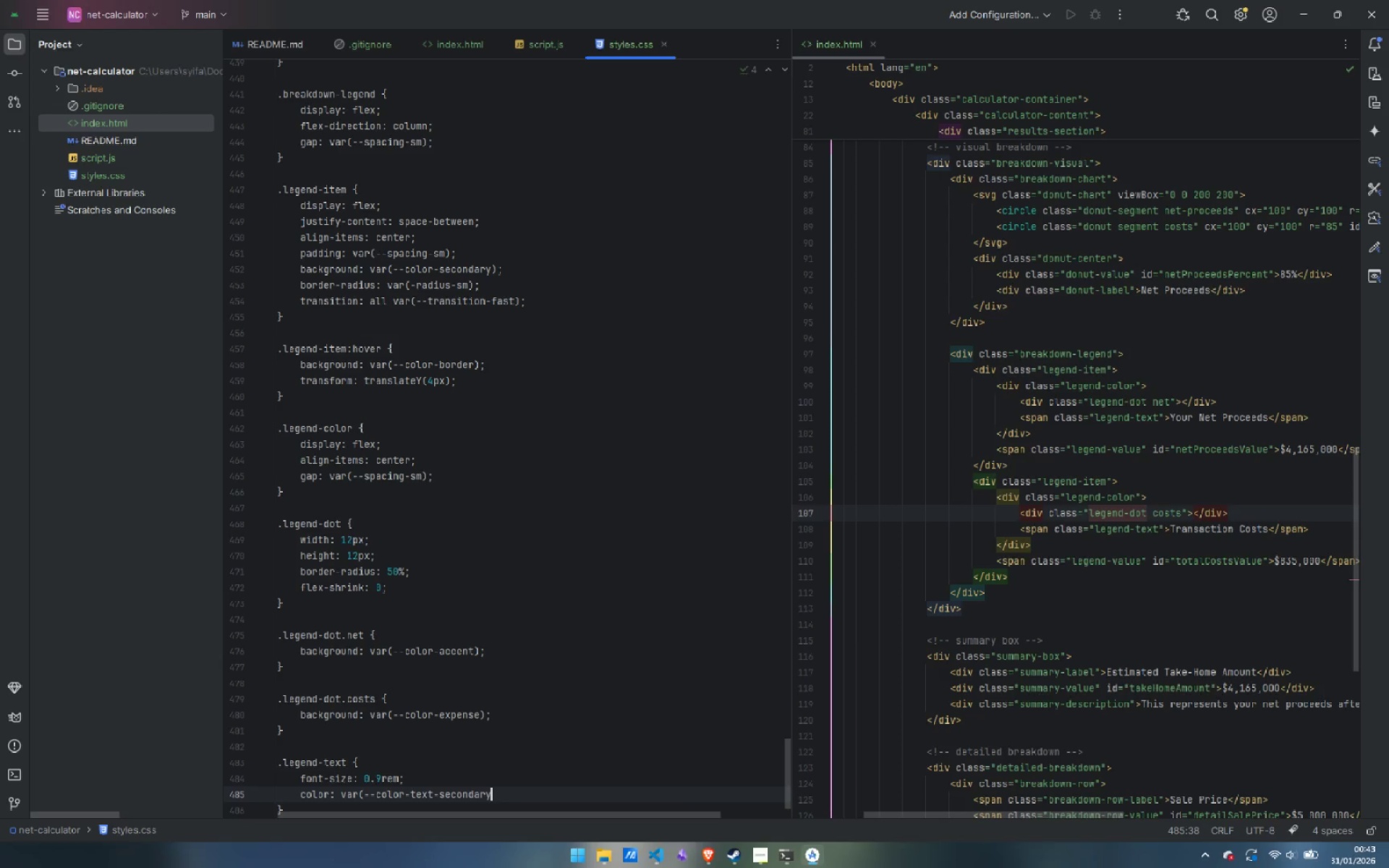 
key(Shift+0)
 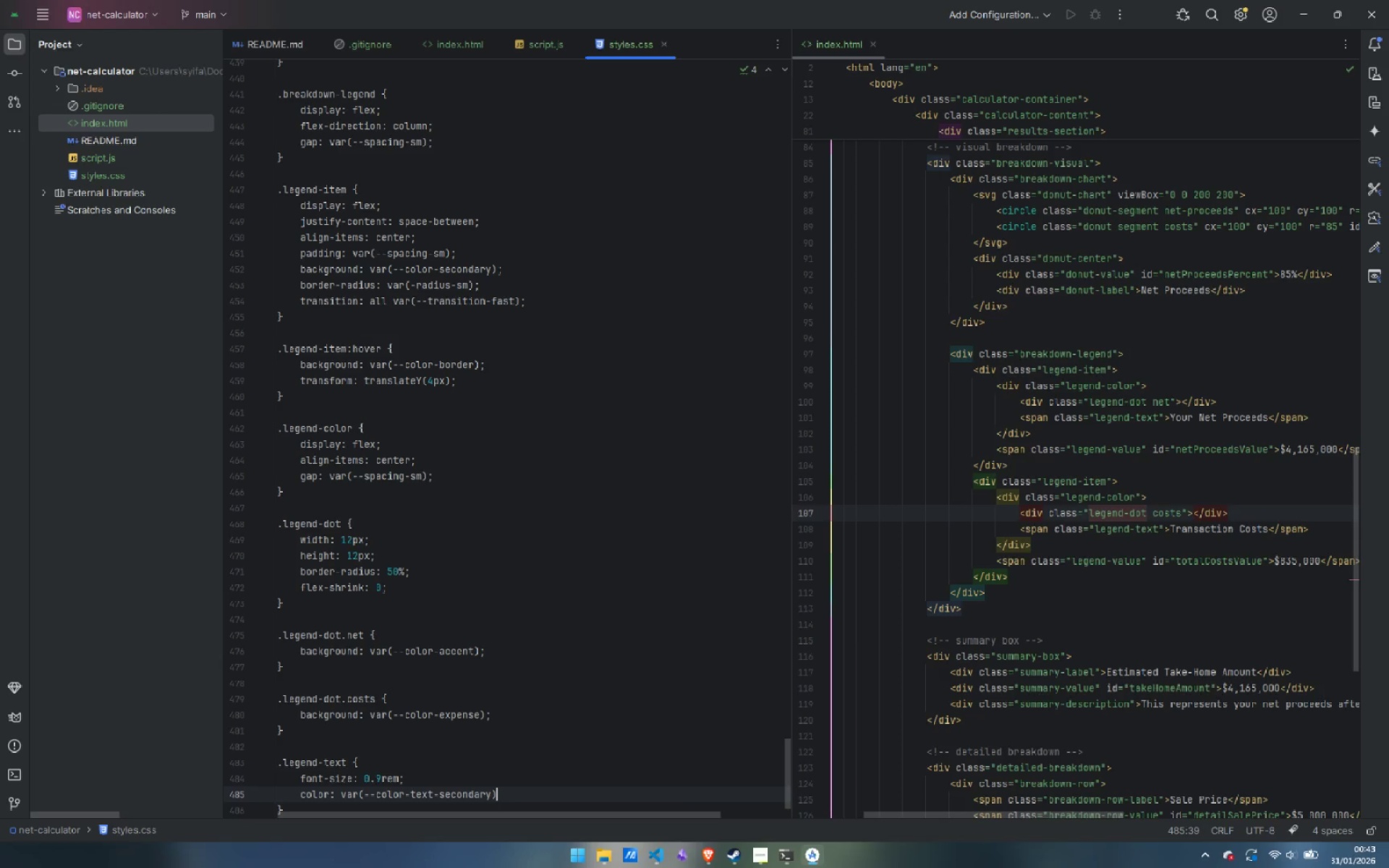 
key(Semicolon)
 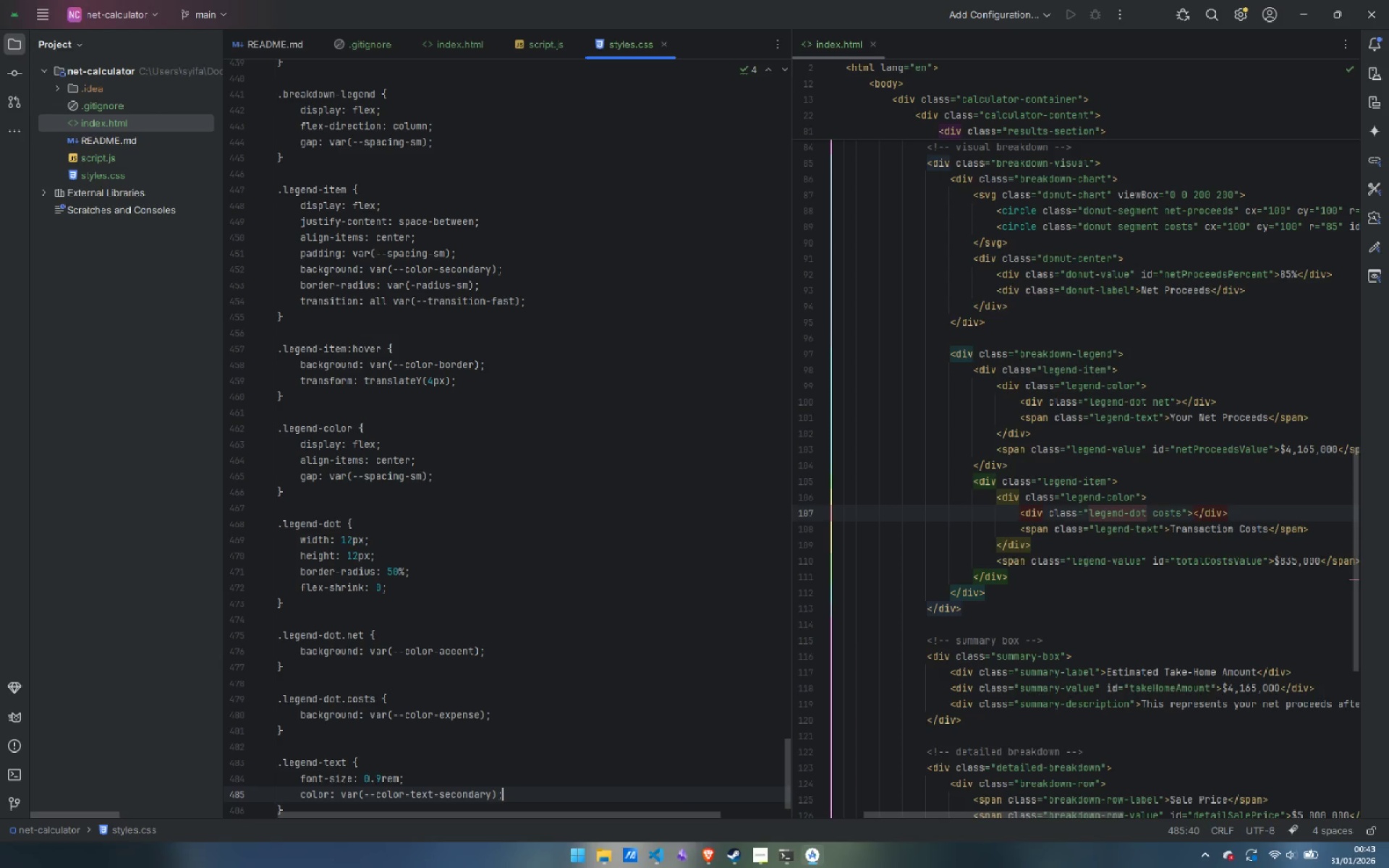 
key(Enter)
 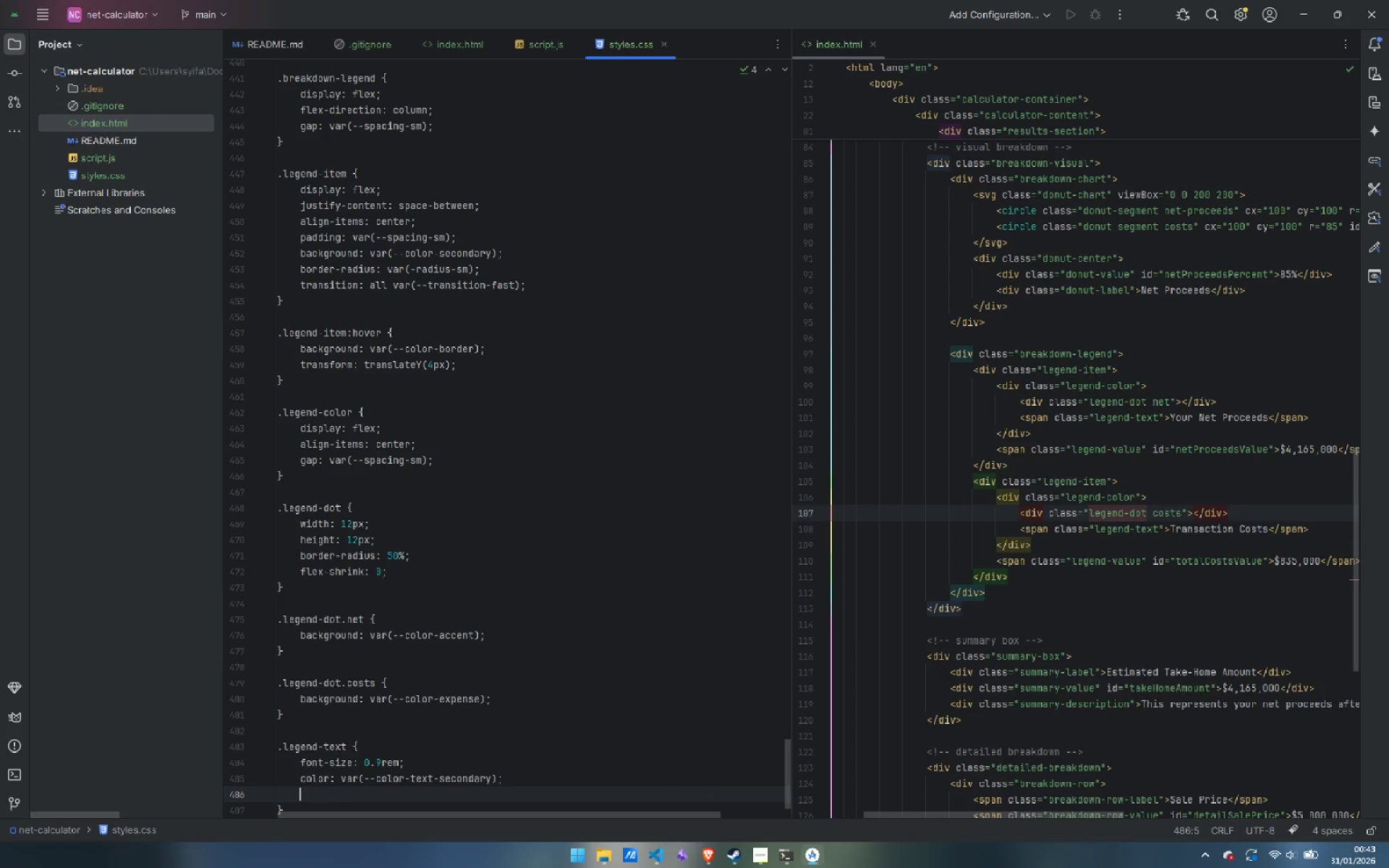 
type(font-we)
 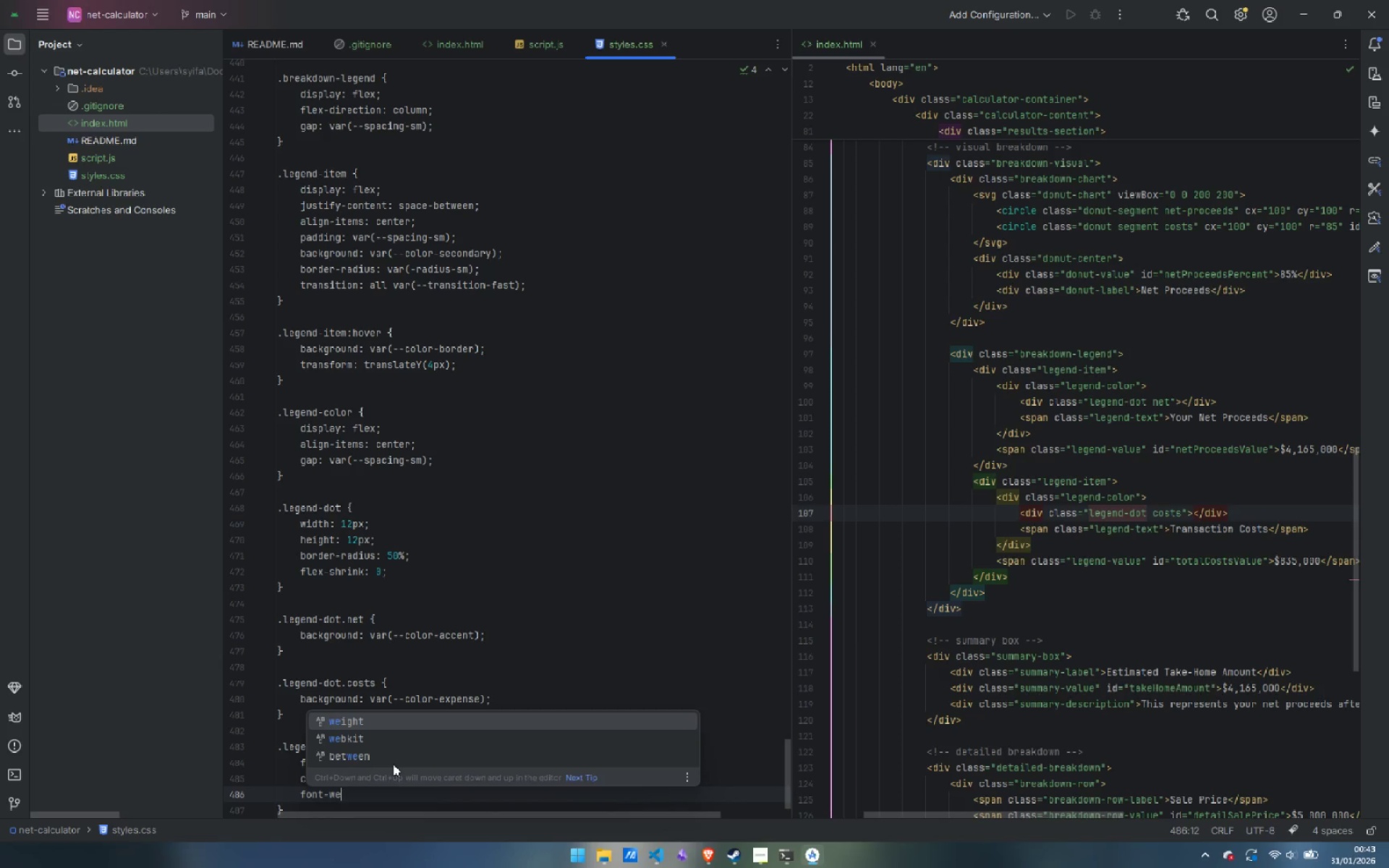 
key(Enter)
 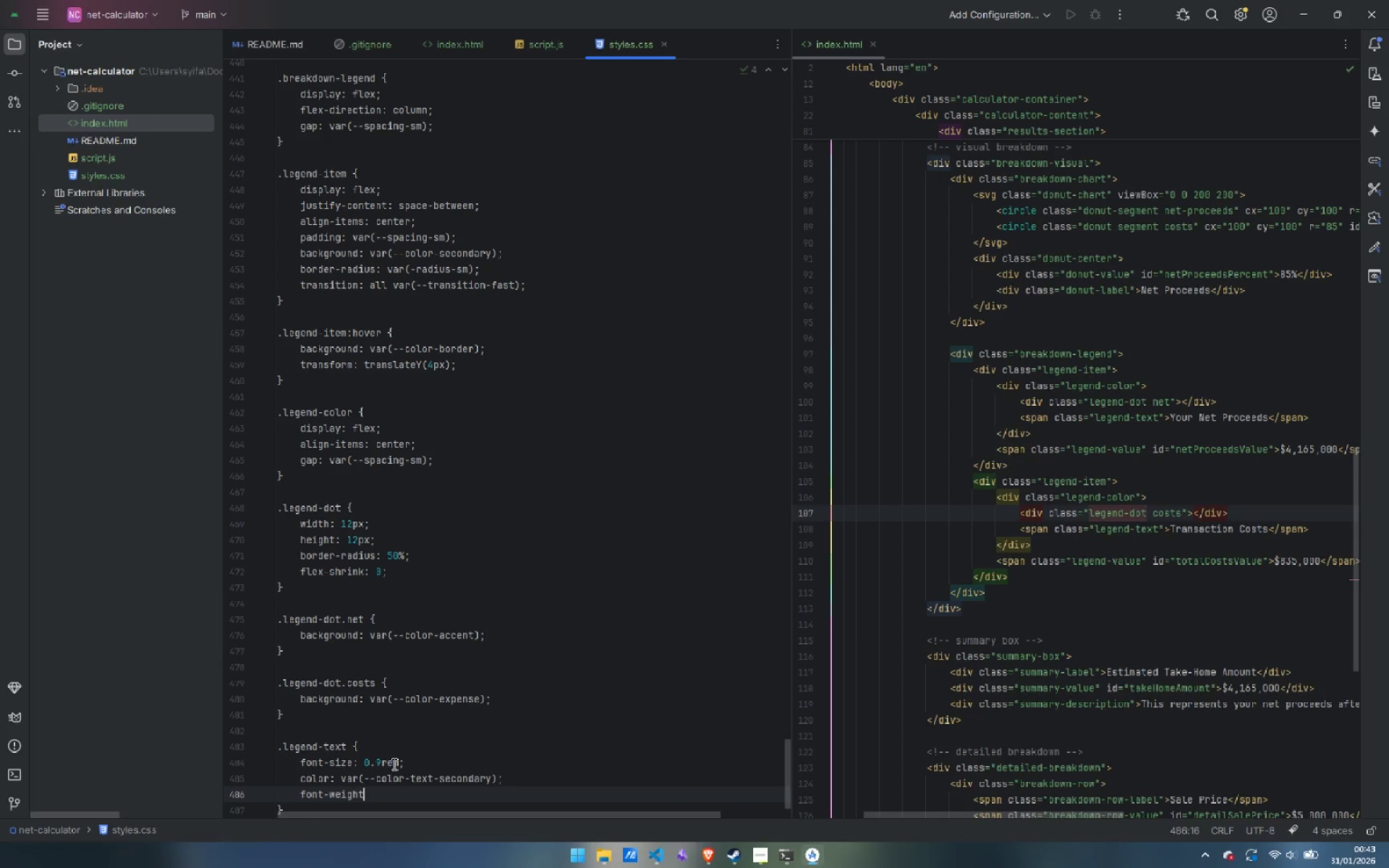 
type(: 500;)
 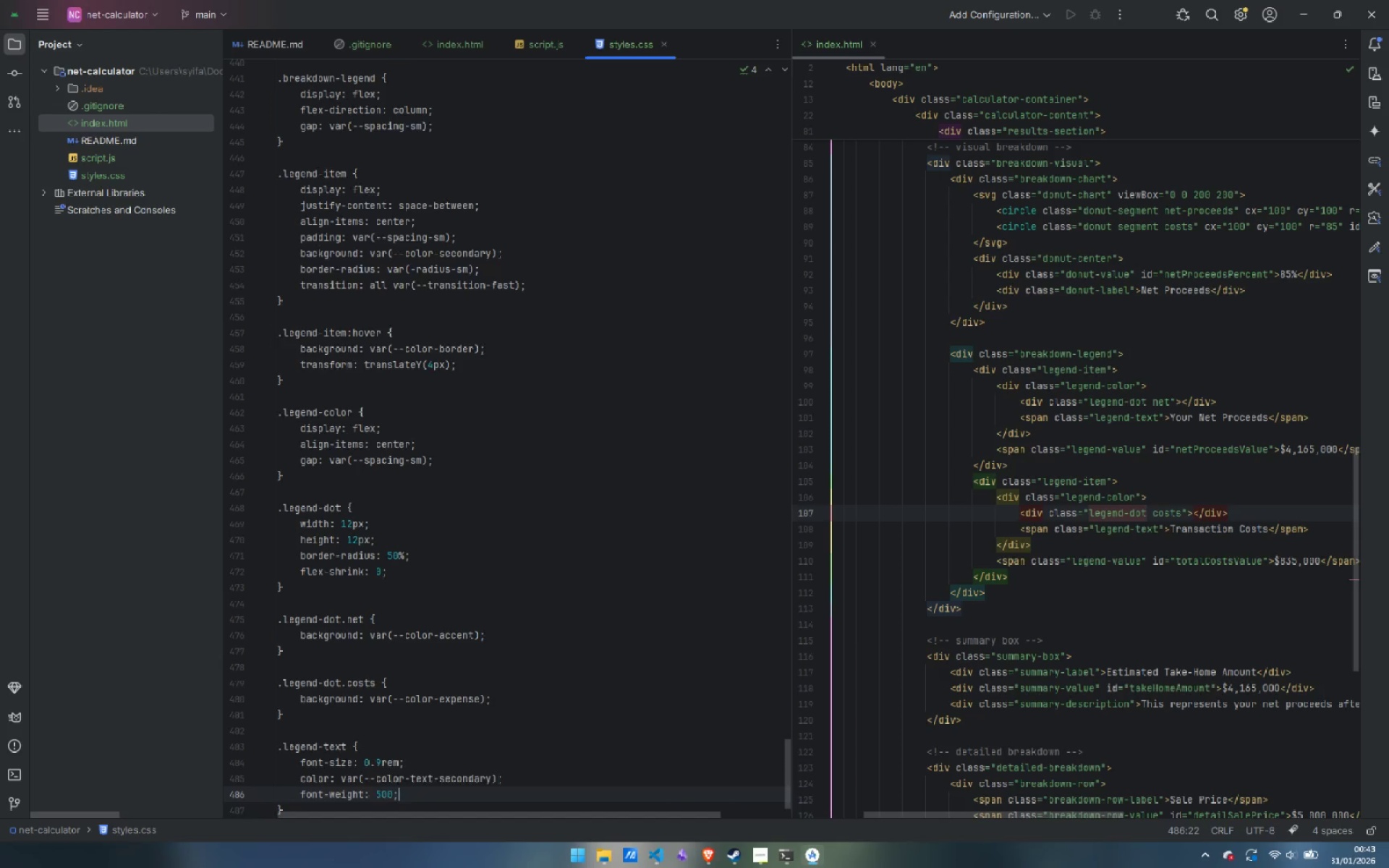 
key(ArrowDown)
 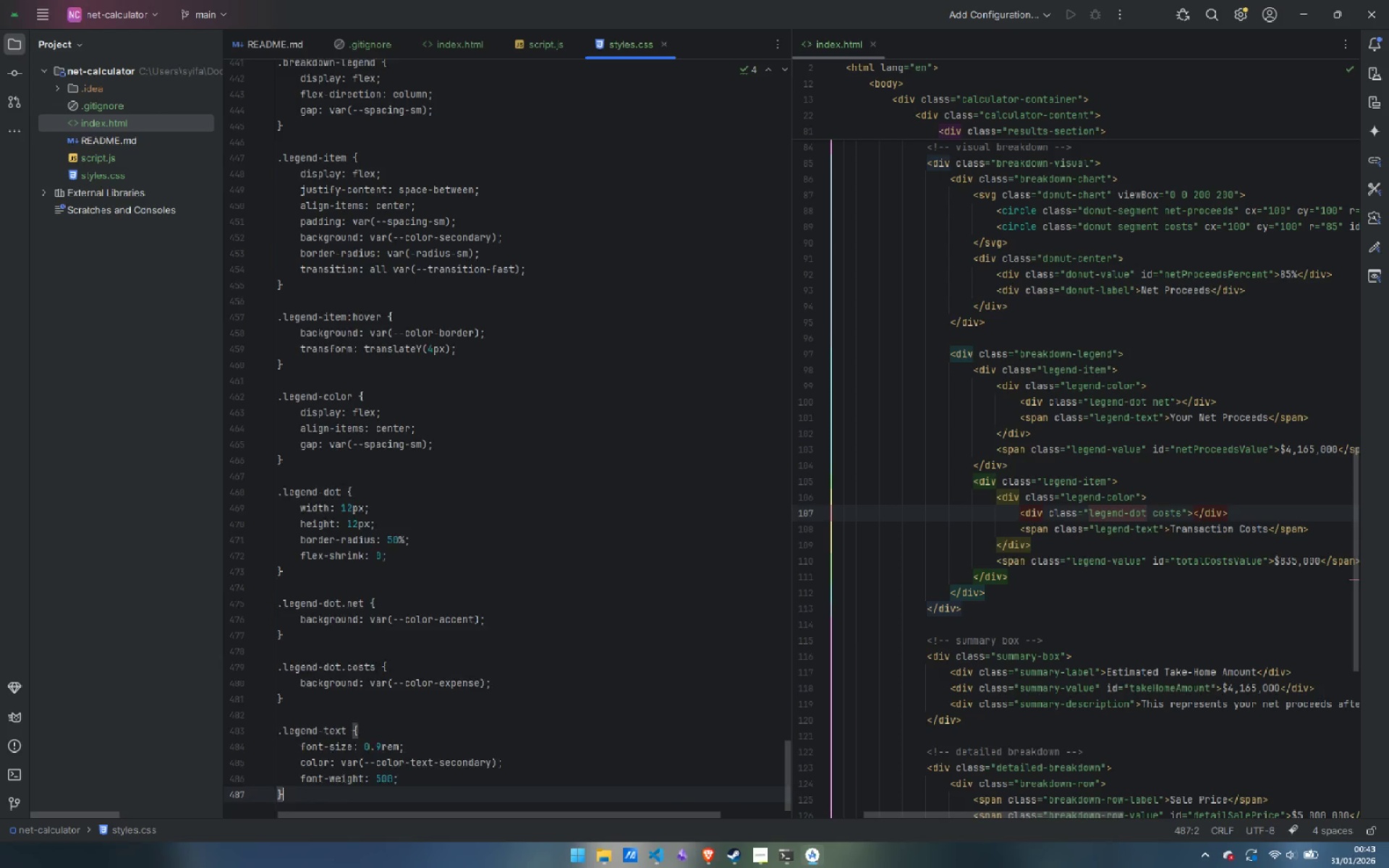 
key(Enter)
 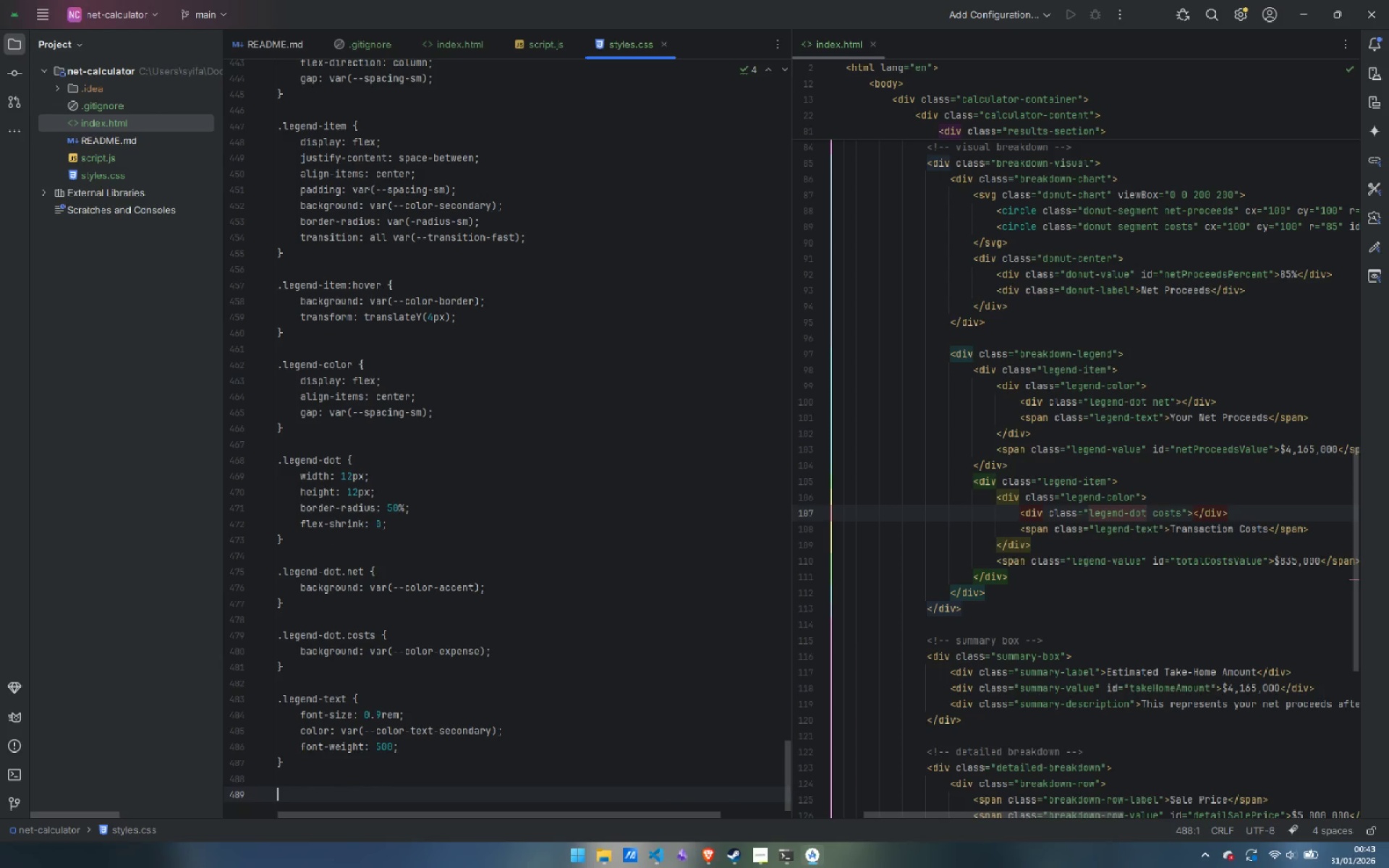 
key(Enter)
 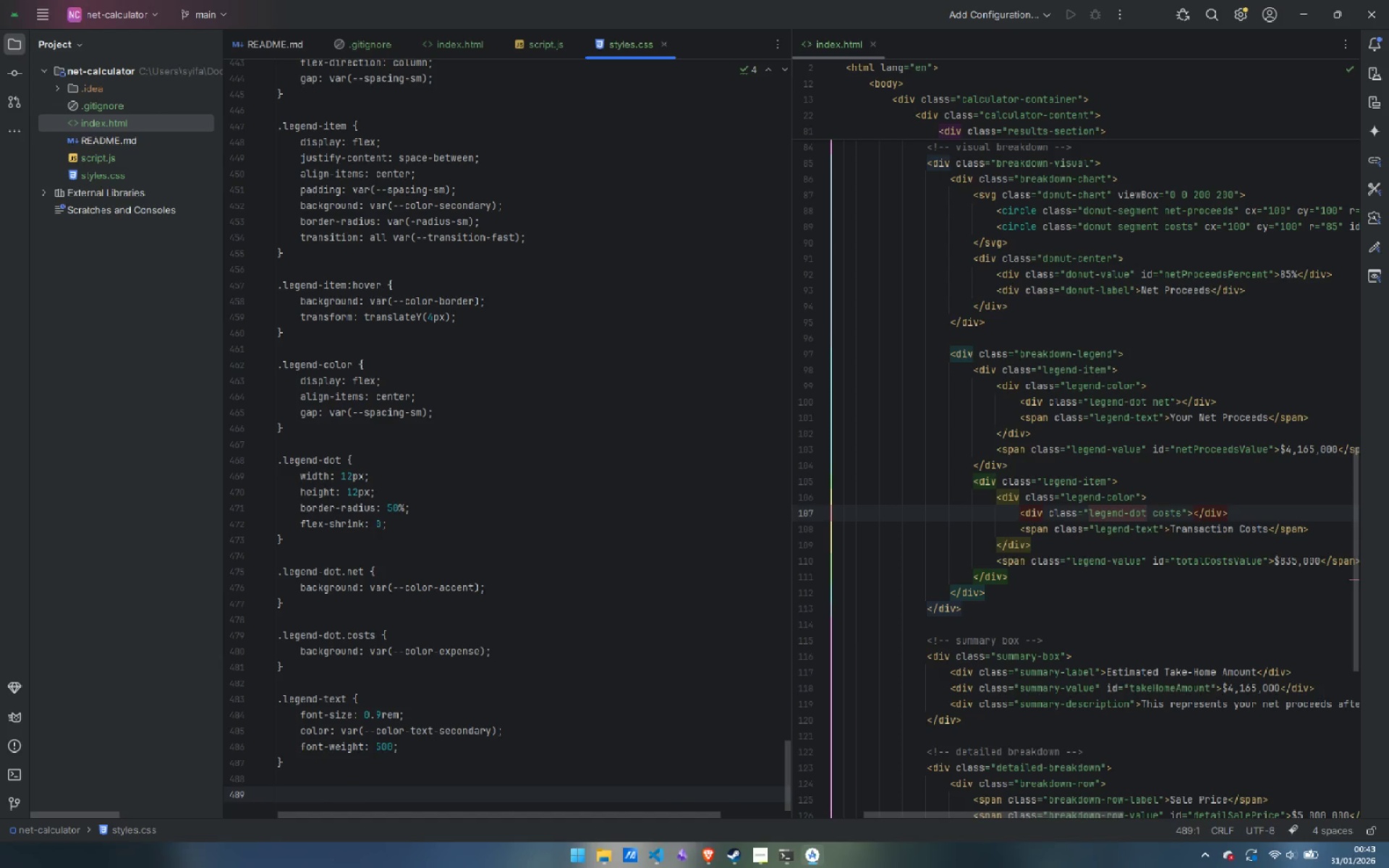 
type(.legend-value {)
 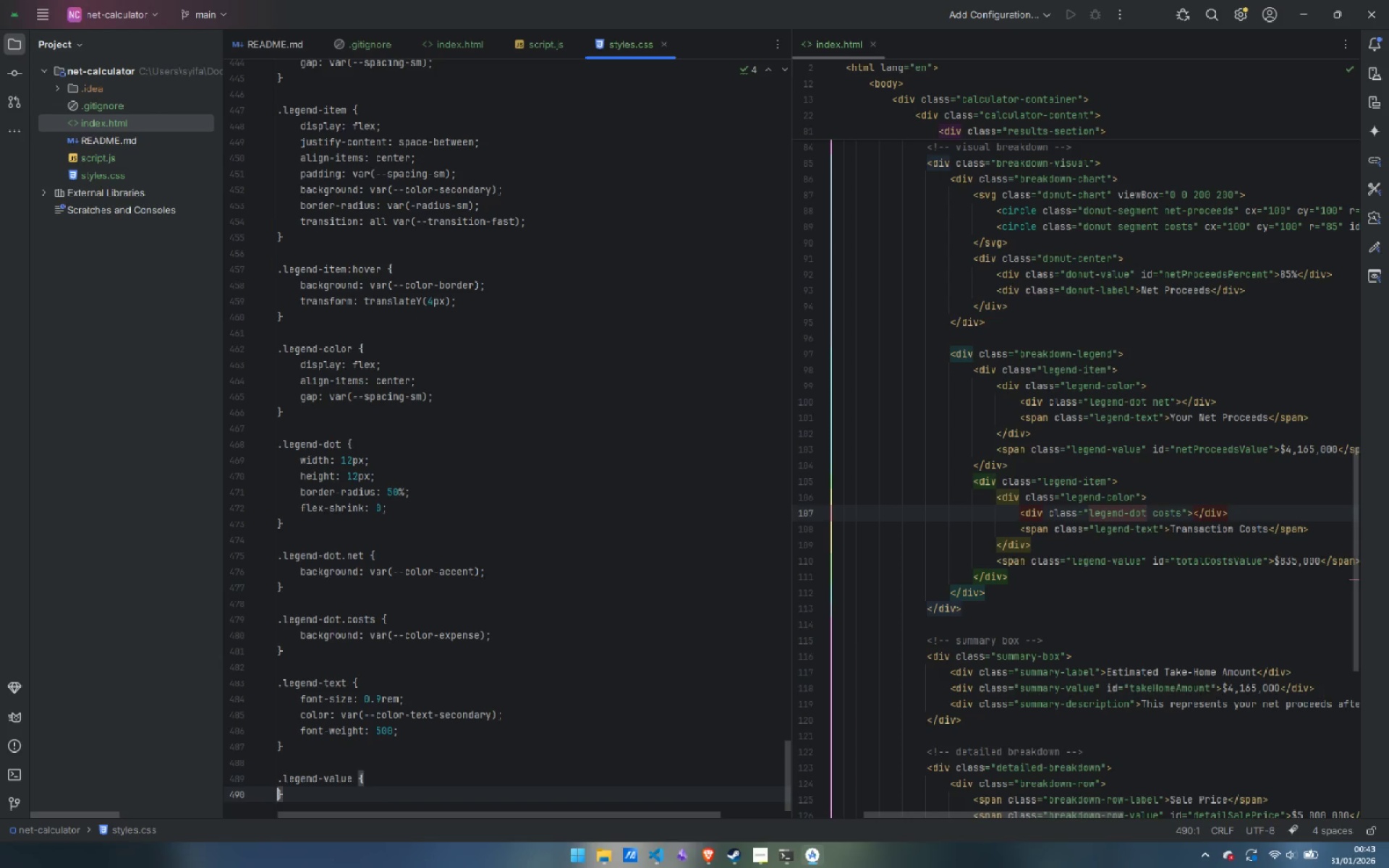 
 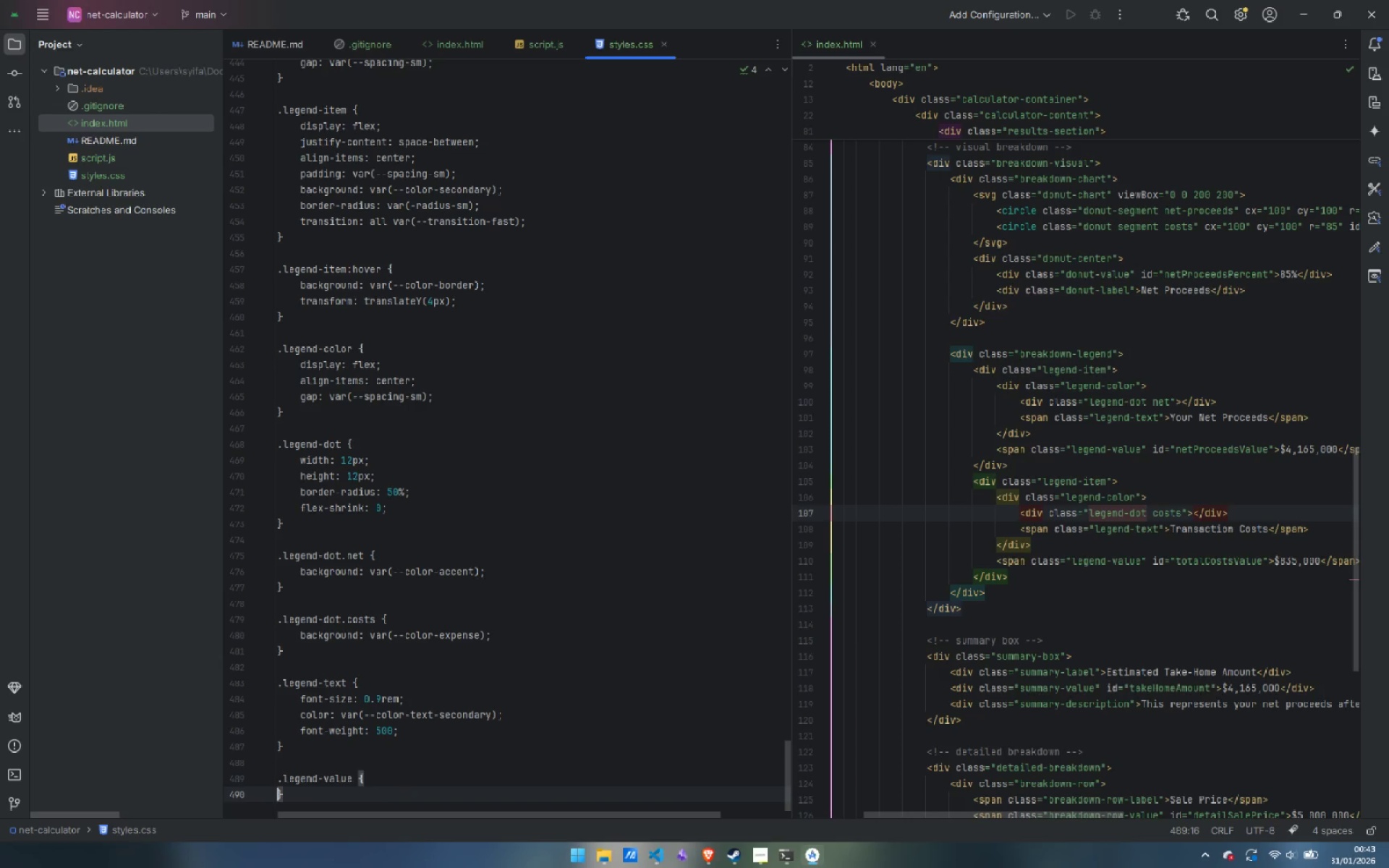 
key(Enter)
 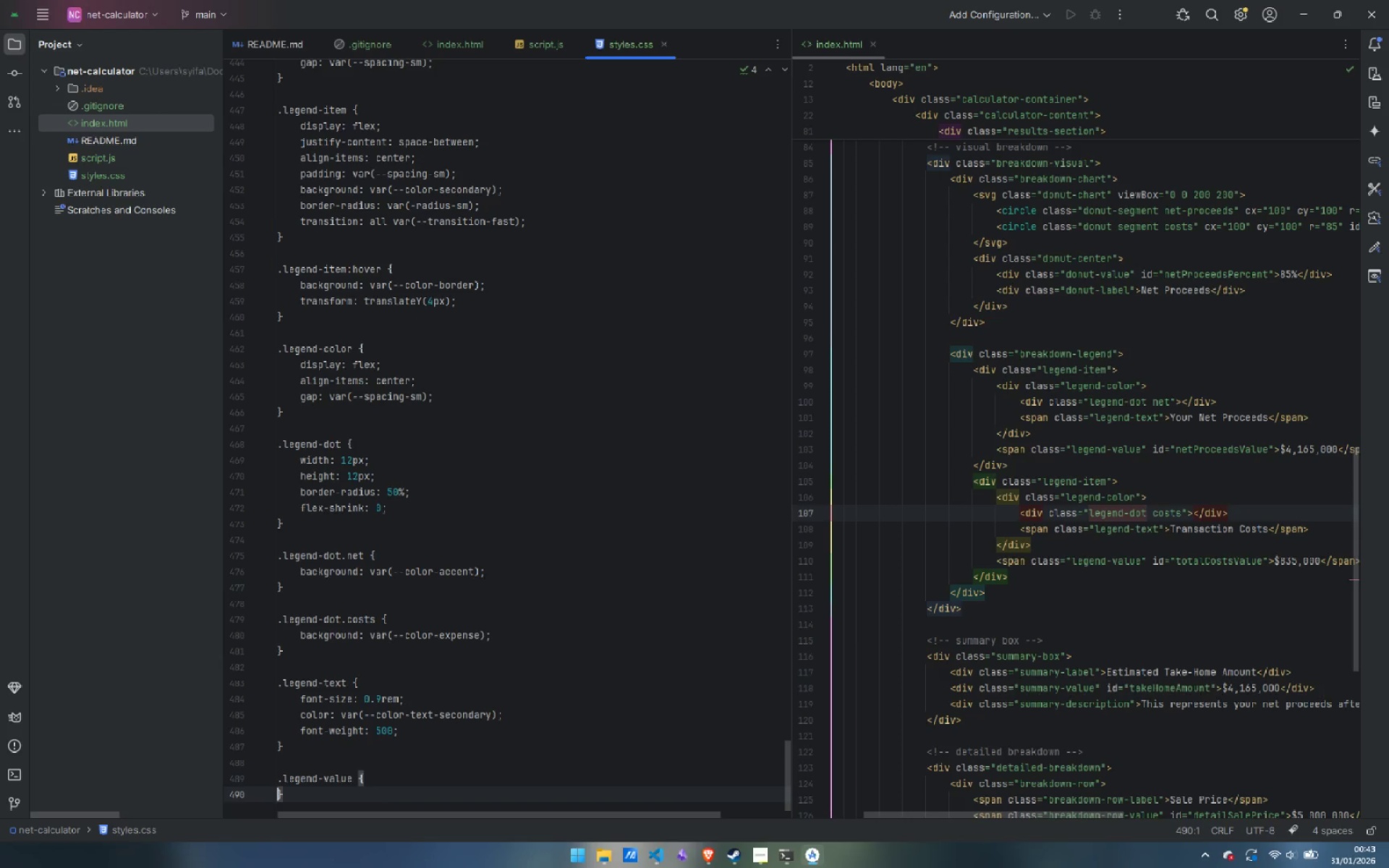 
key(Enter)
 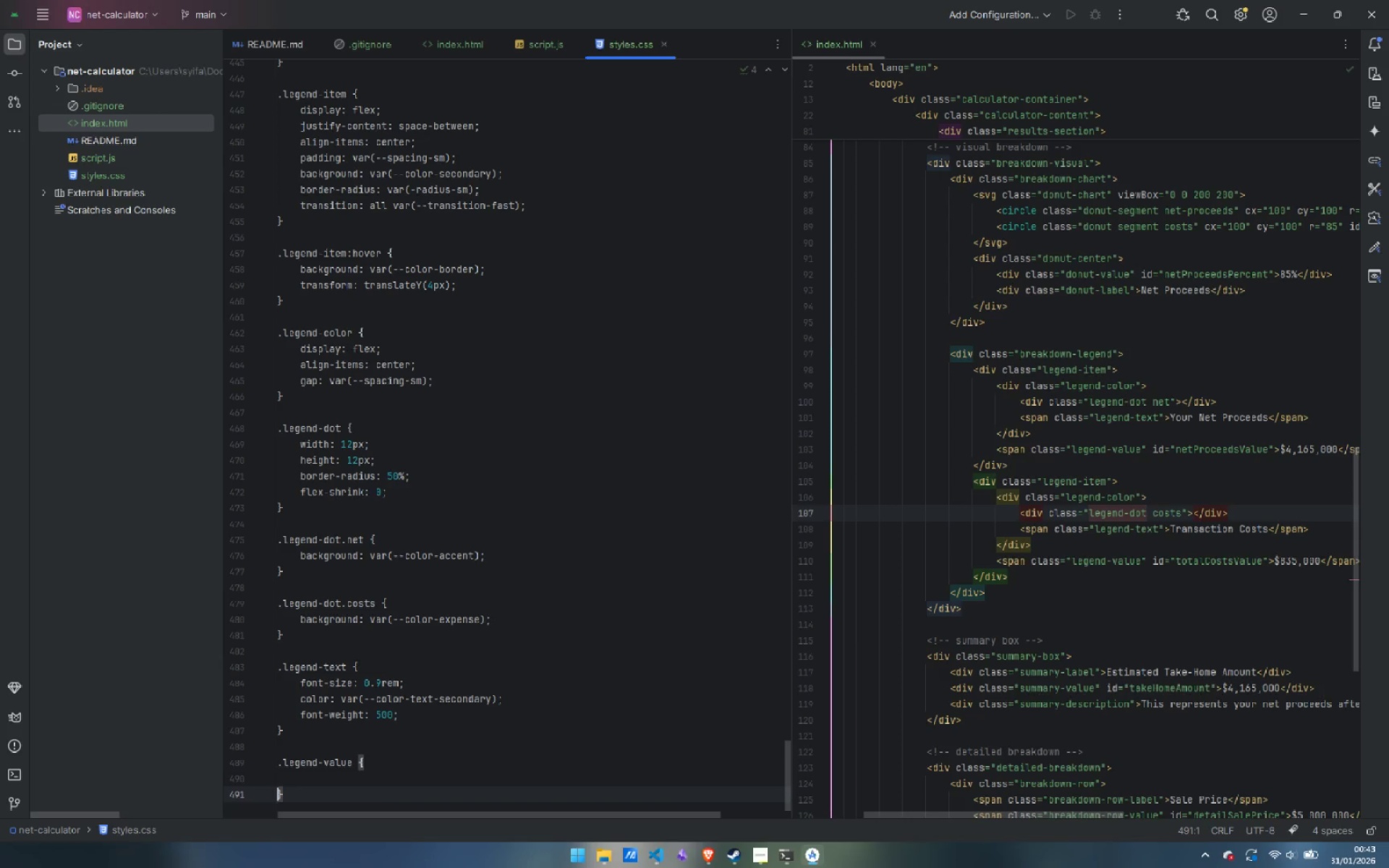 
key(ArrowUp)
 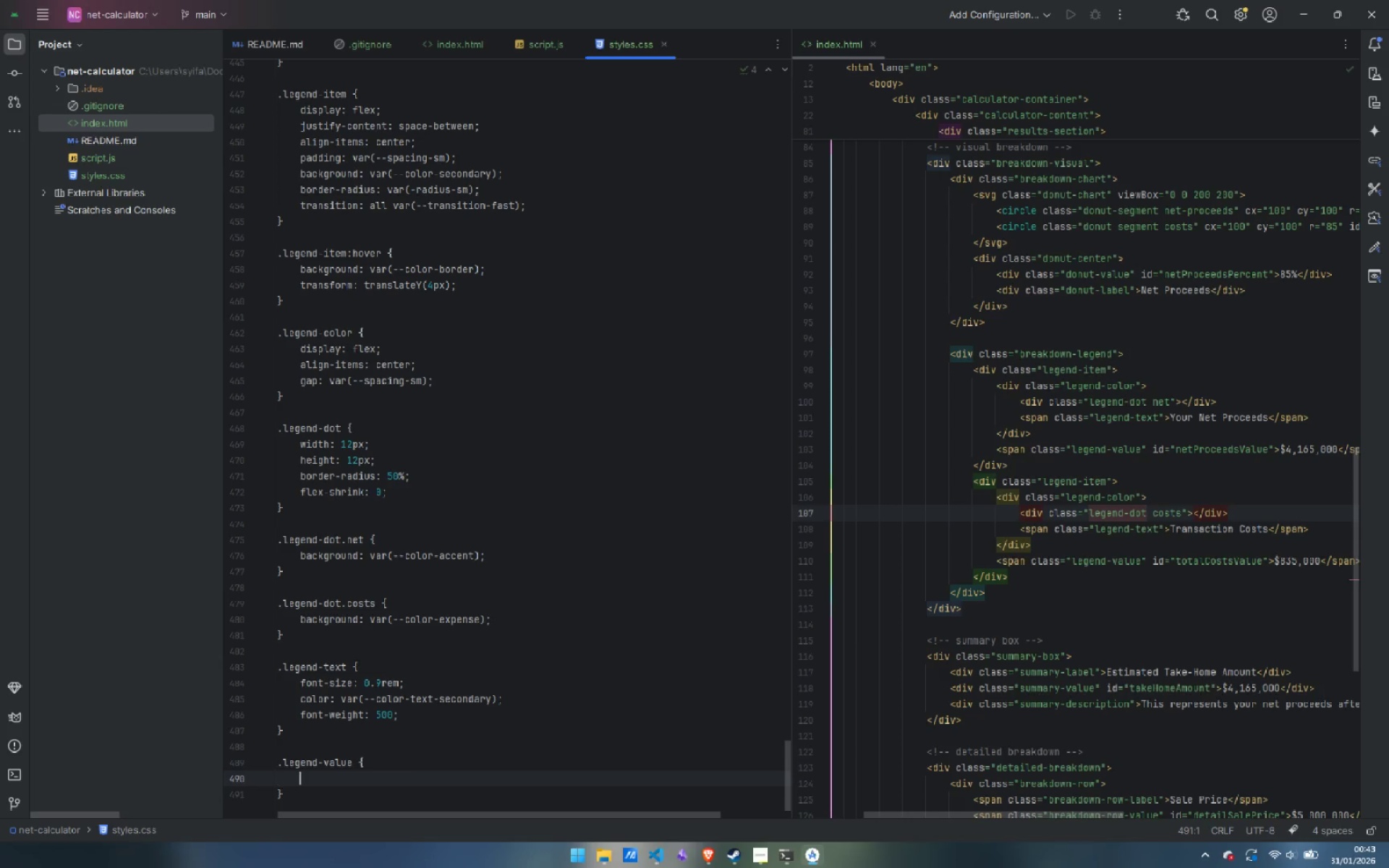 
key(Tab)
 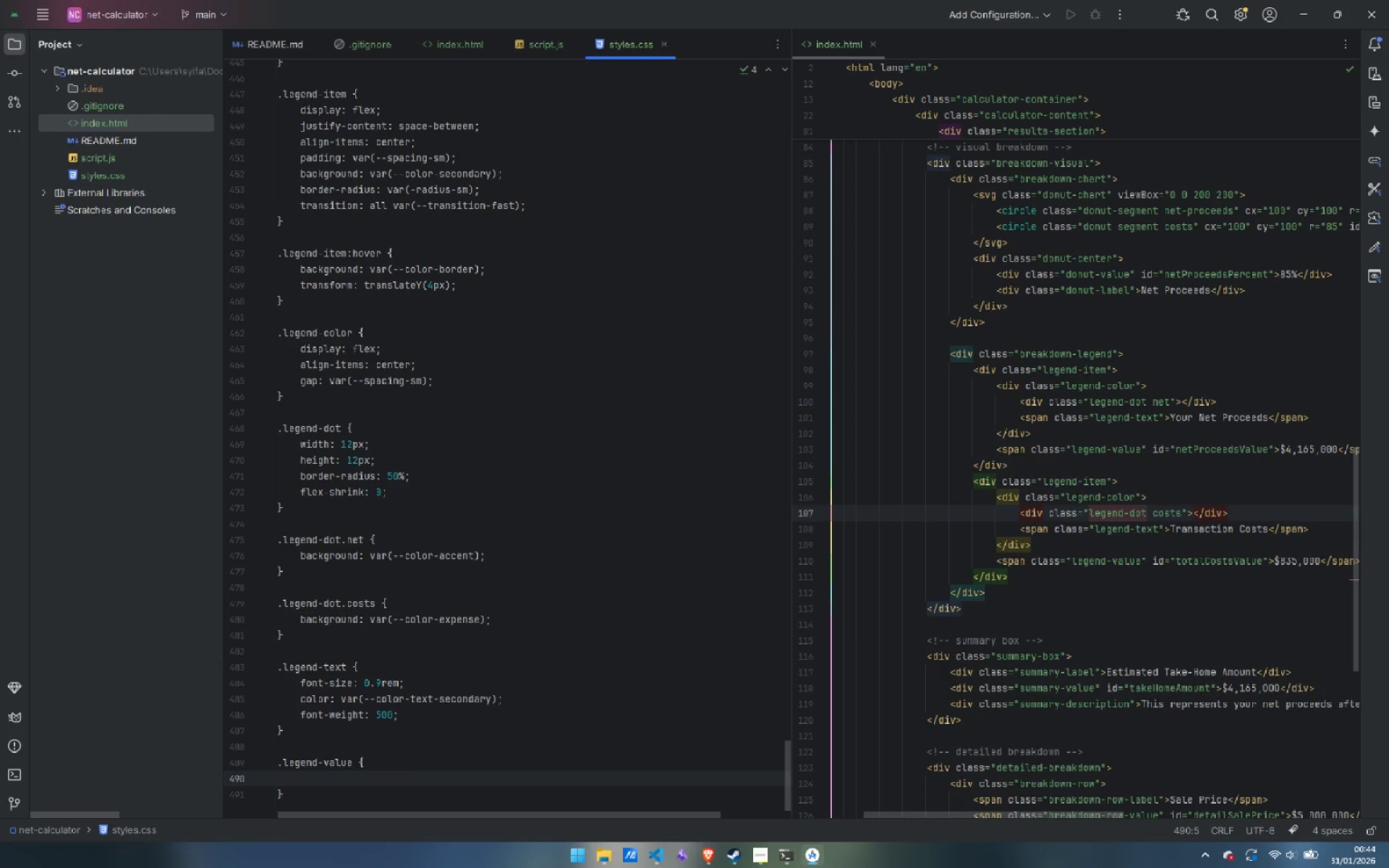 
wait(8.52)
 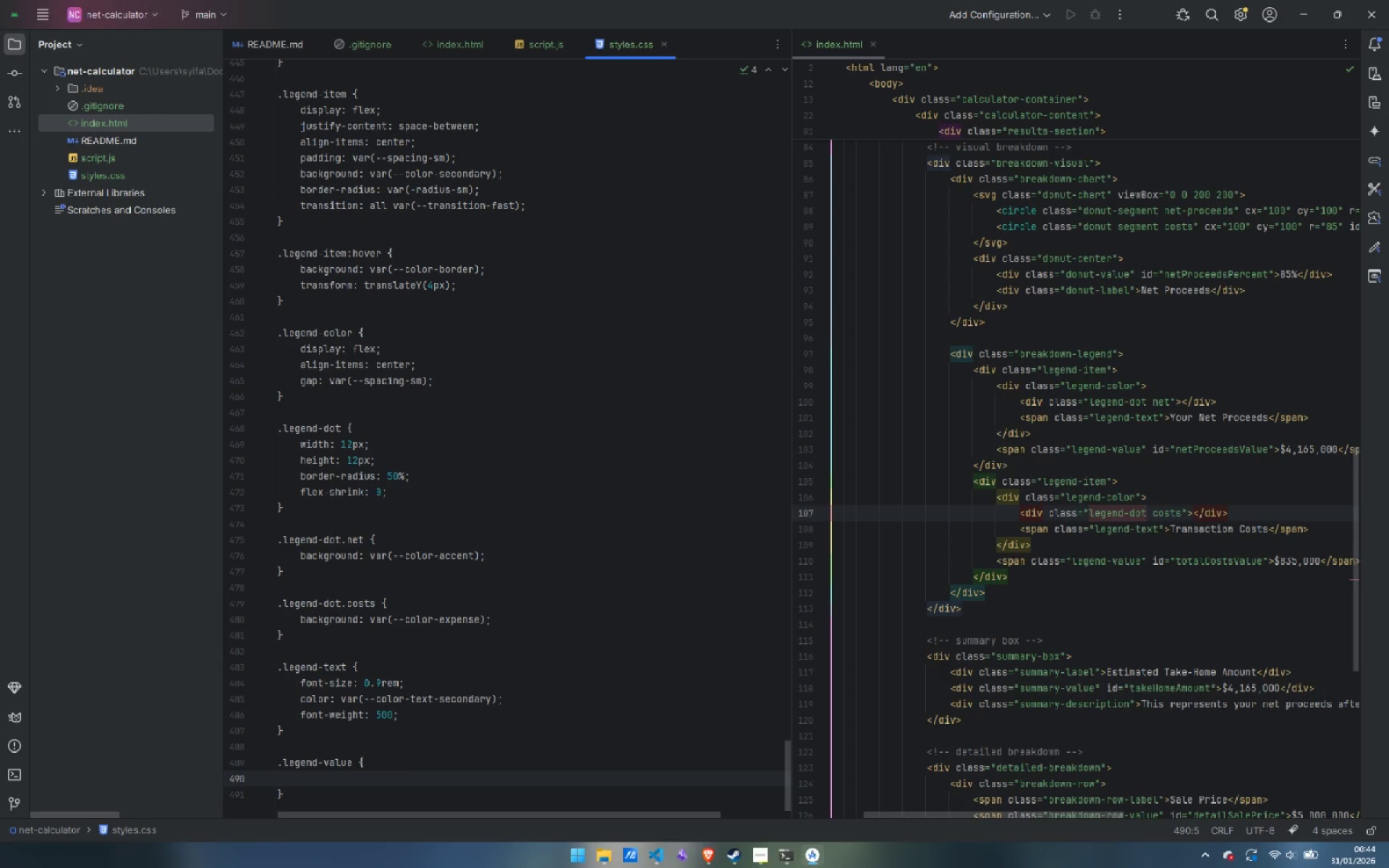 
type(font-fam)
 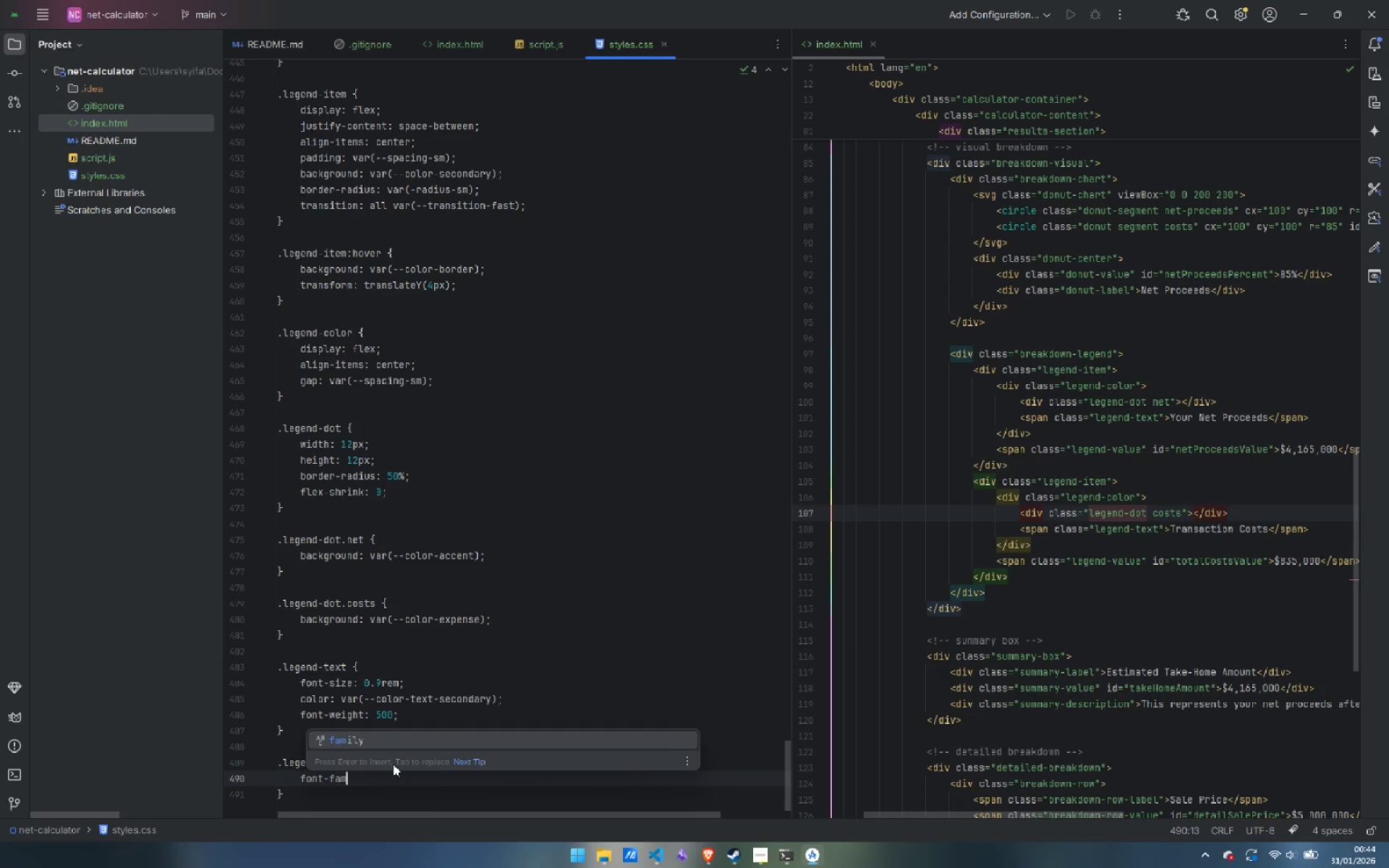 
key(Enter)
 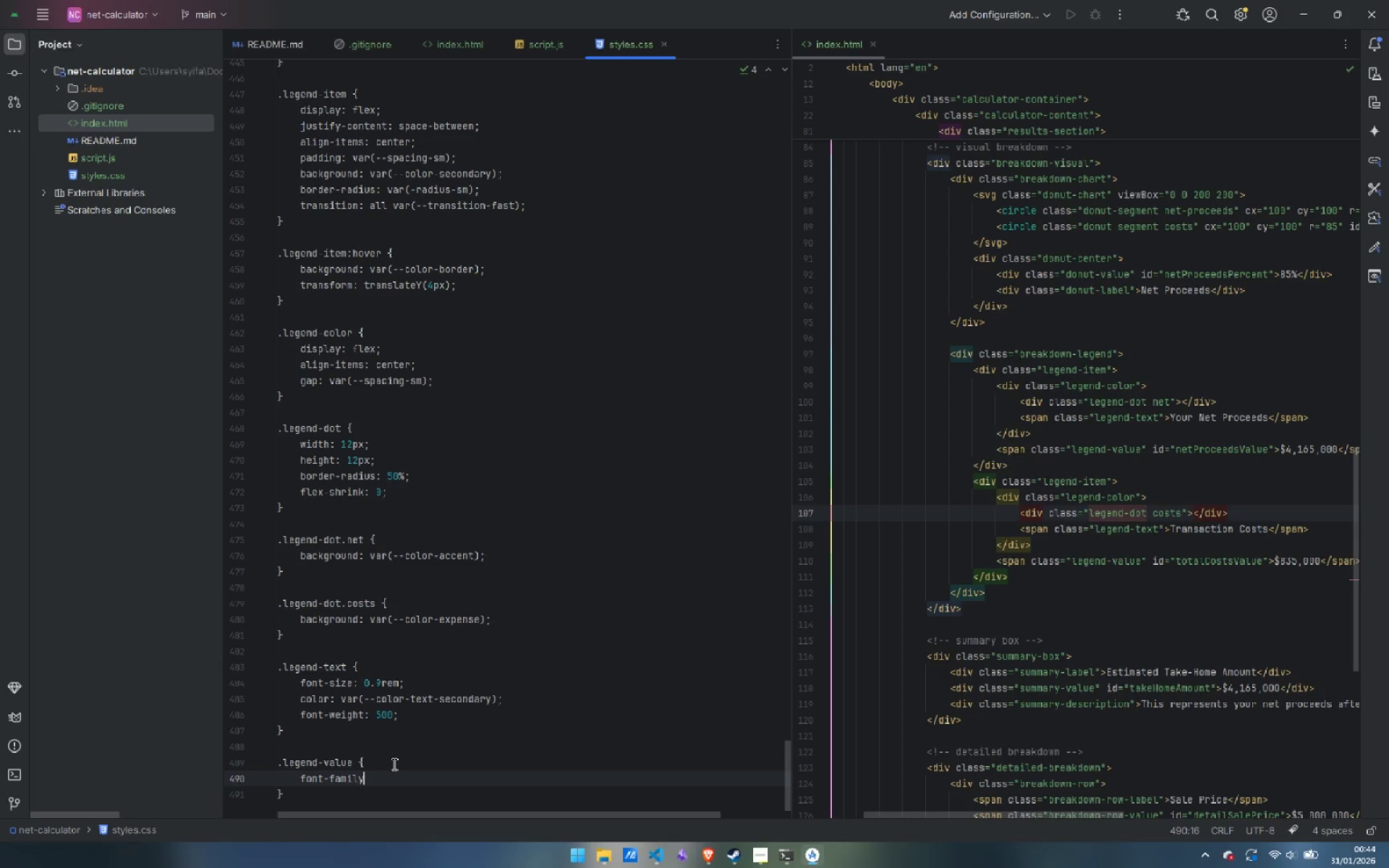 
type(: var(--font-displ)
 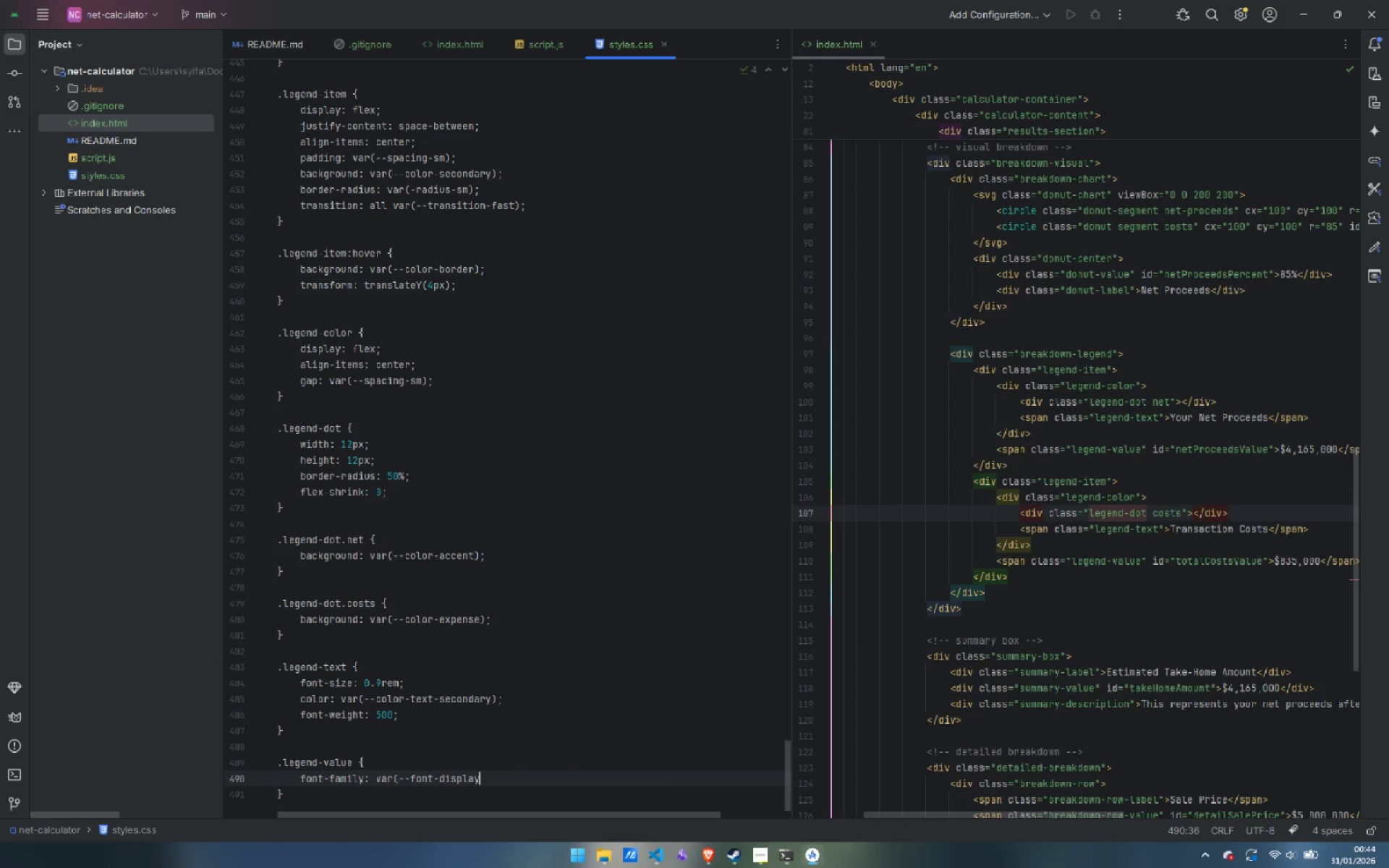 
 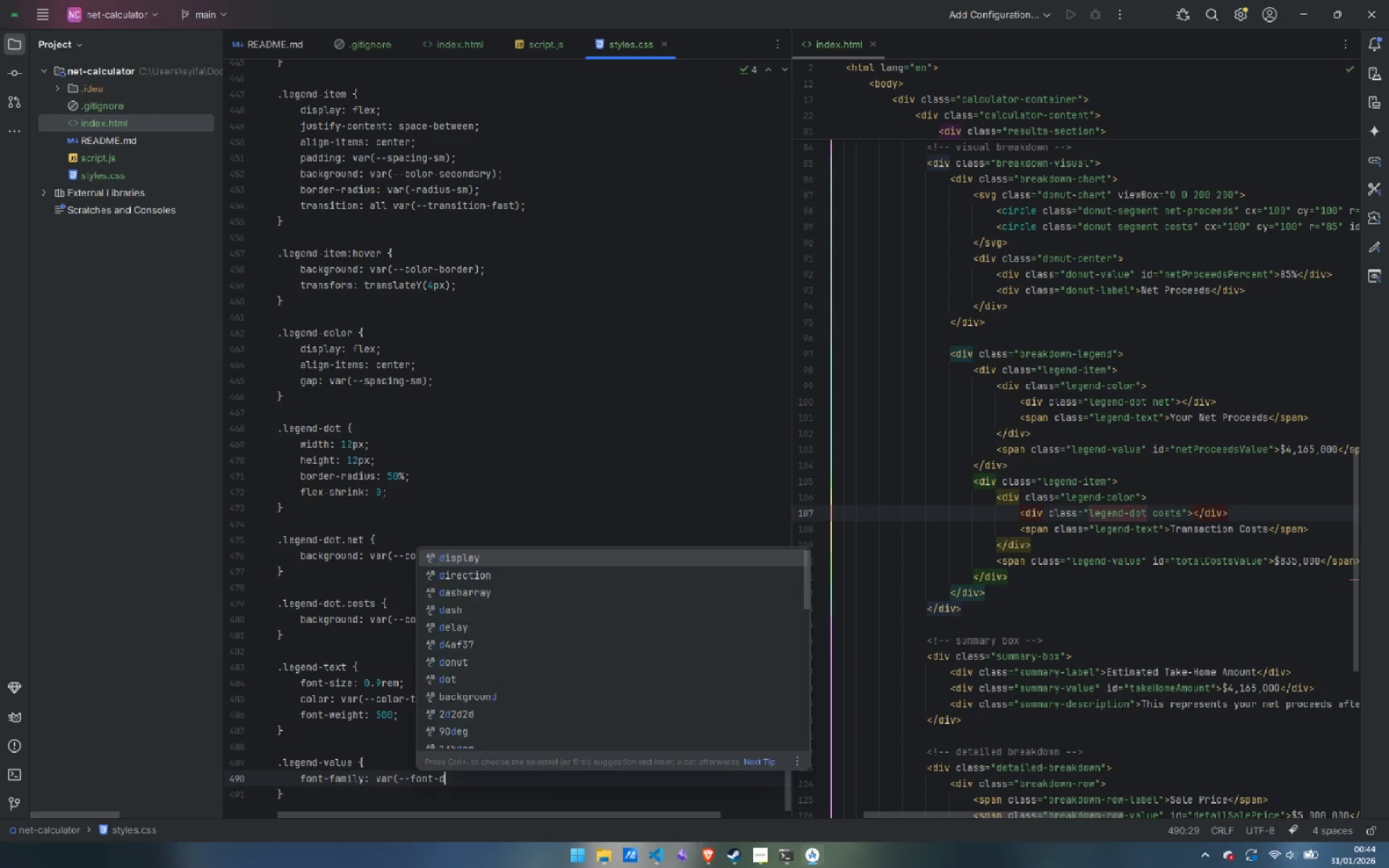 
key(Enter)
 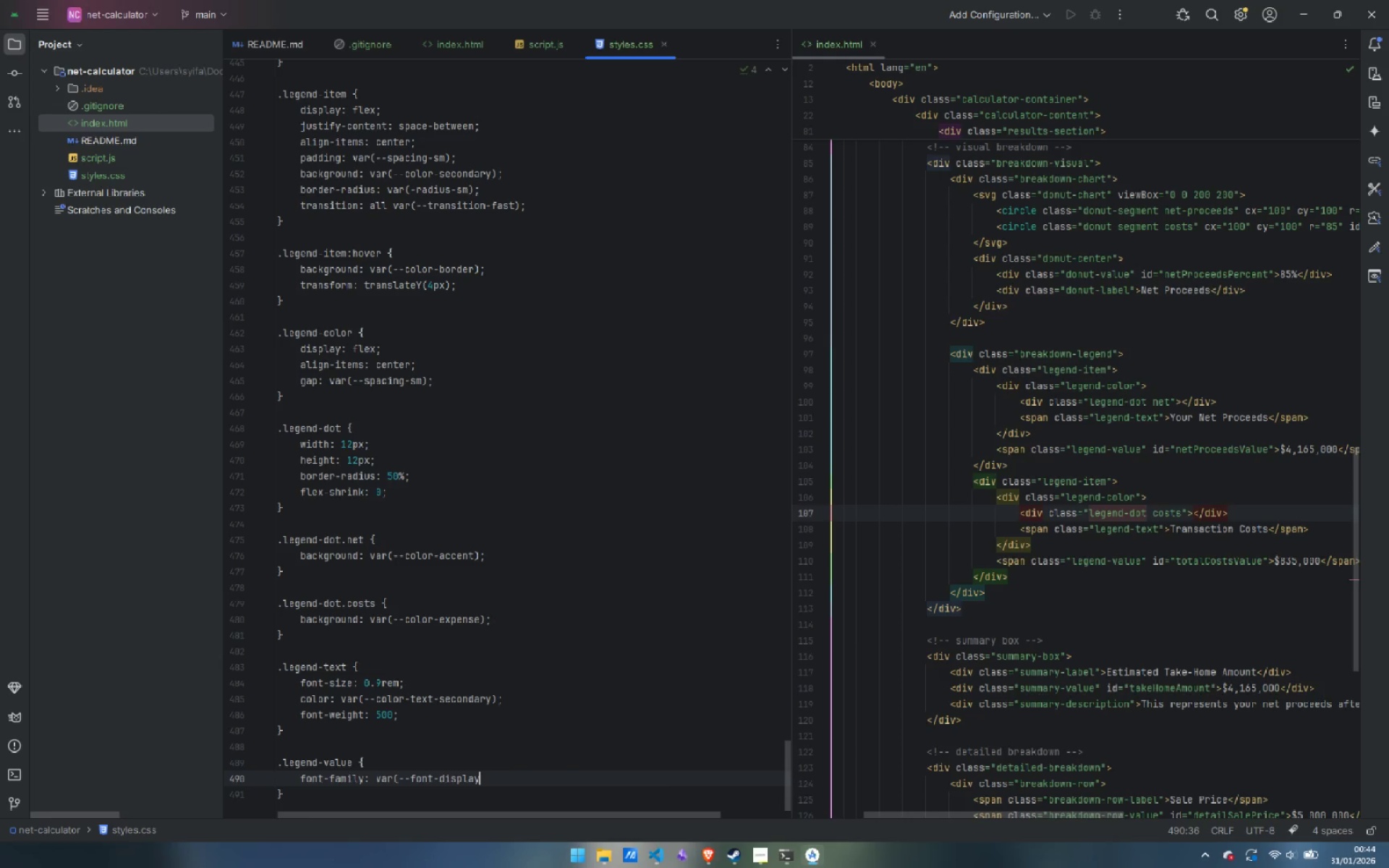 
key(Shift+0)
 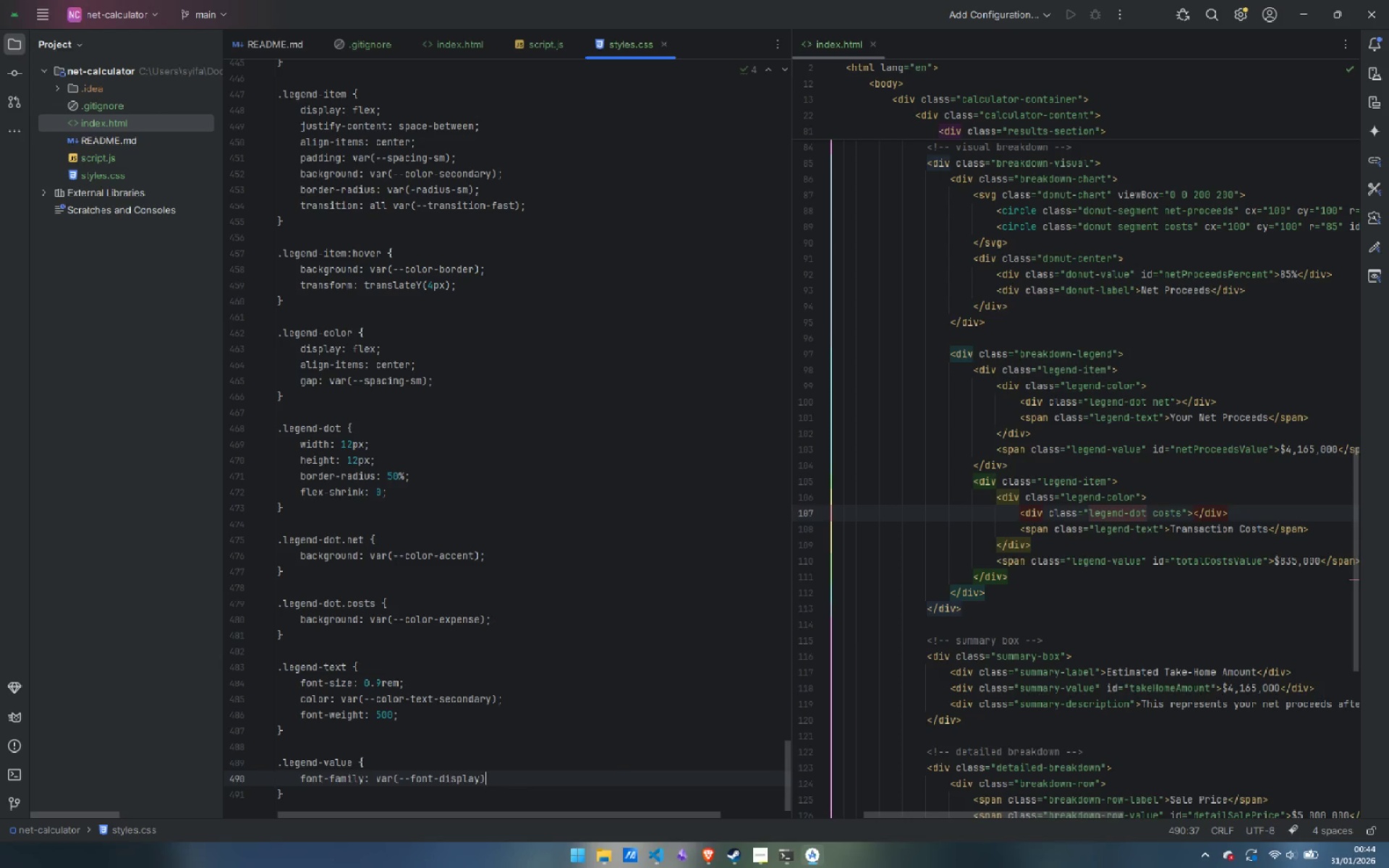 
key(Semicolon)
 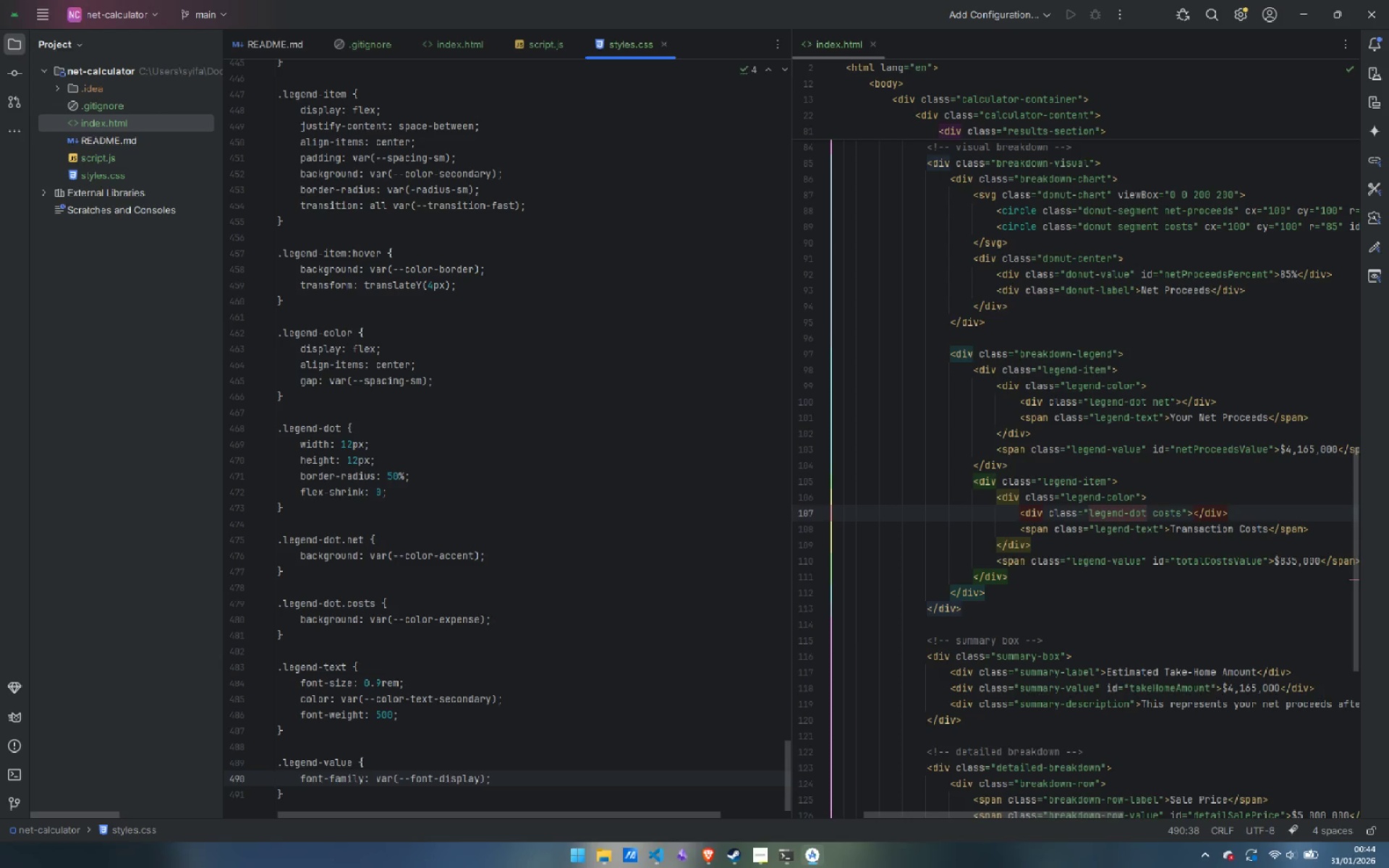 
key(Enter)
 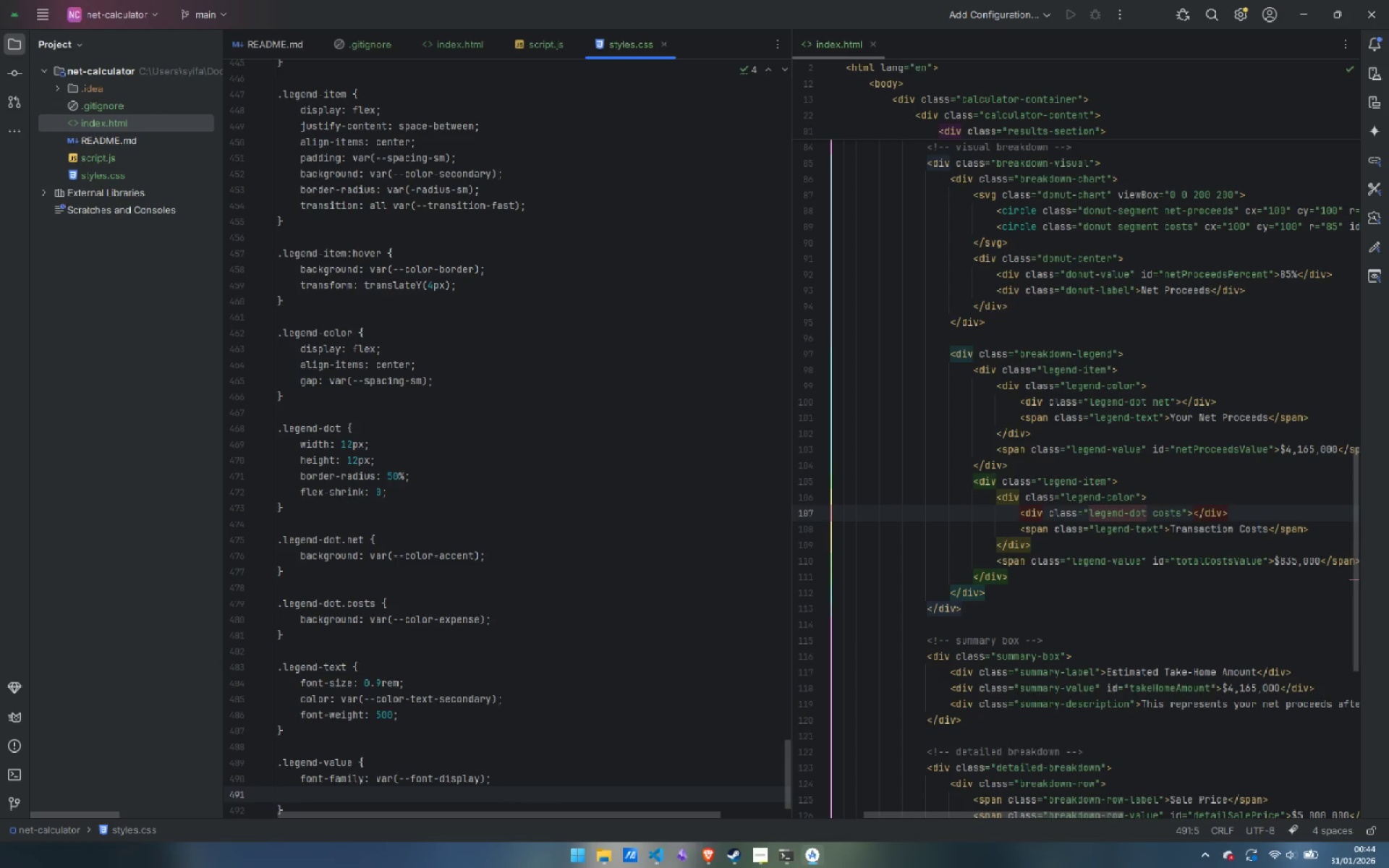 
type(font-size: 1.1rem;)
 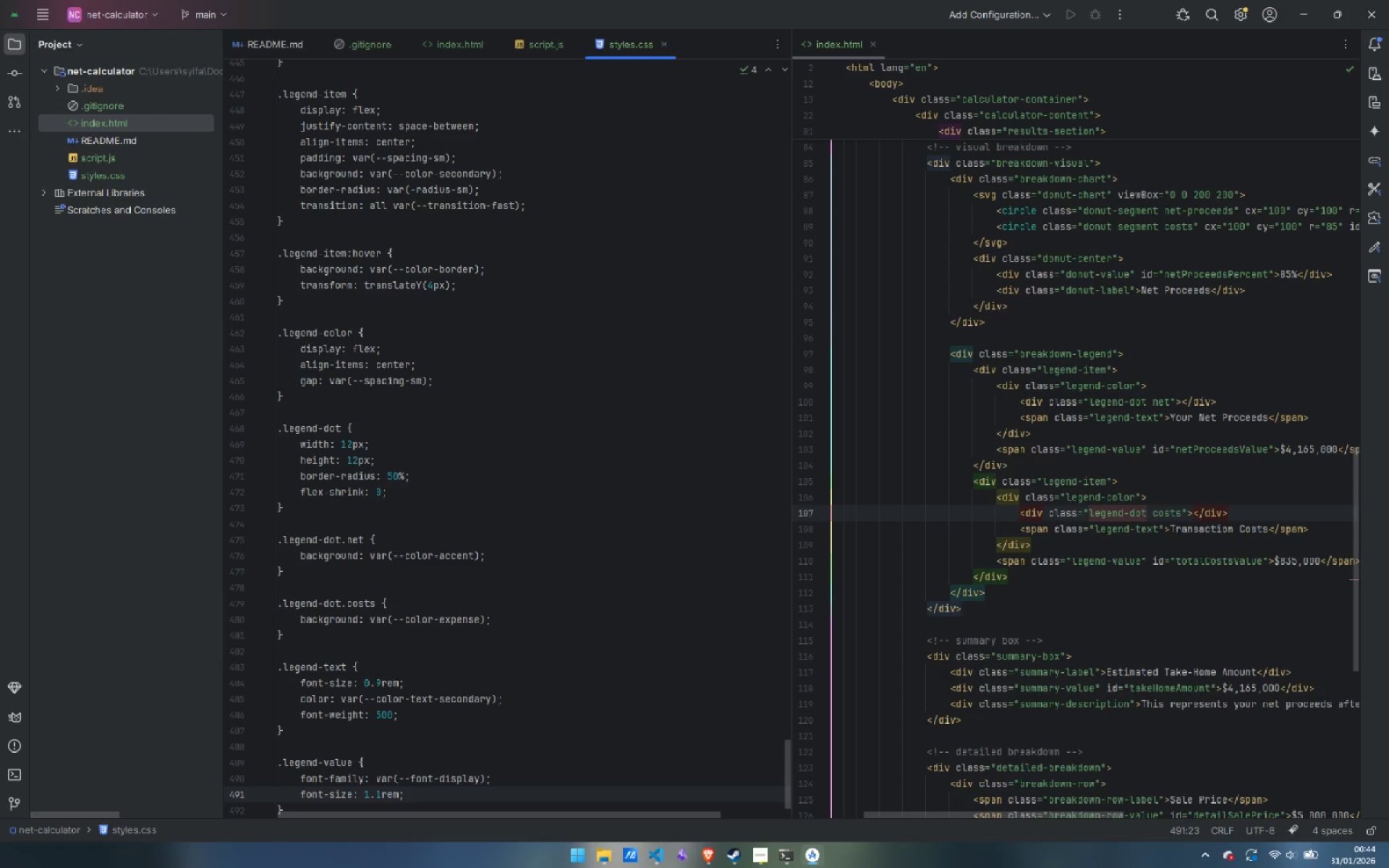 
key(Enter)
 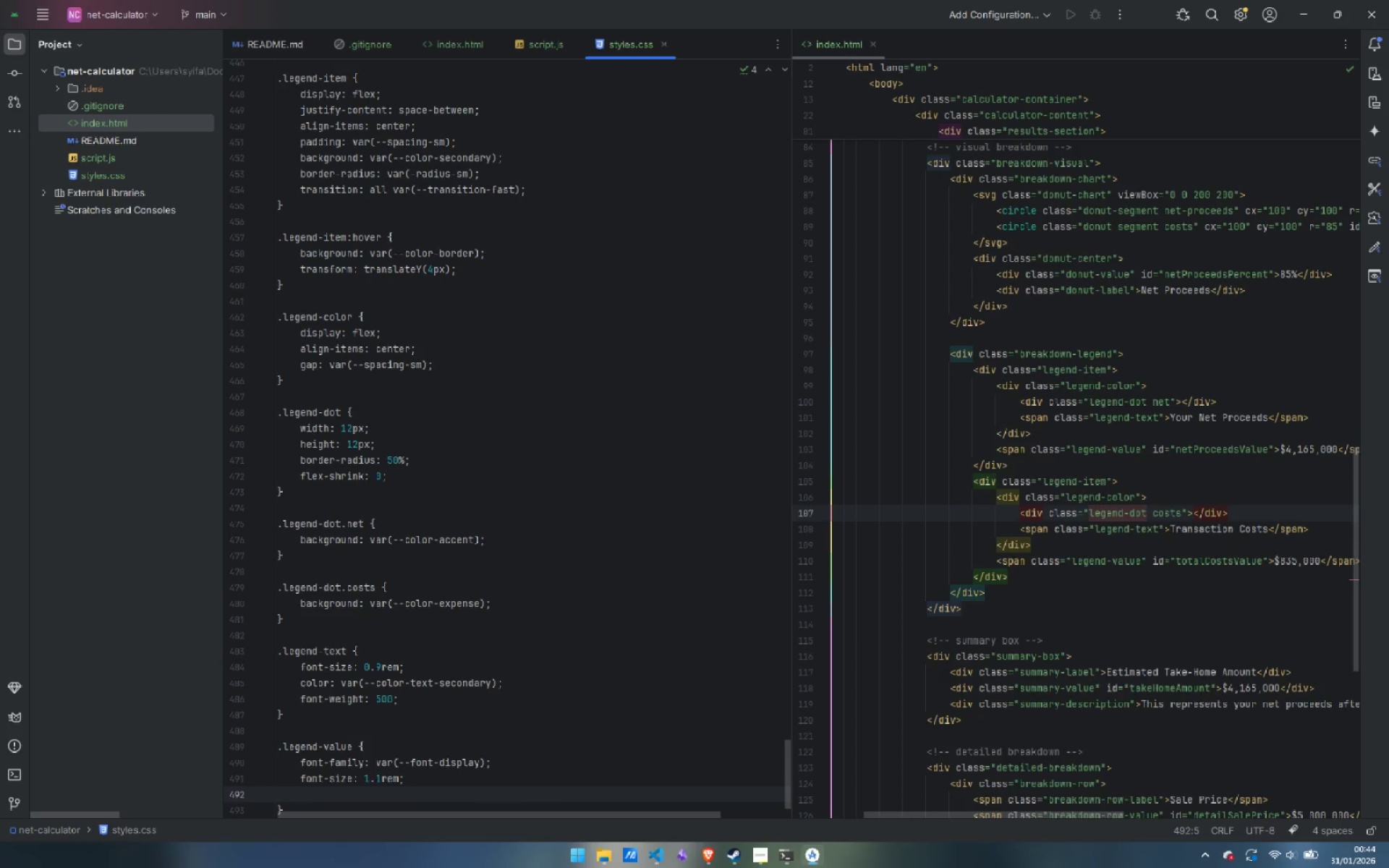 
type(font-weight: 600;)
 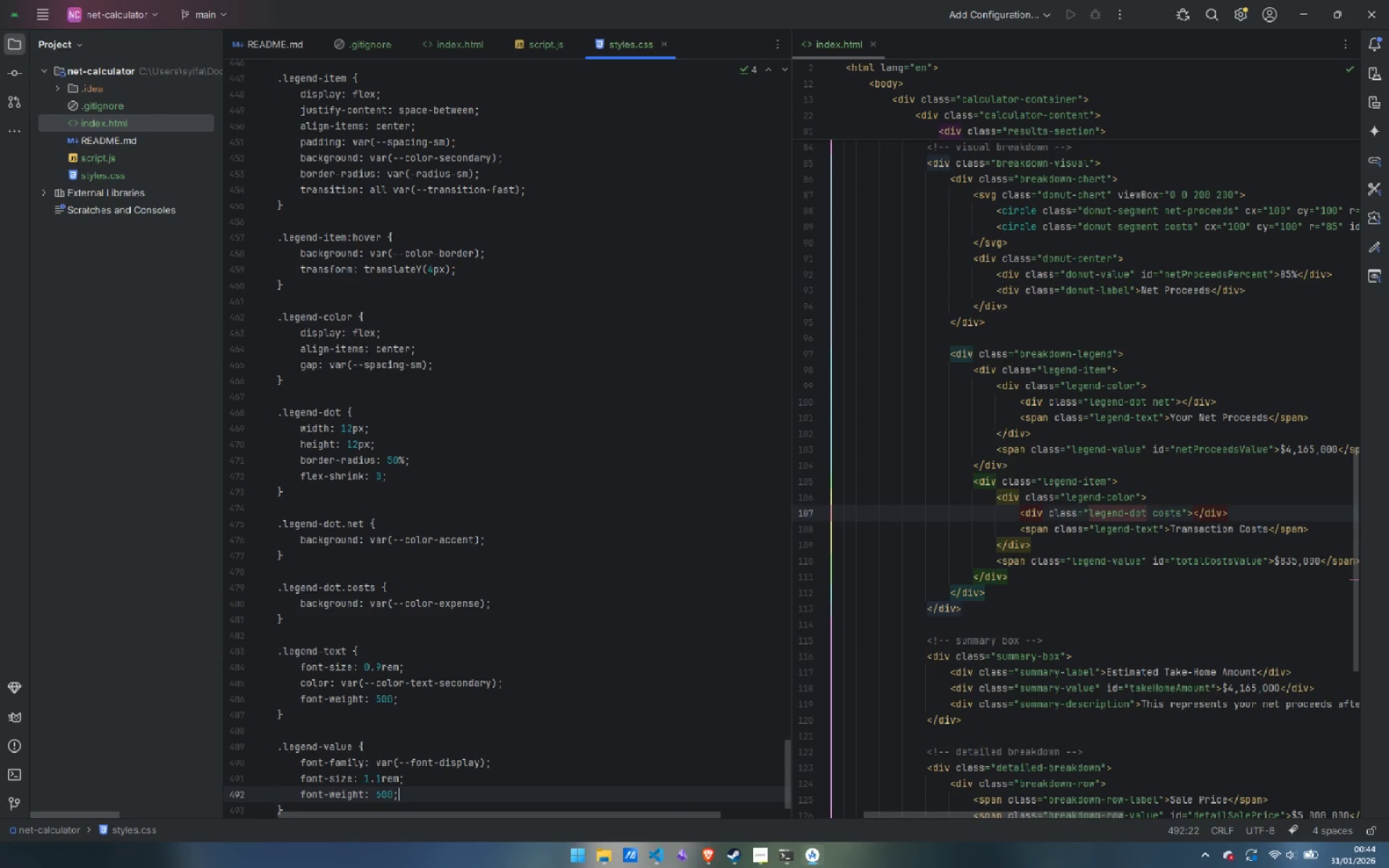 
key(Enter)
 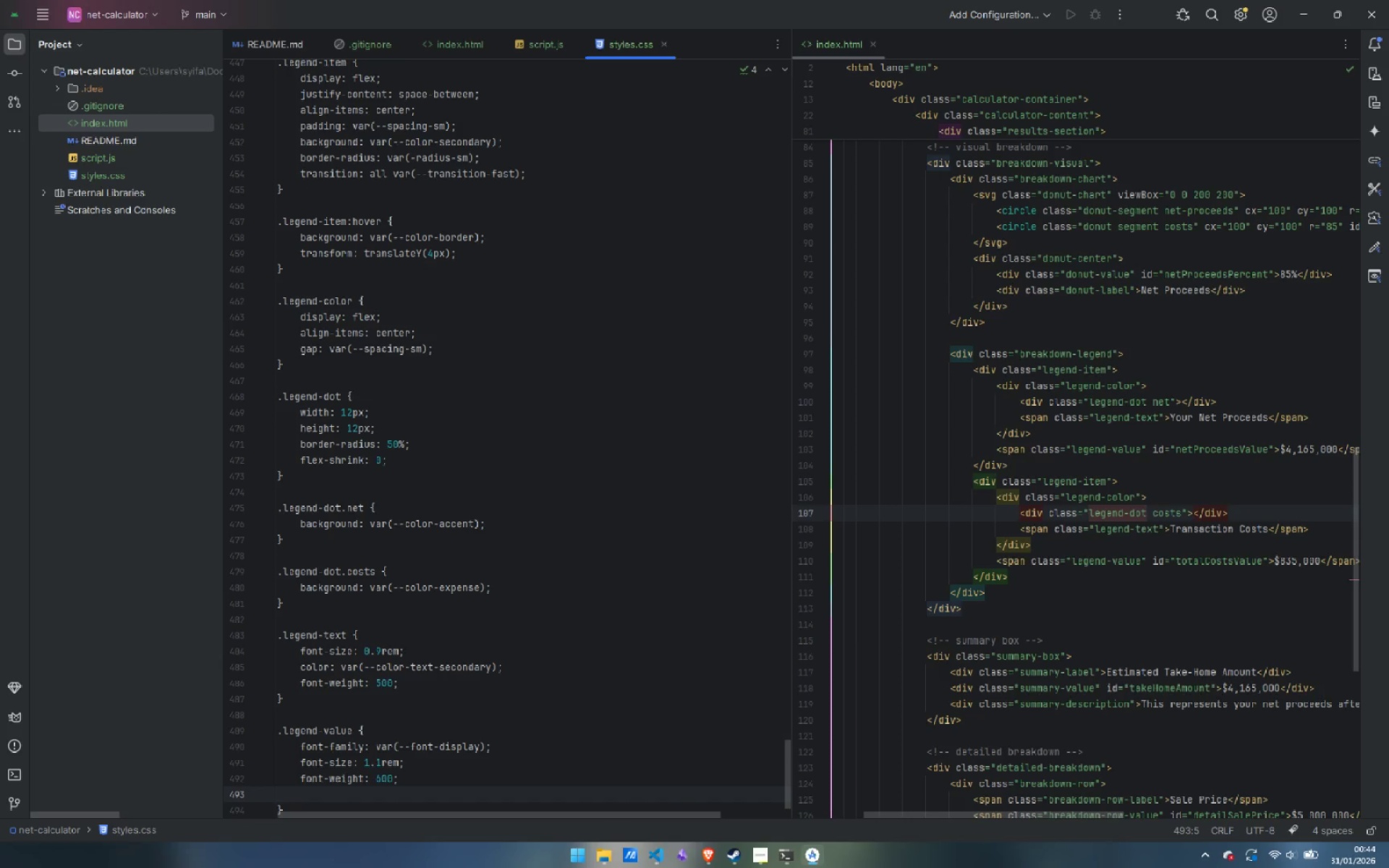 
type(con)
key(Backspace)
type(lor: var(--color-text-prima)
 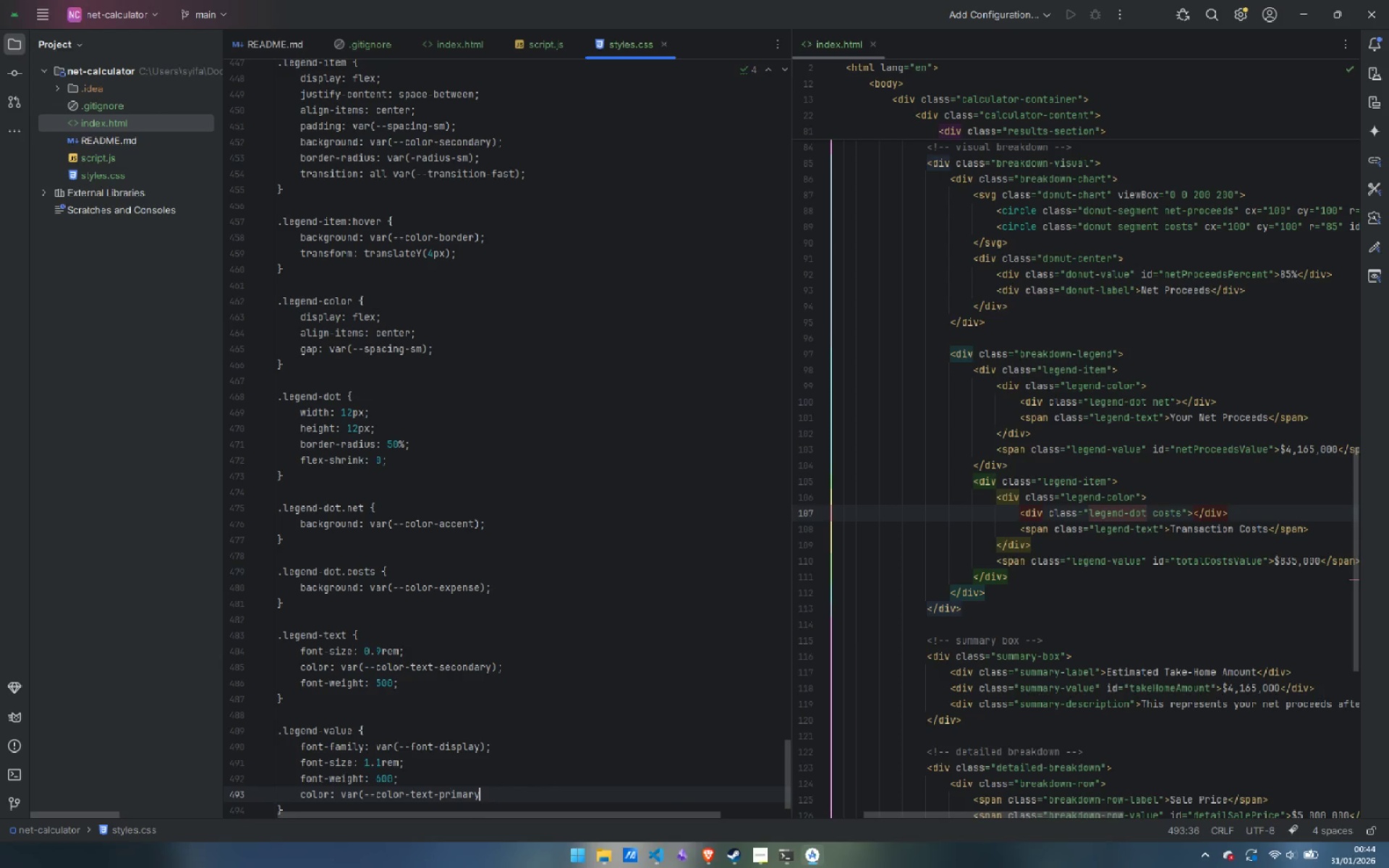 
 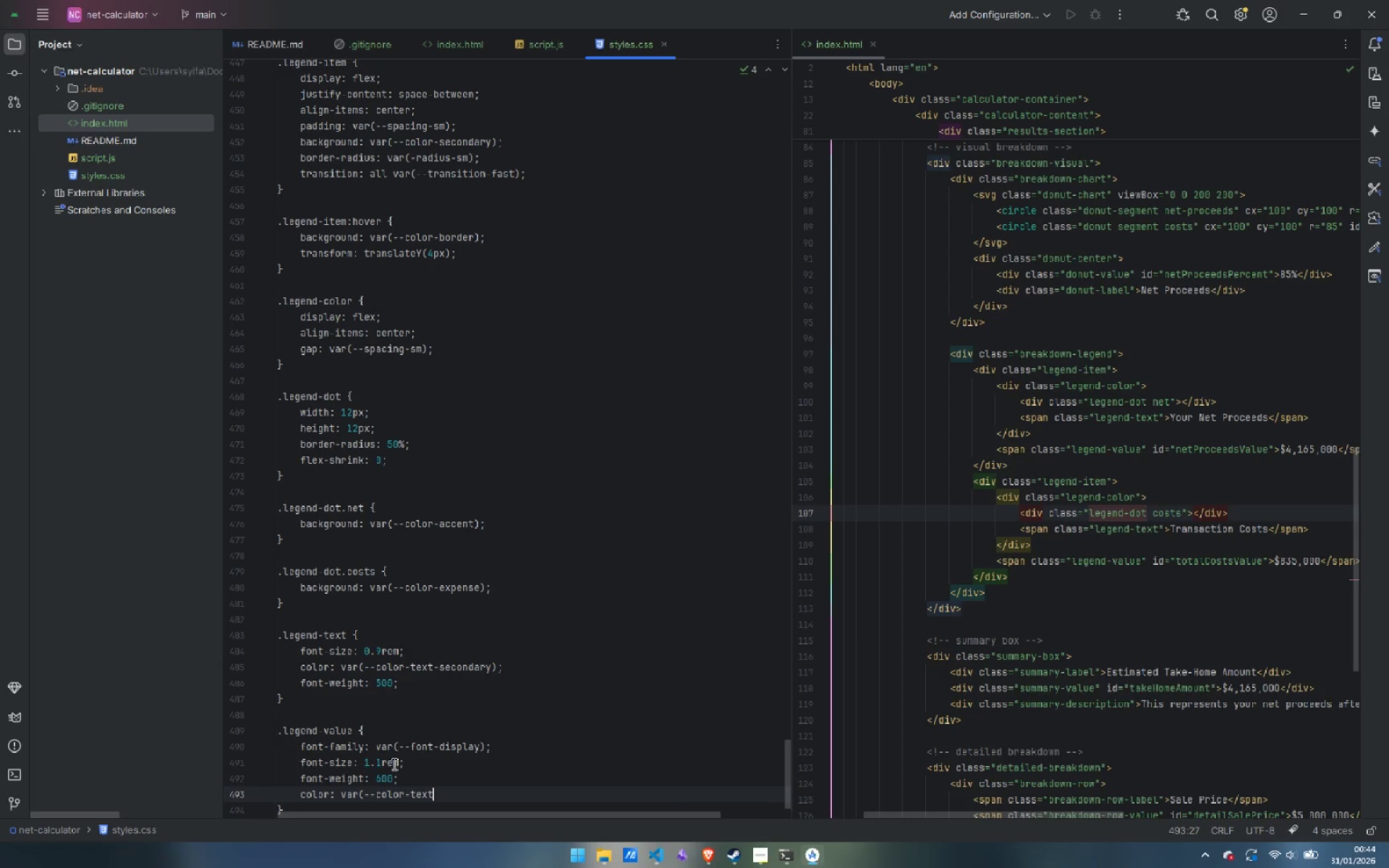 
key(Enter)
 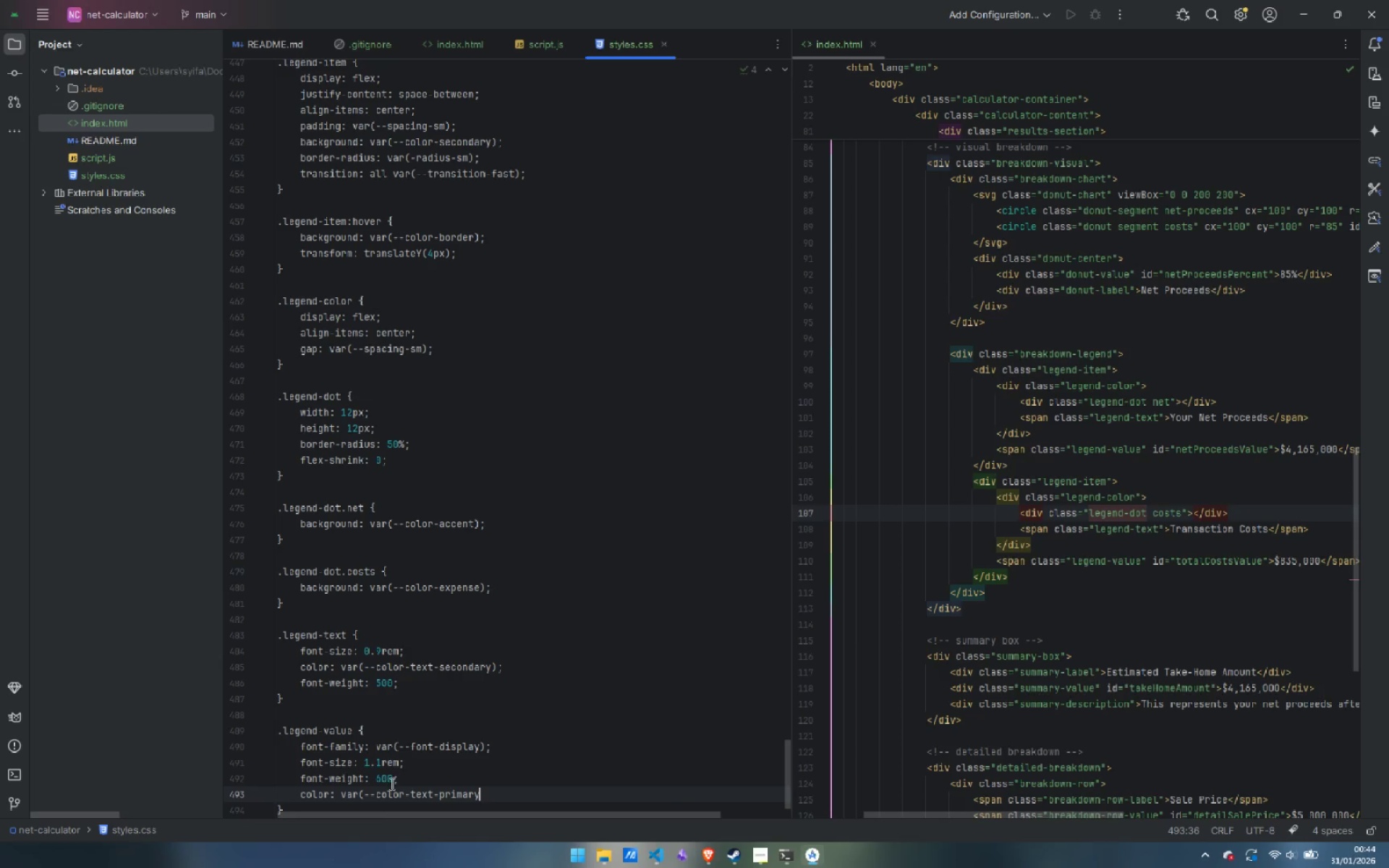 
key(Shift+0)
 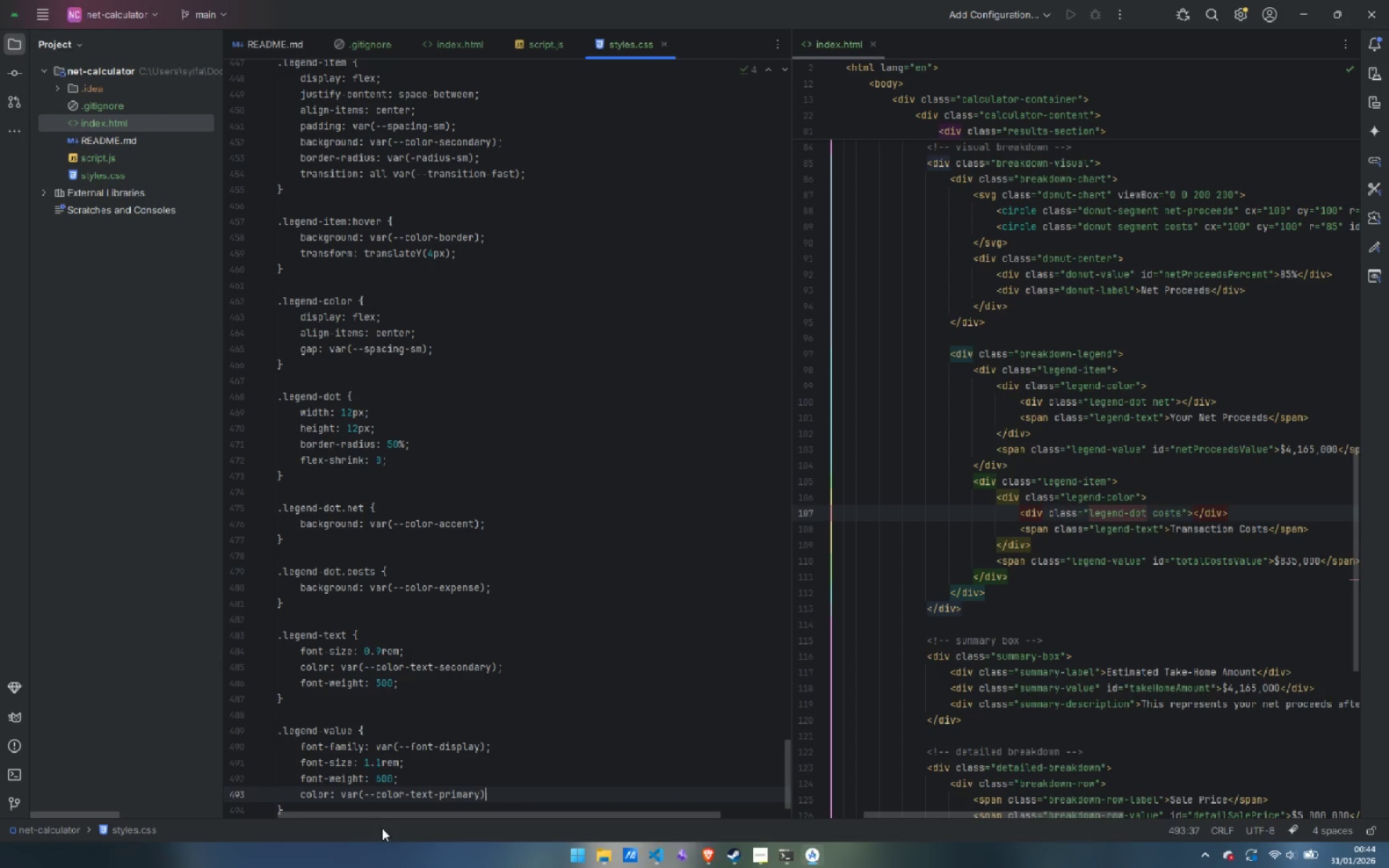 
key(Semicolon)
 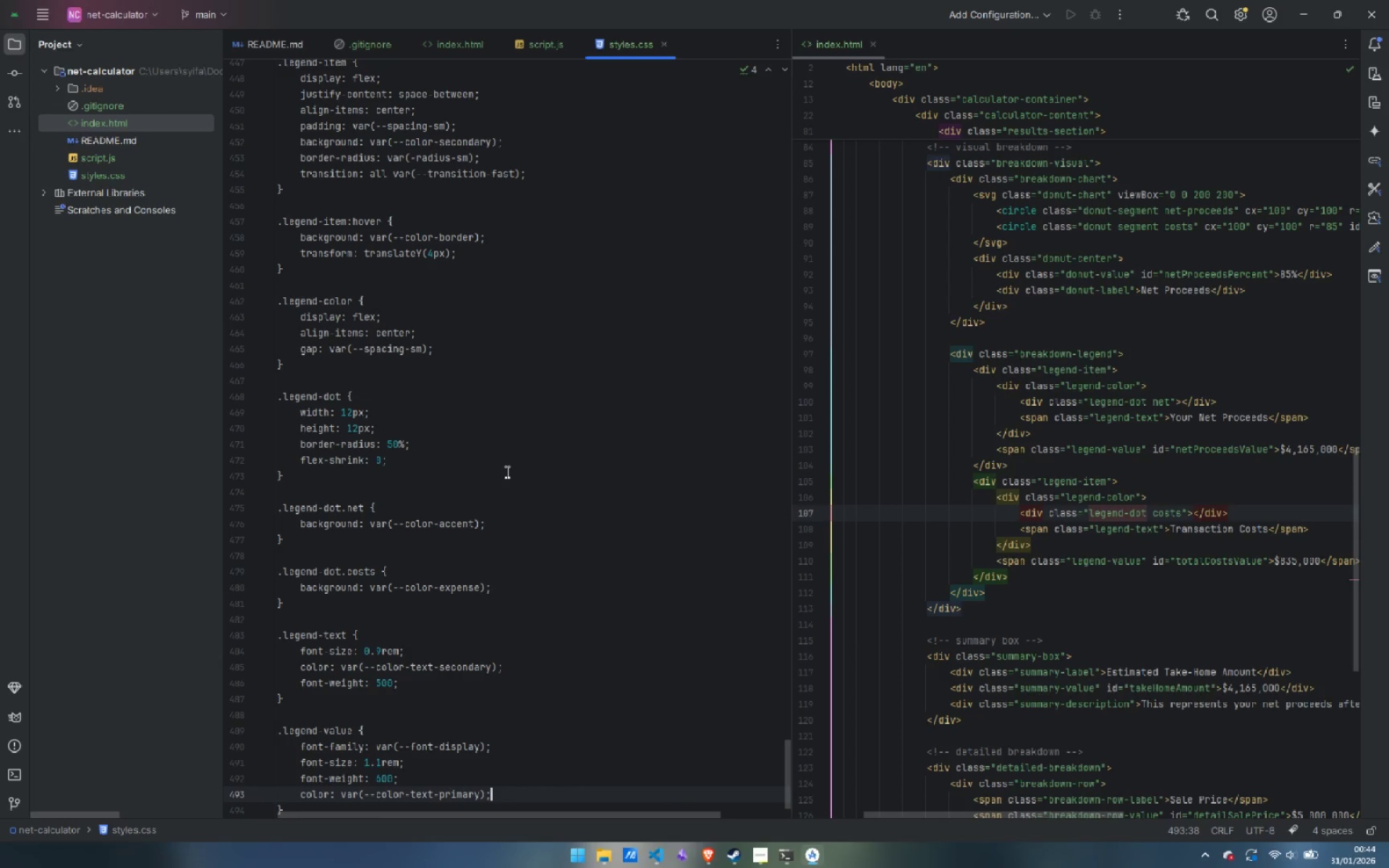 
key(Enter)
 